 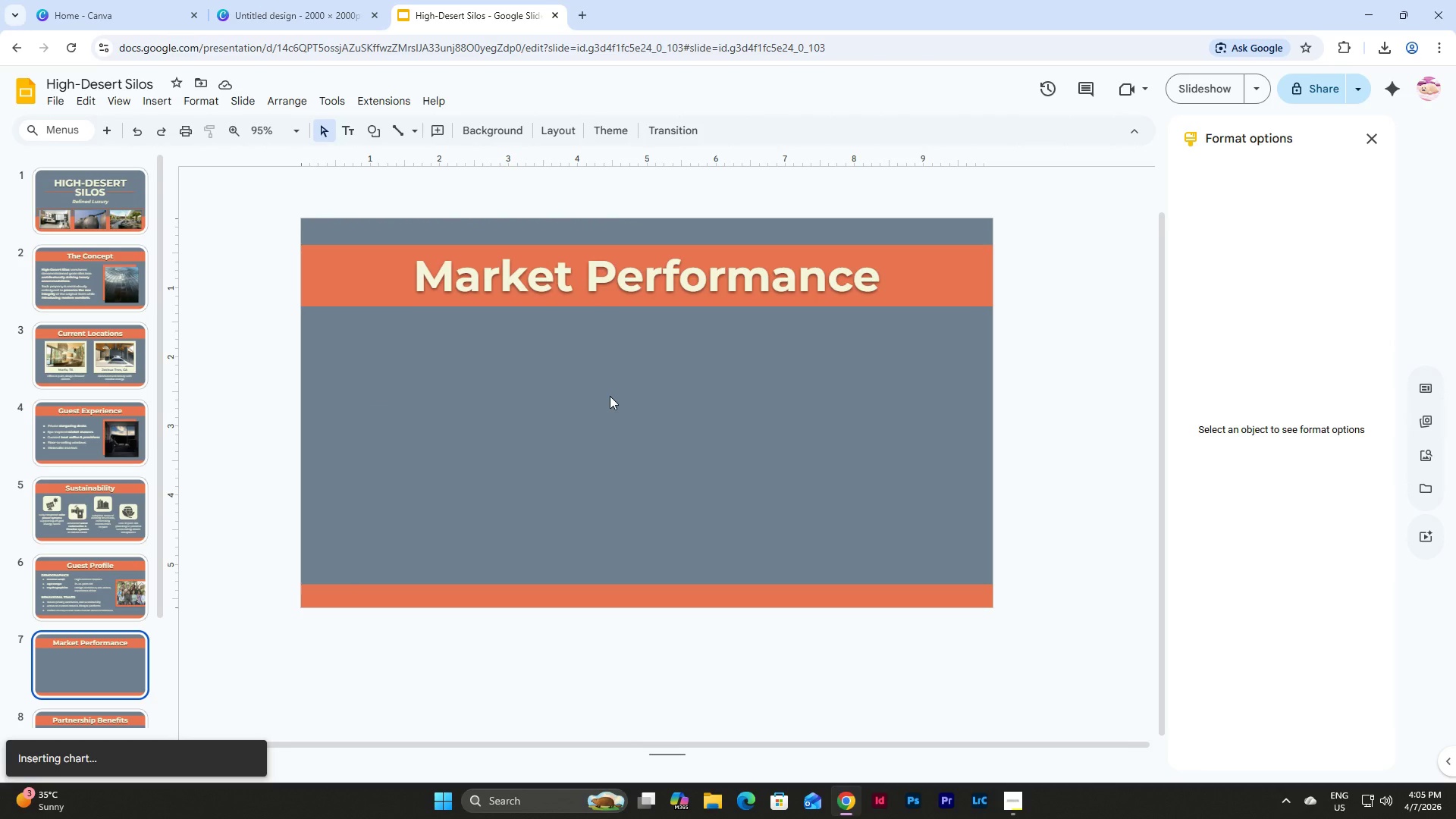 
double_click([610, 396])
 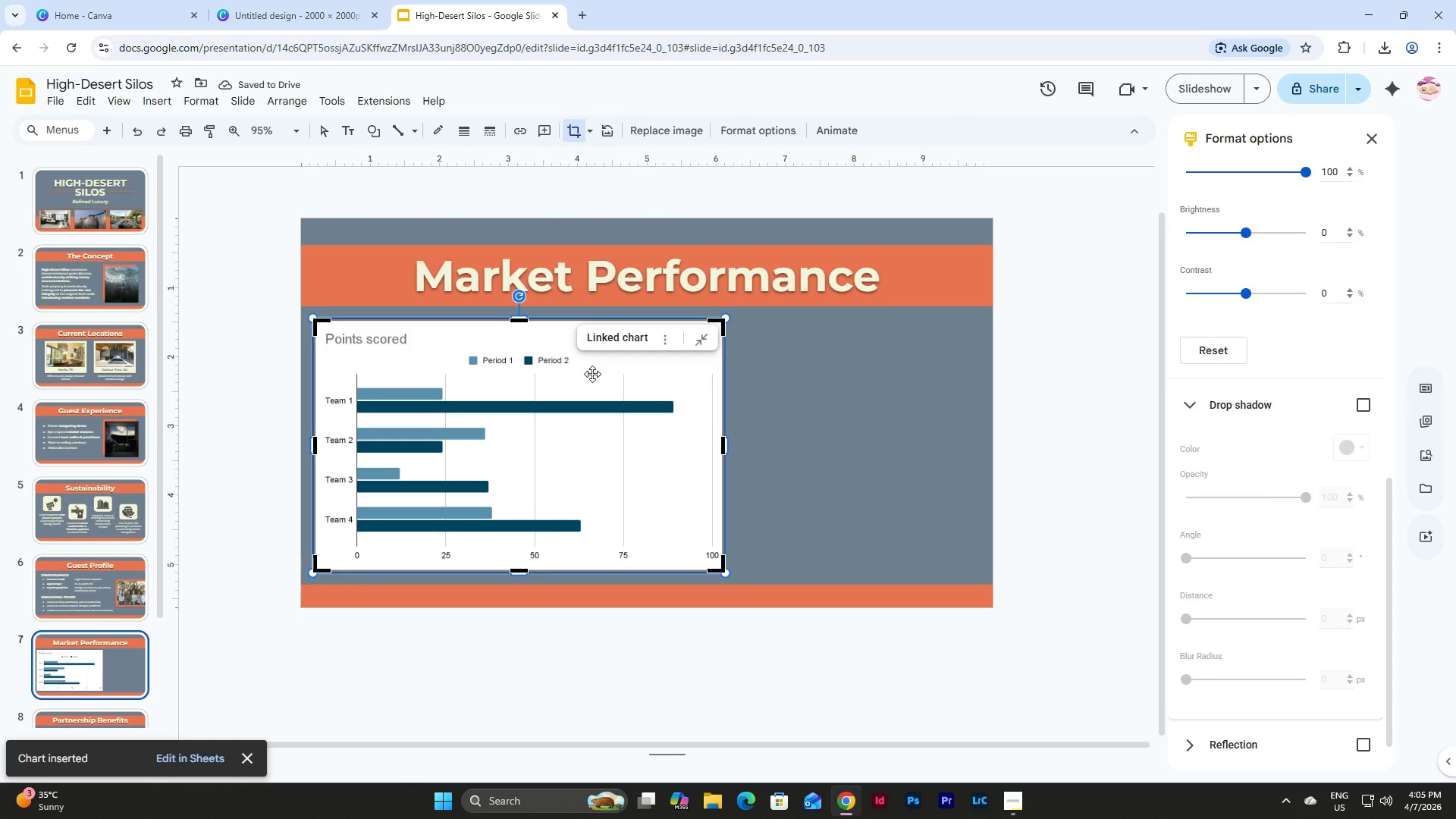 
double_click([592, 374])
 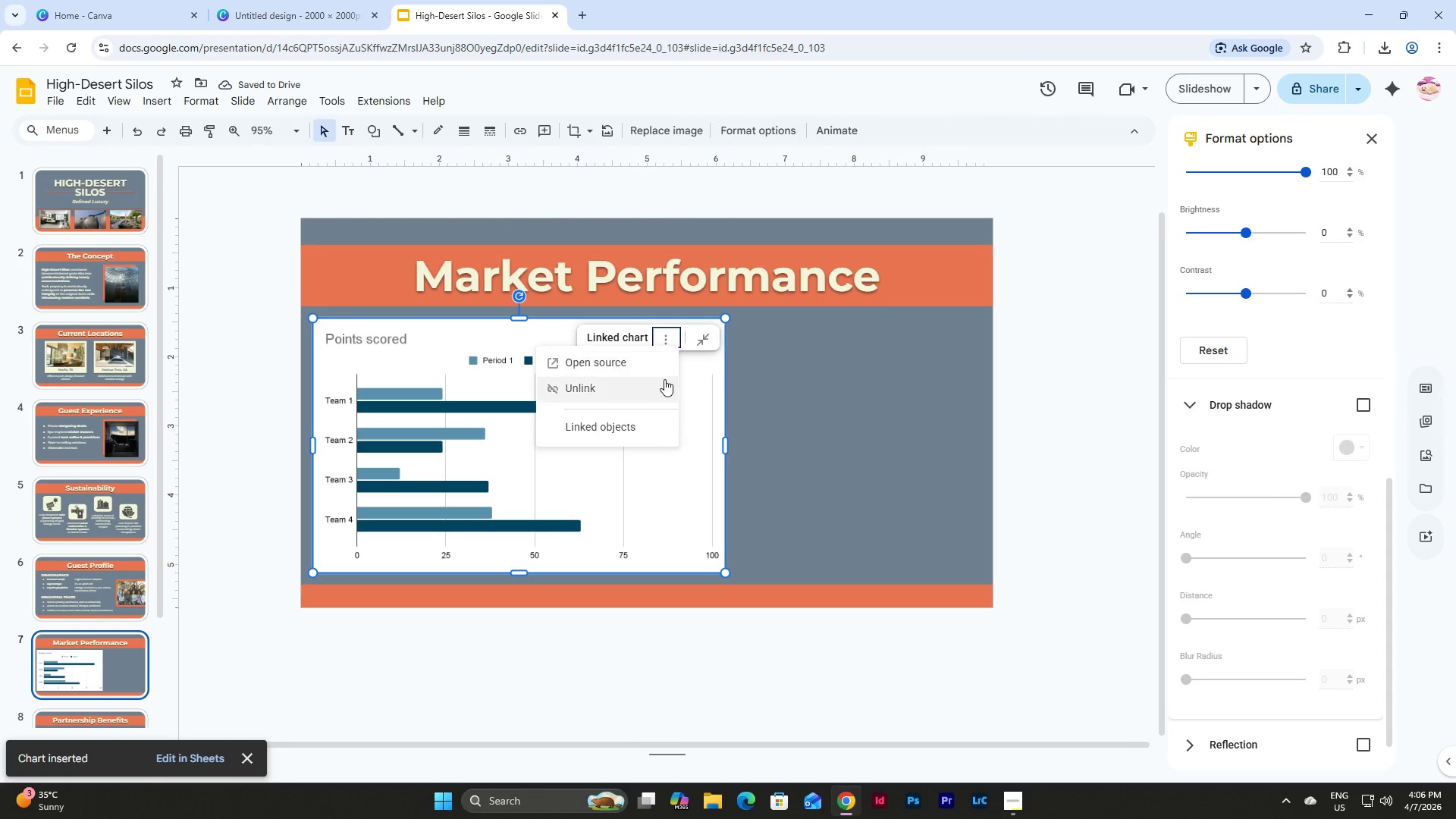 
left_click([643, 368])
 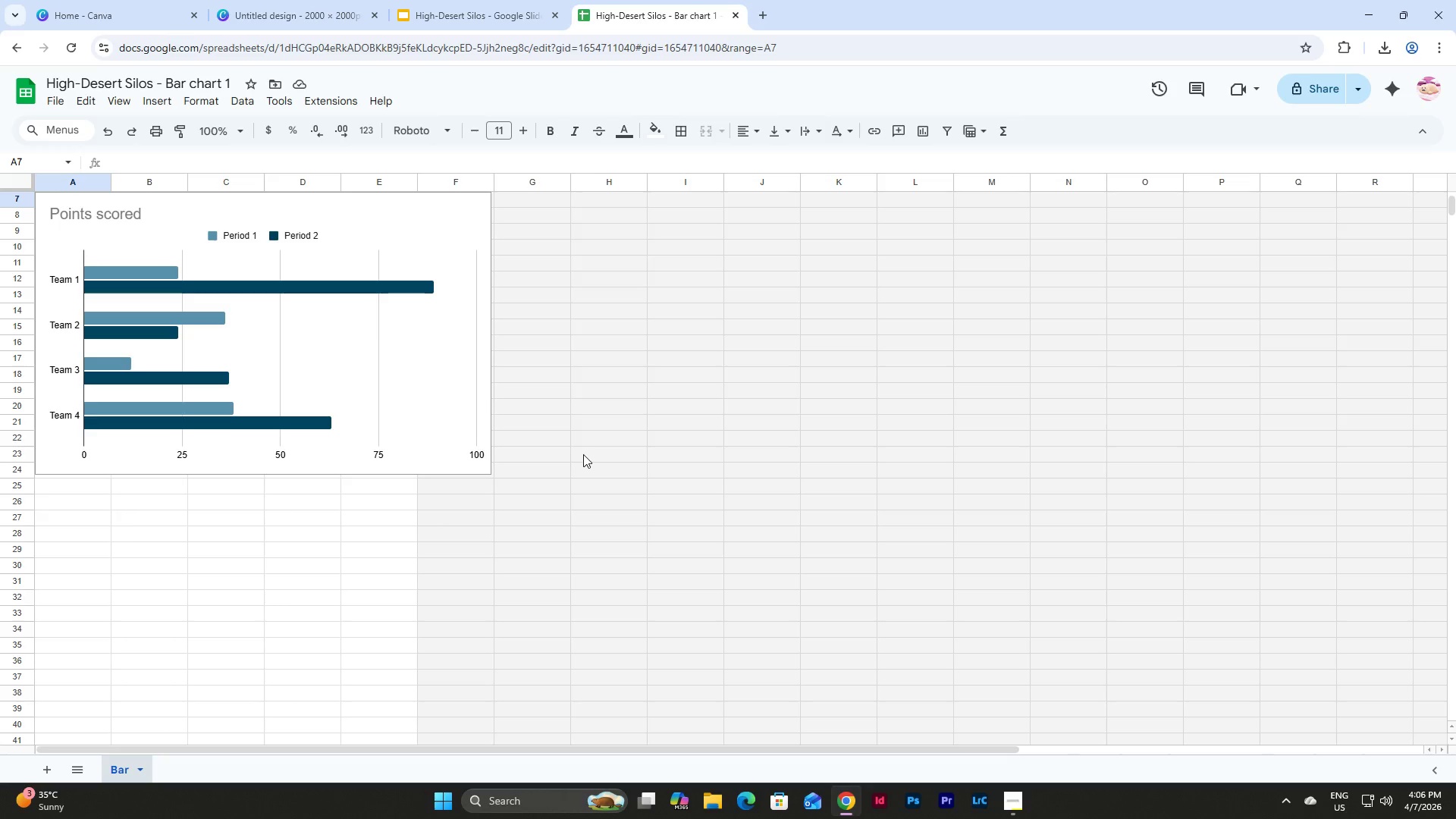 
wait(22.73)
 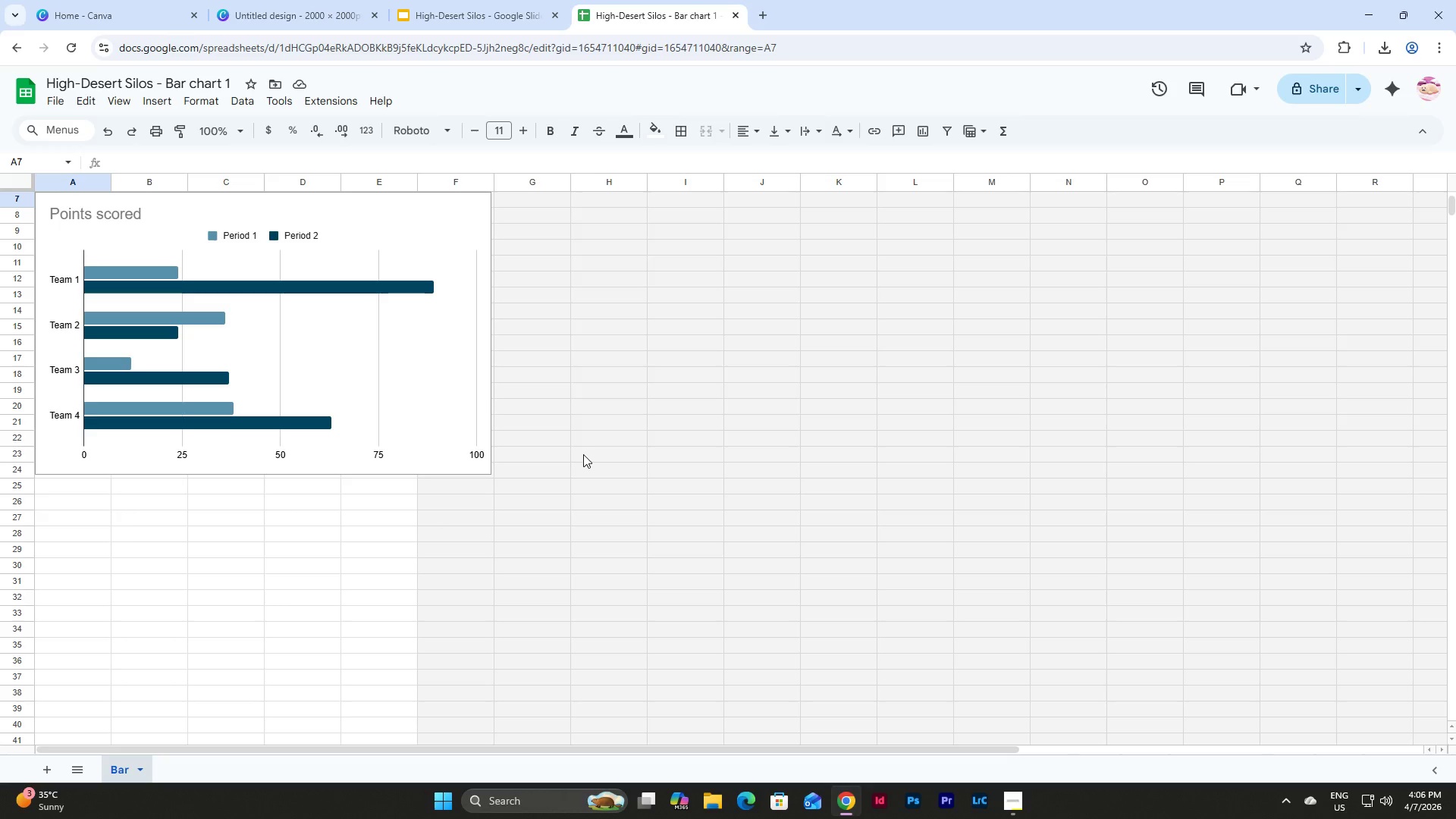 
left_click([469, 254])
 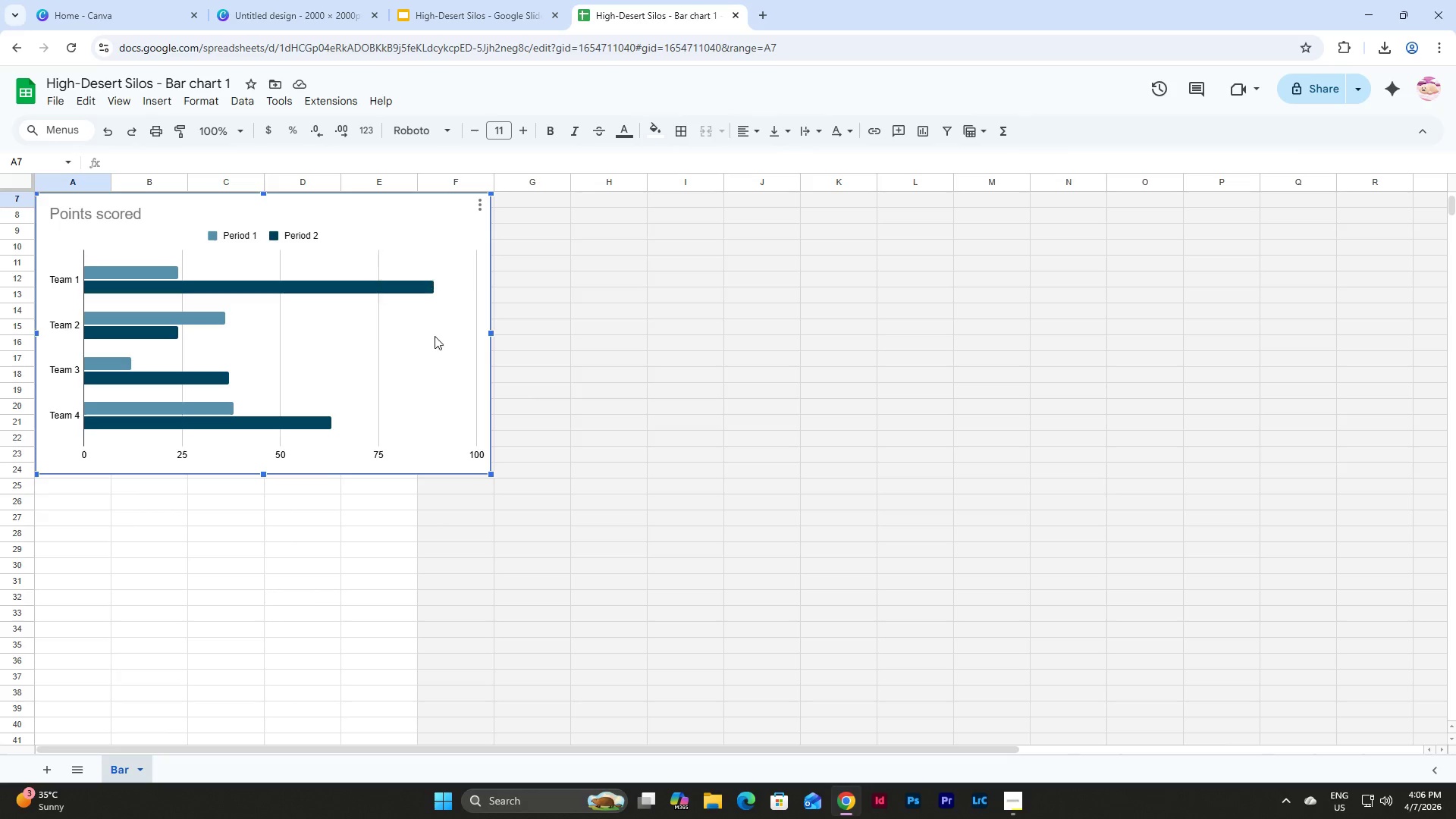 
left_click([184, 231])
 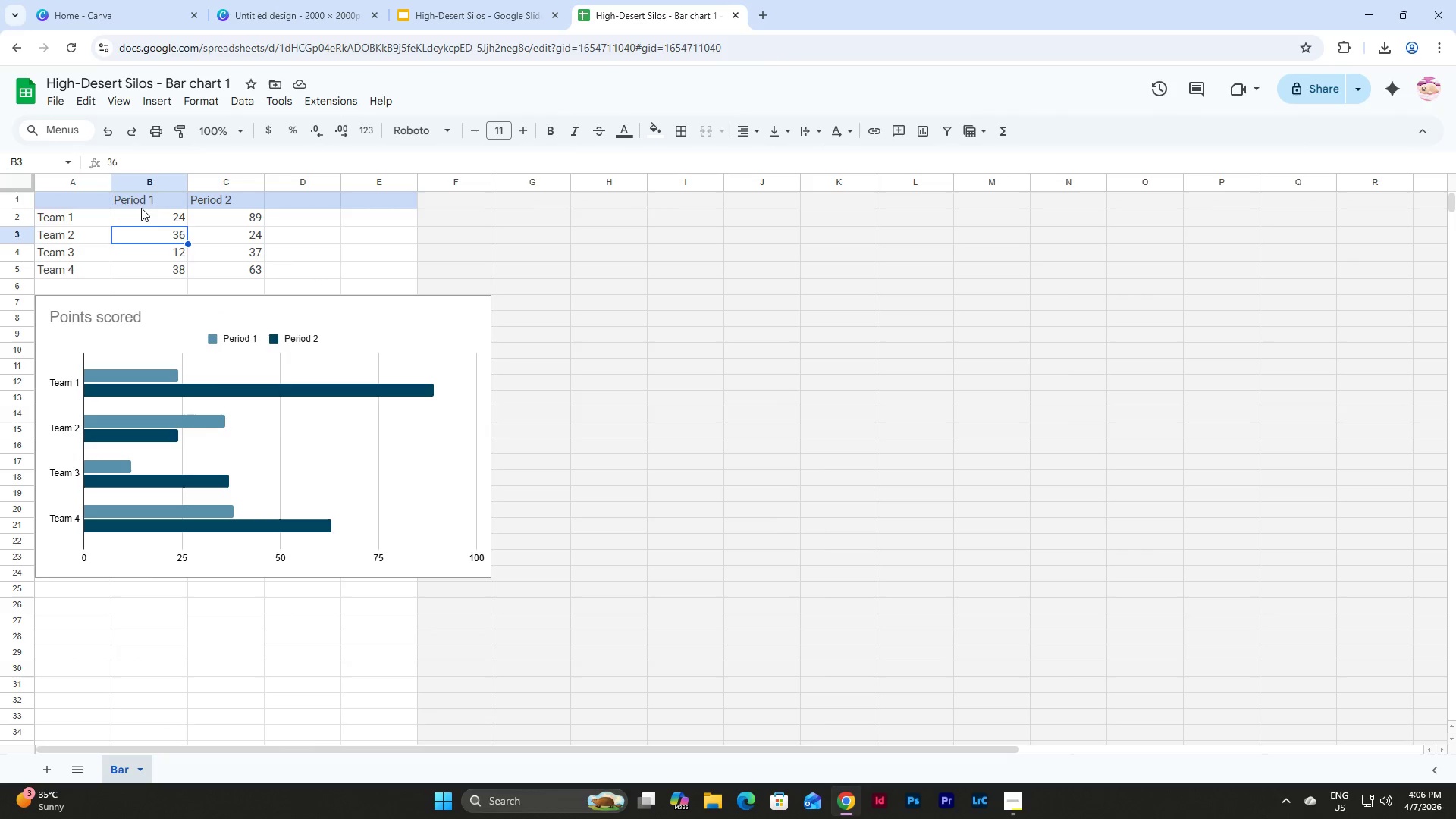 
scroll: coordinate [455, 349], scroll_direction: up, amount: 7.0
 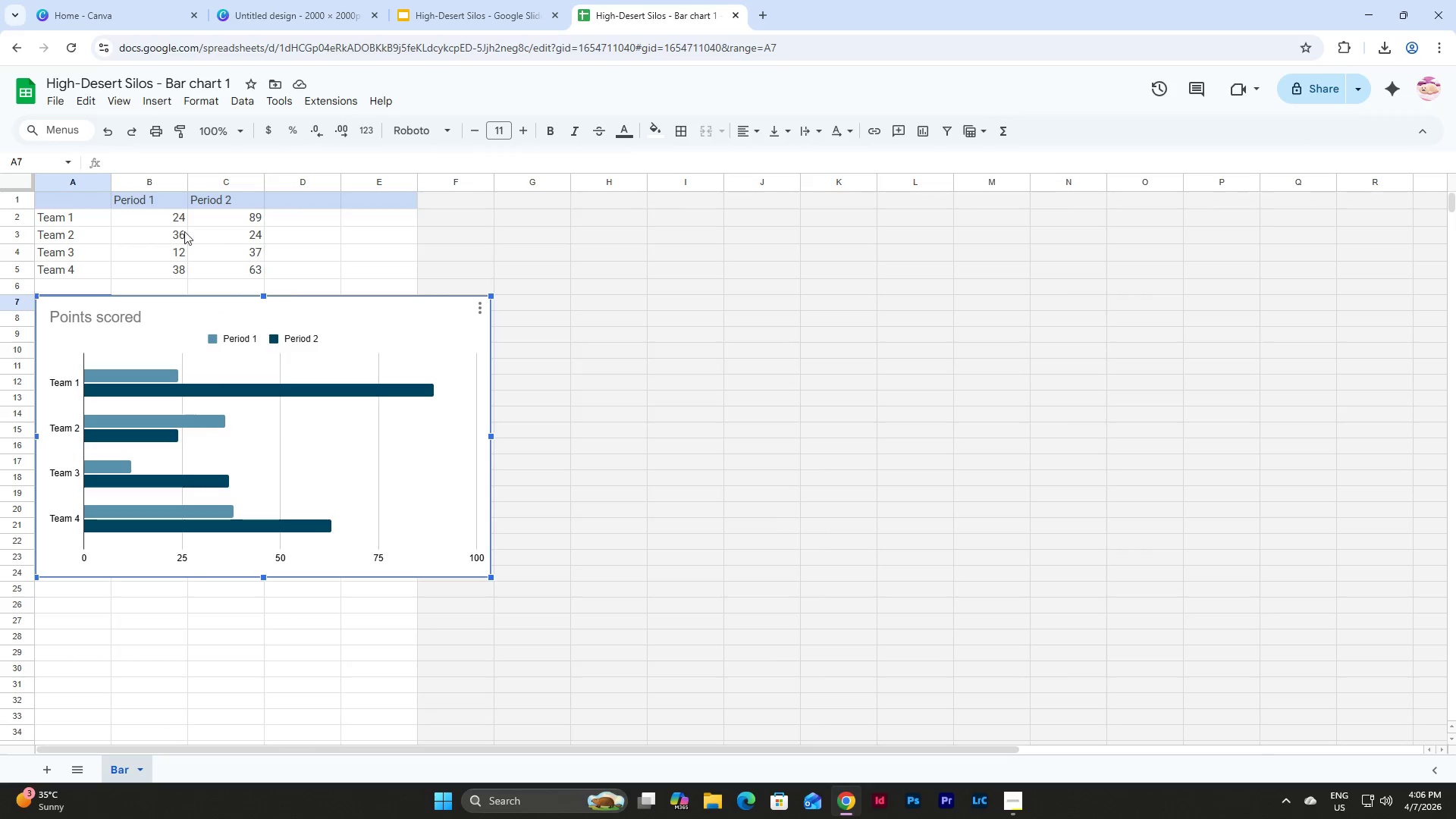 
double_click([143, 206])
 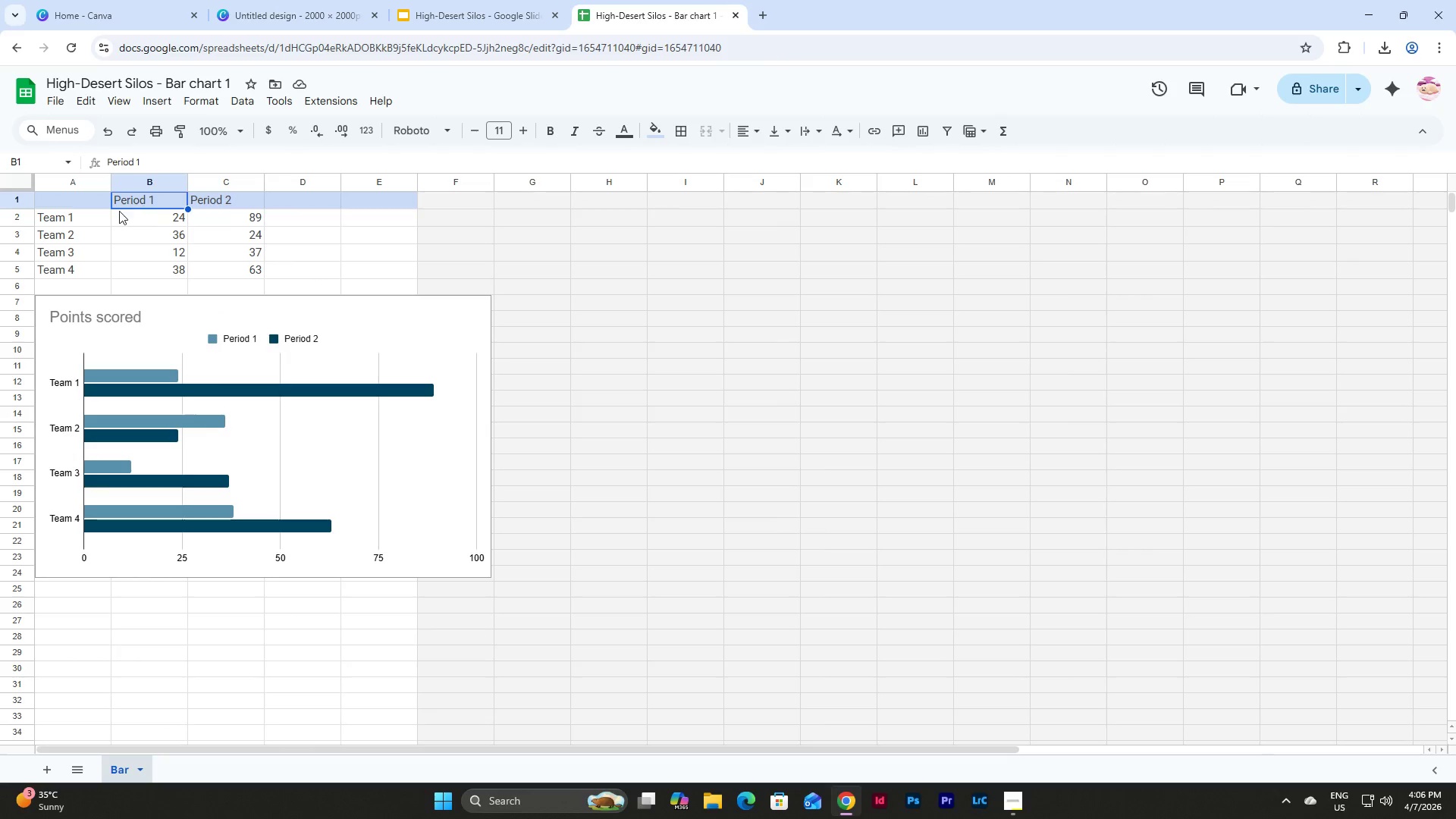 
double_click([93, 216])
 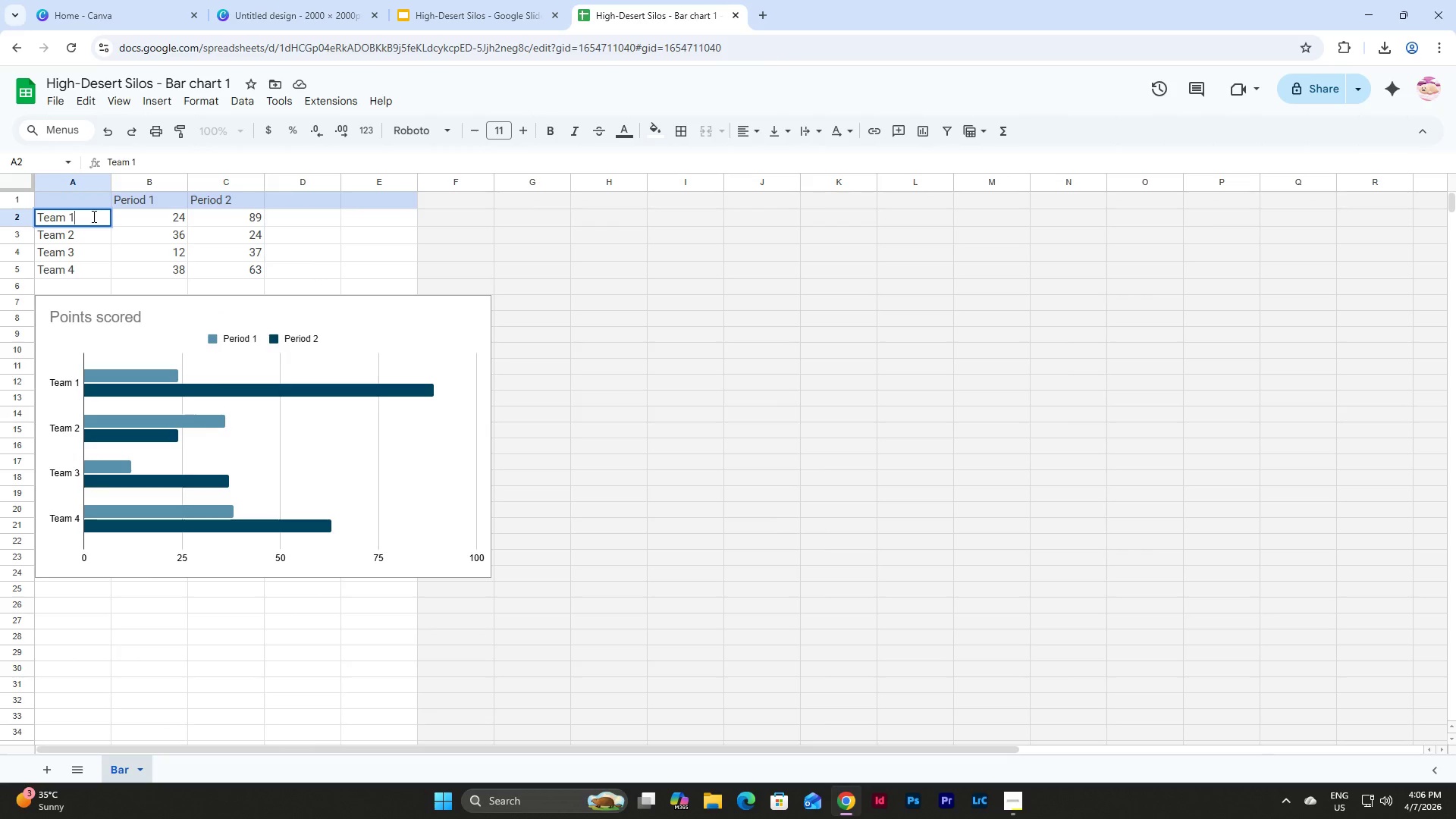 
left_click_drag(start_coordinate=[93, 216], to_coordinate=[11, 216])
 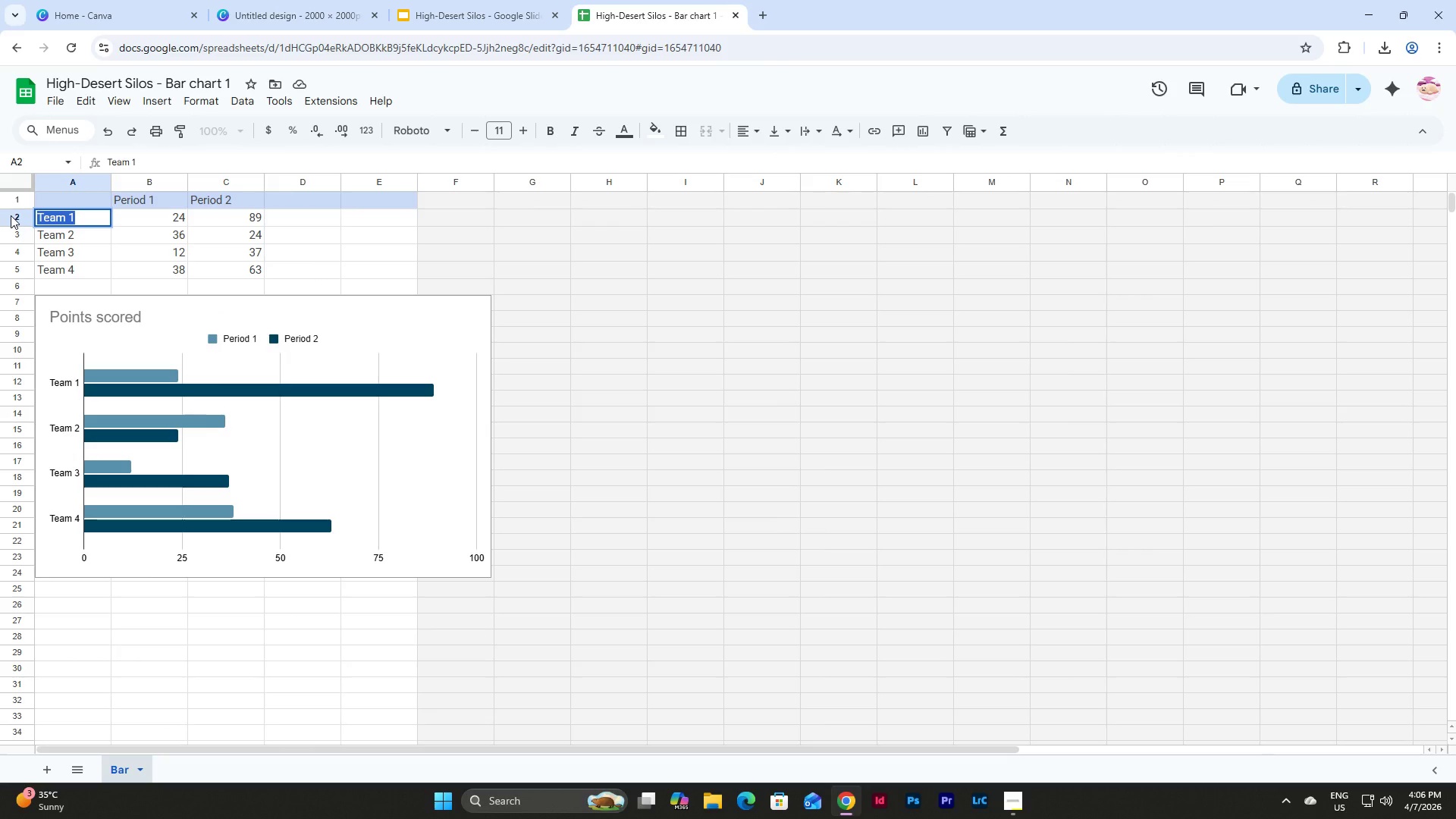 
type(Year 1)
 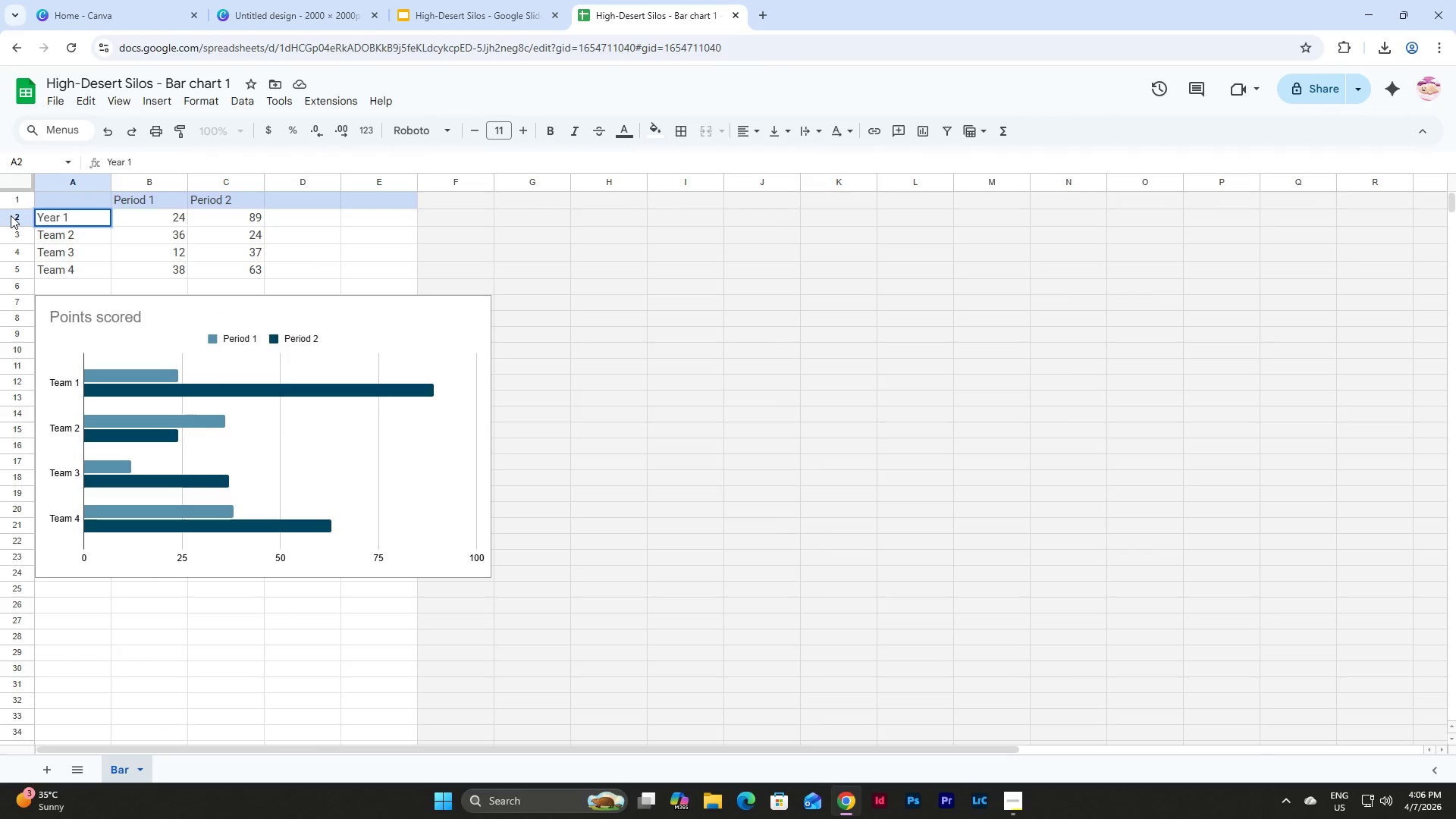 
key(Enter)
 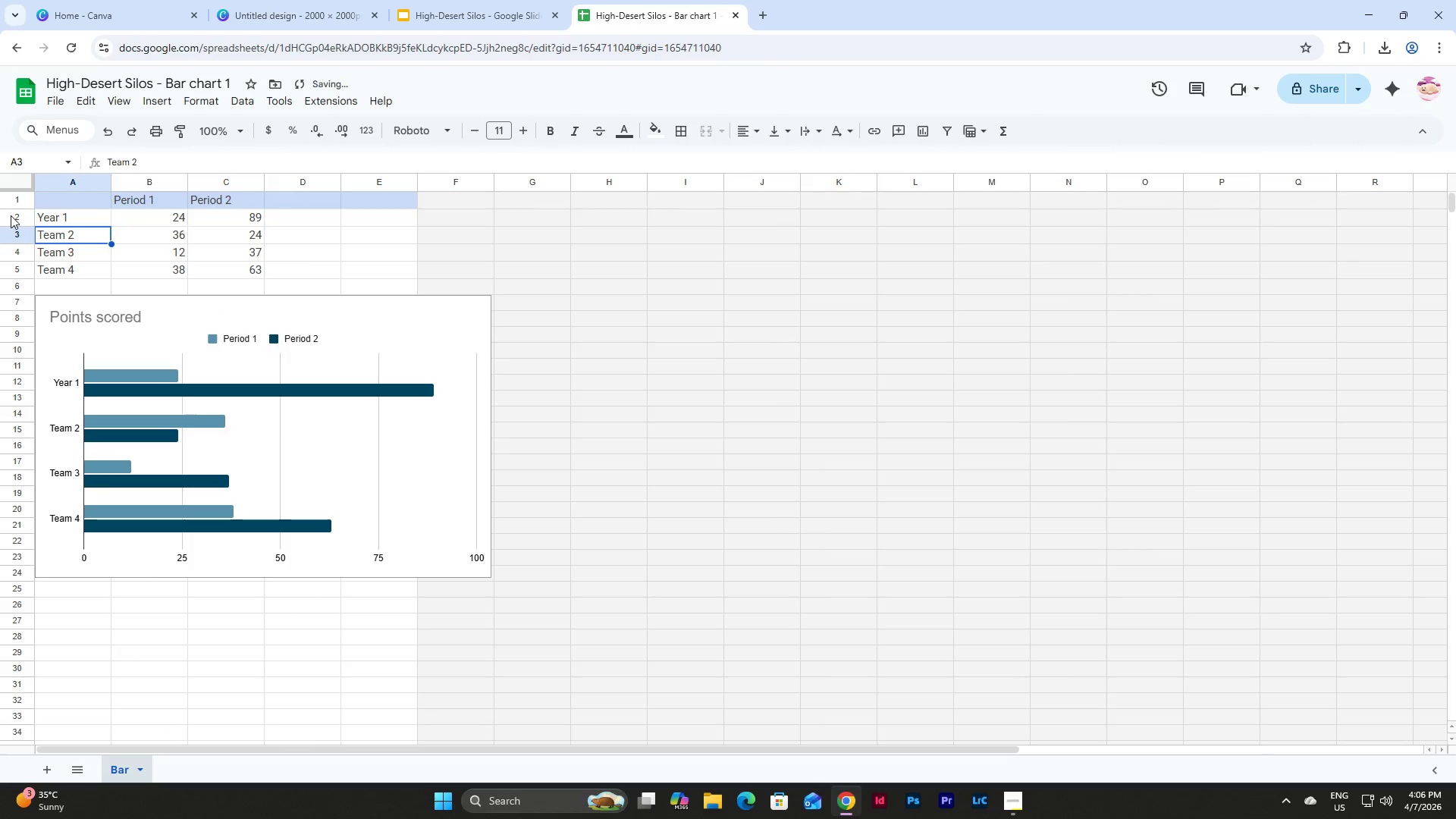 
type(Year 2)
 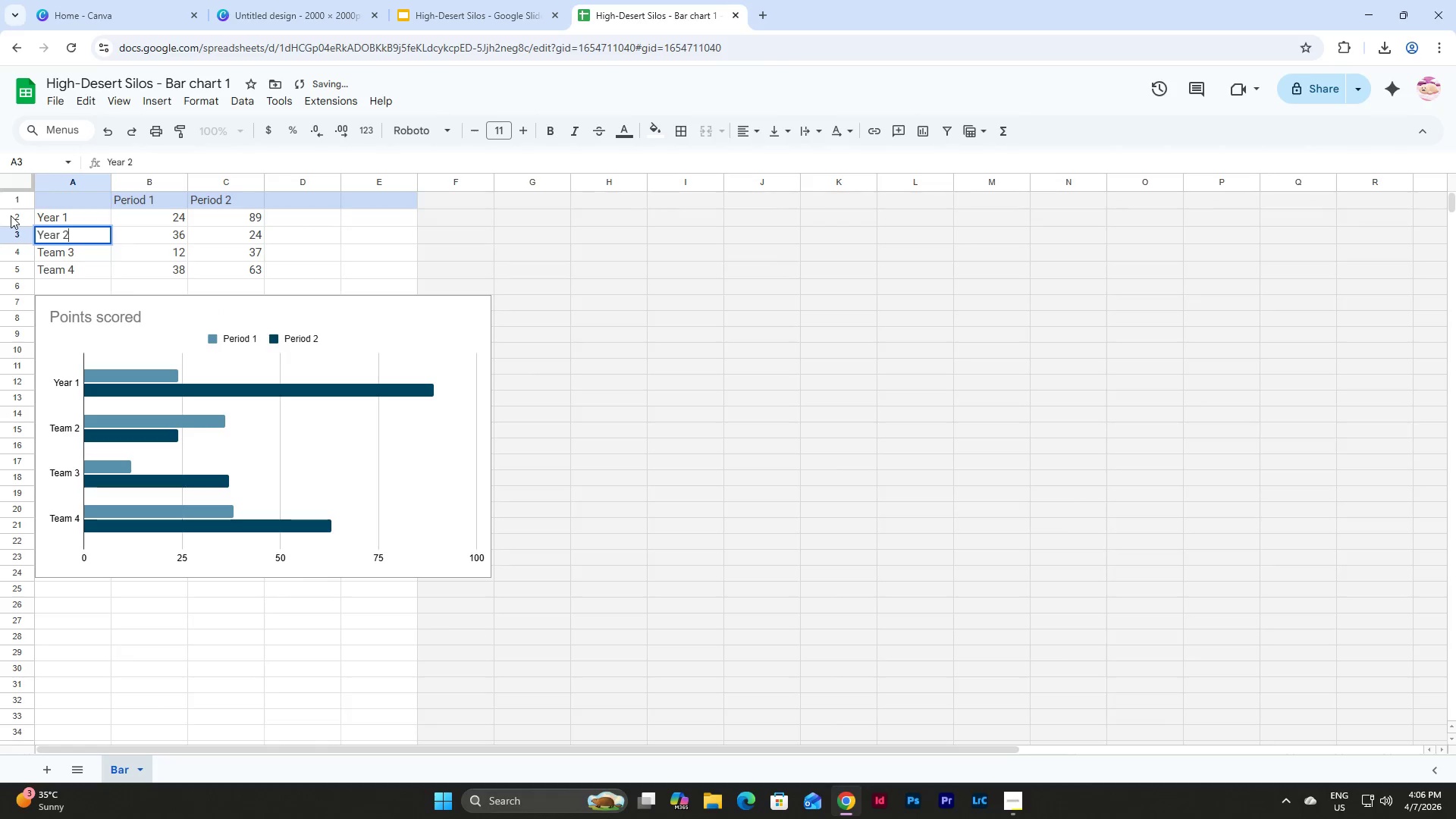 
key(Enter)
 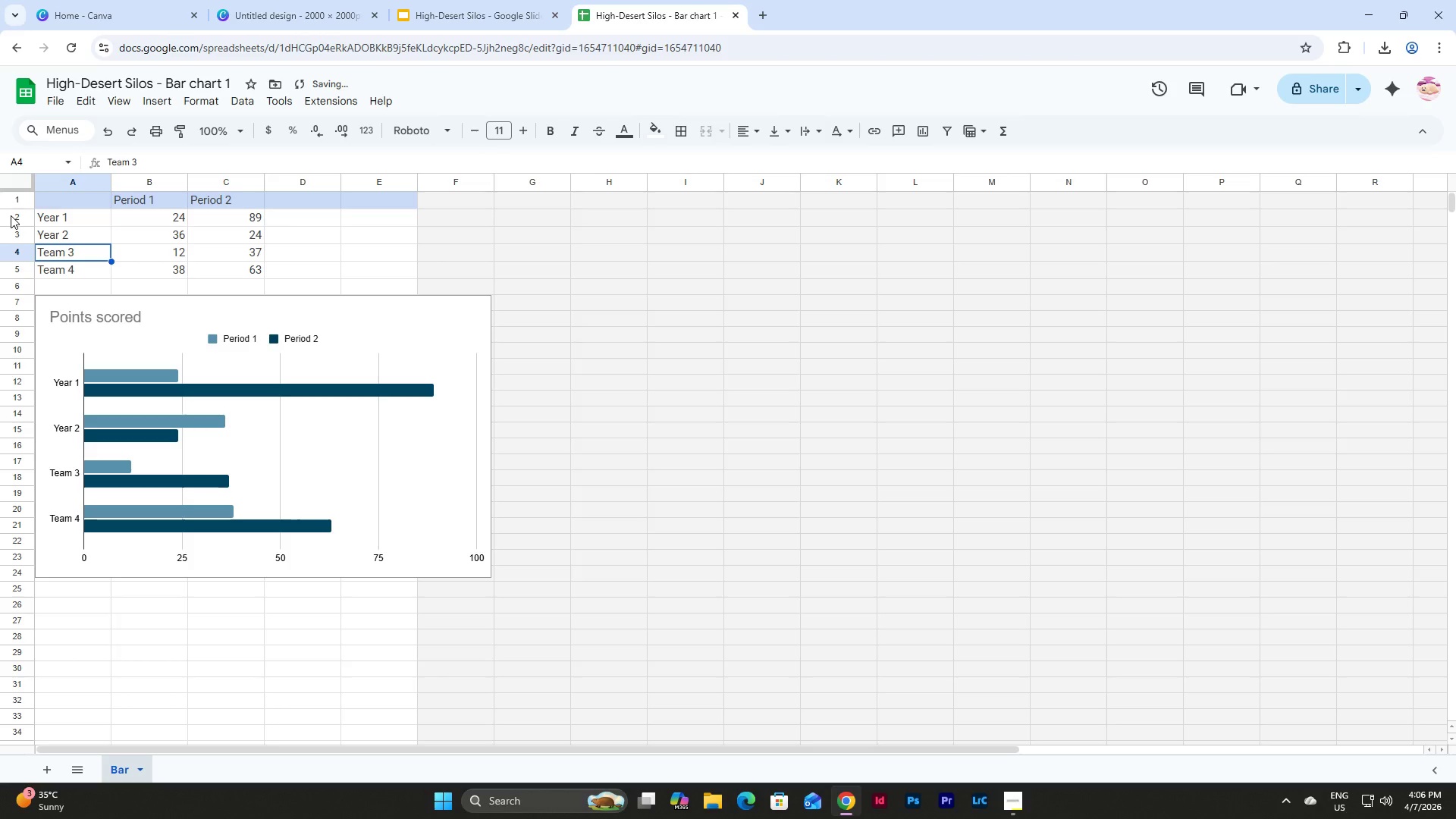 
type(Year 3)
 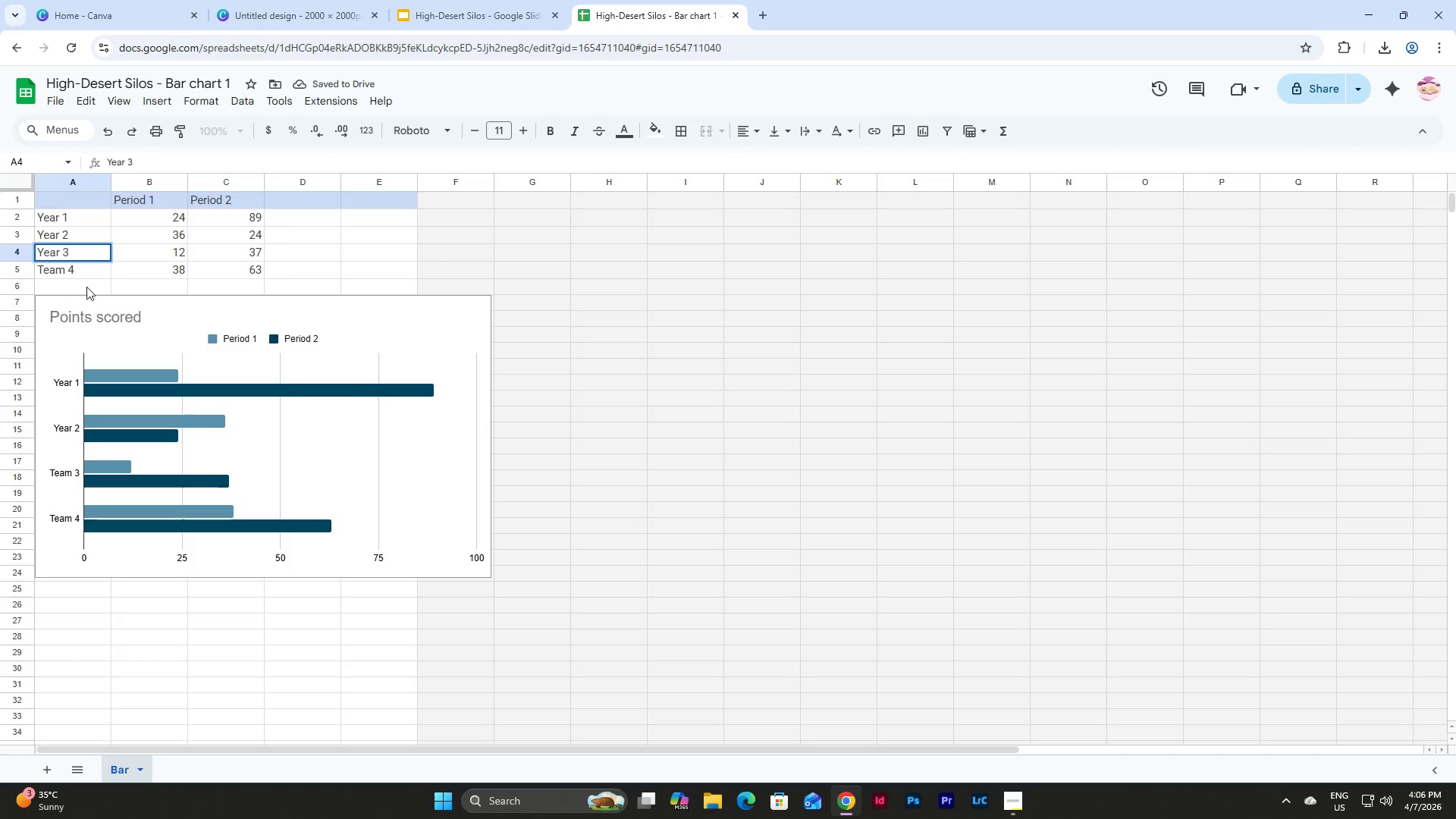 
left_click([89, 265])
 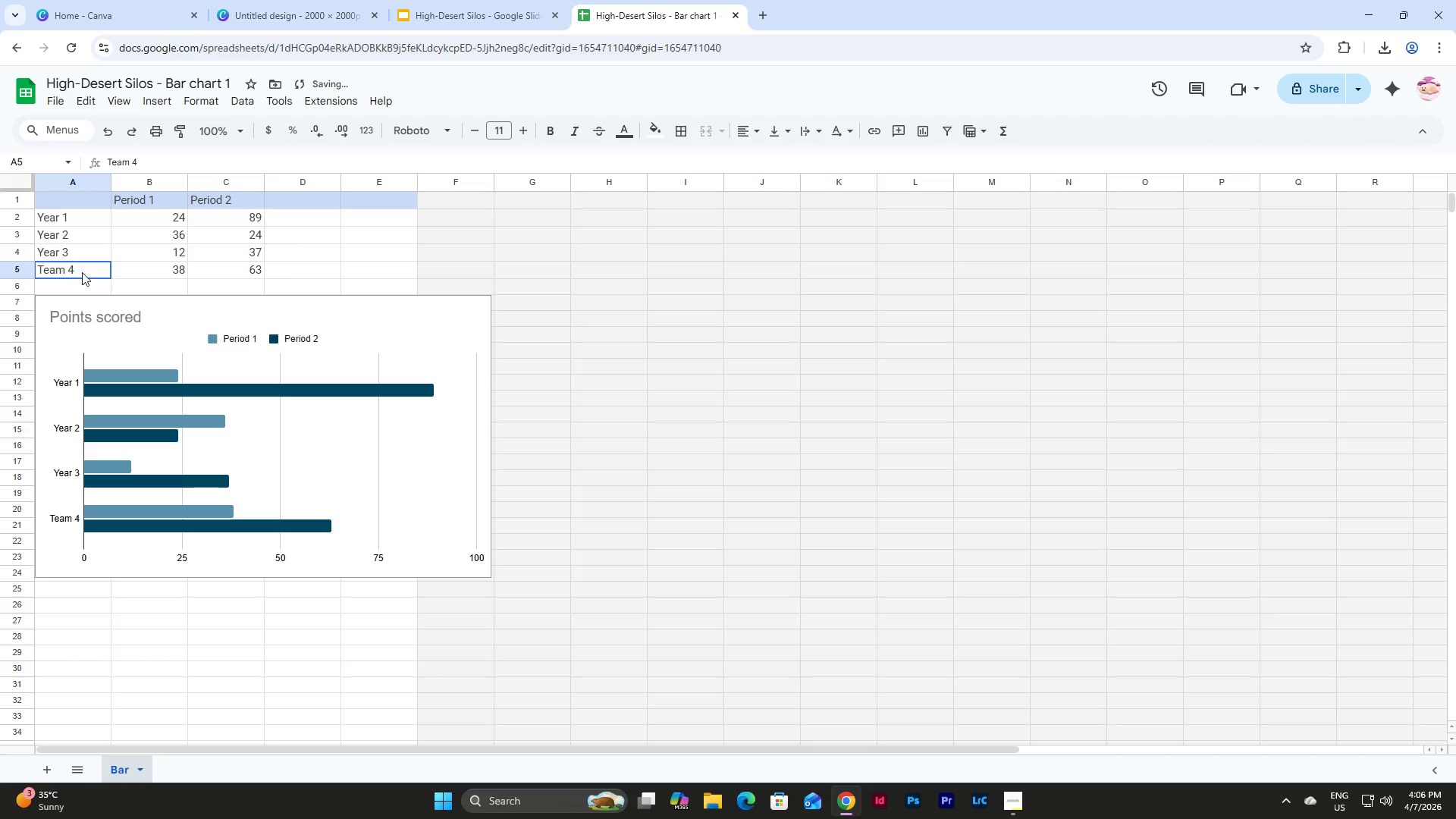 
left_click_drag(start_coordinate=[73, 271], to_coordinate=[242, 269])
 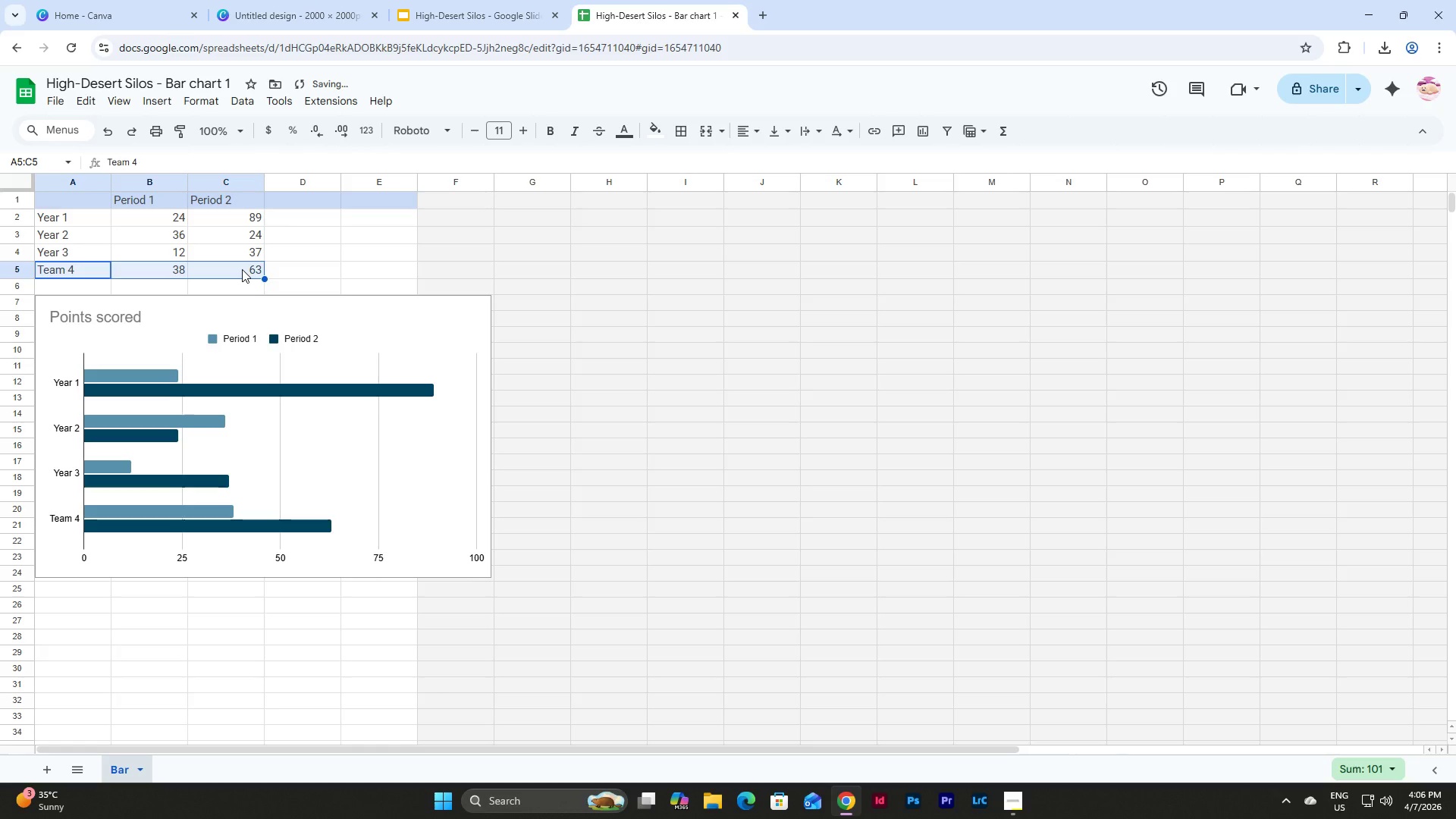 
key(Backspace)
 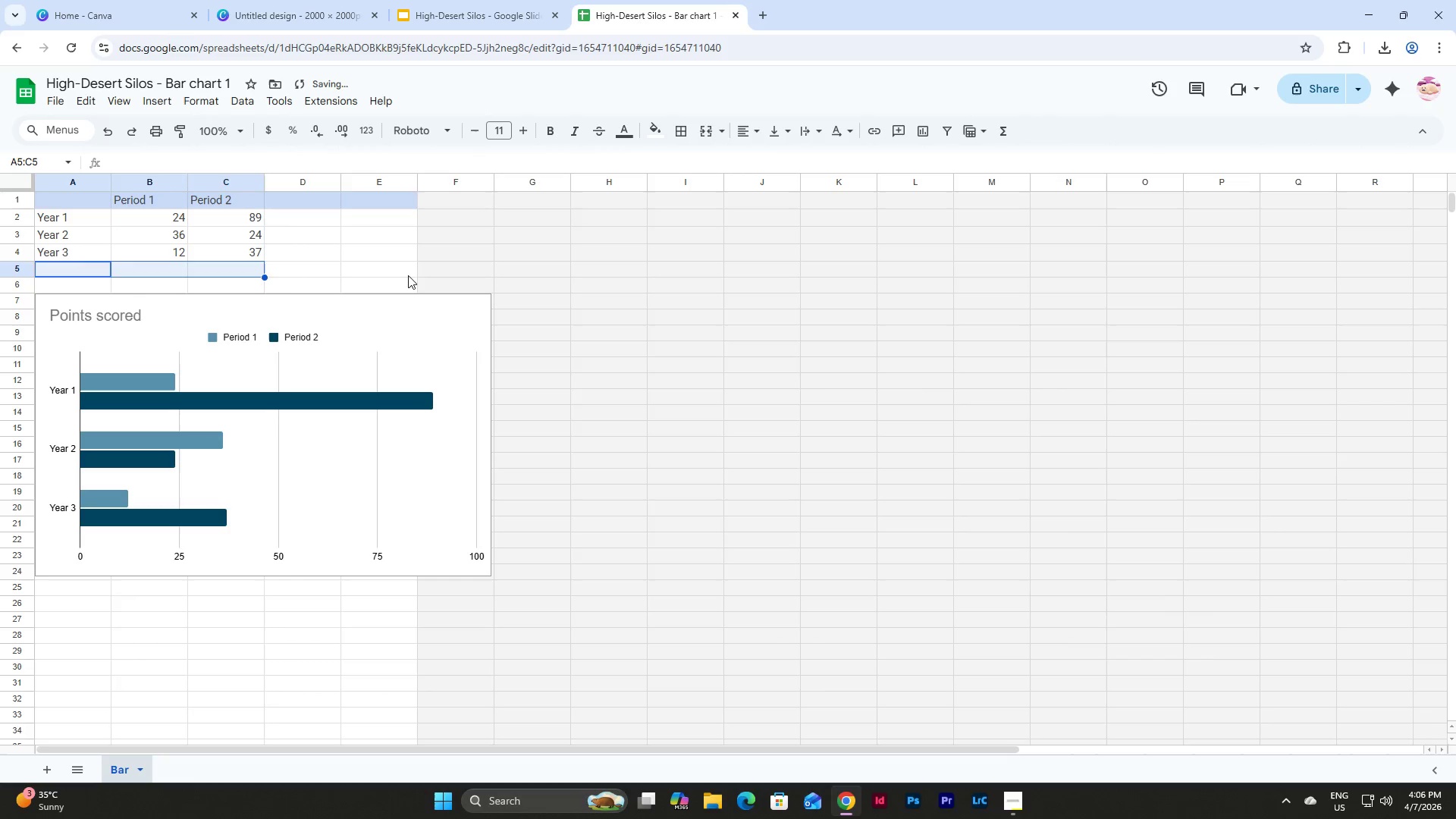 
left_click([410, 275])
 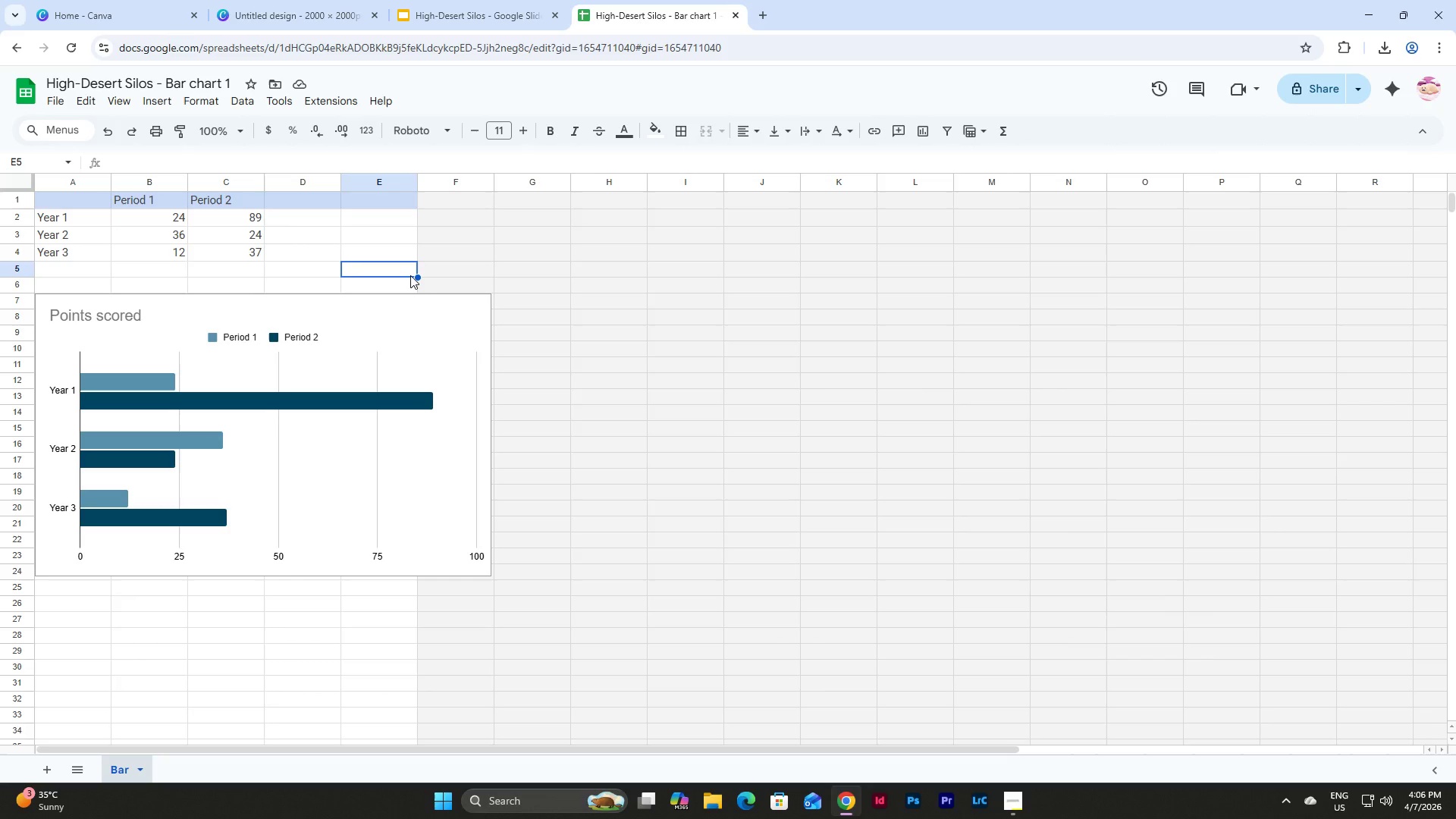 
wait(7.92)
 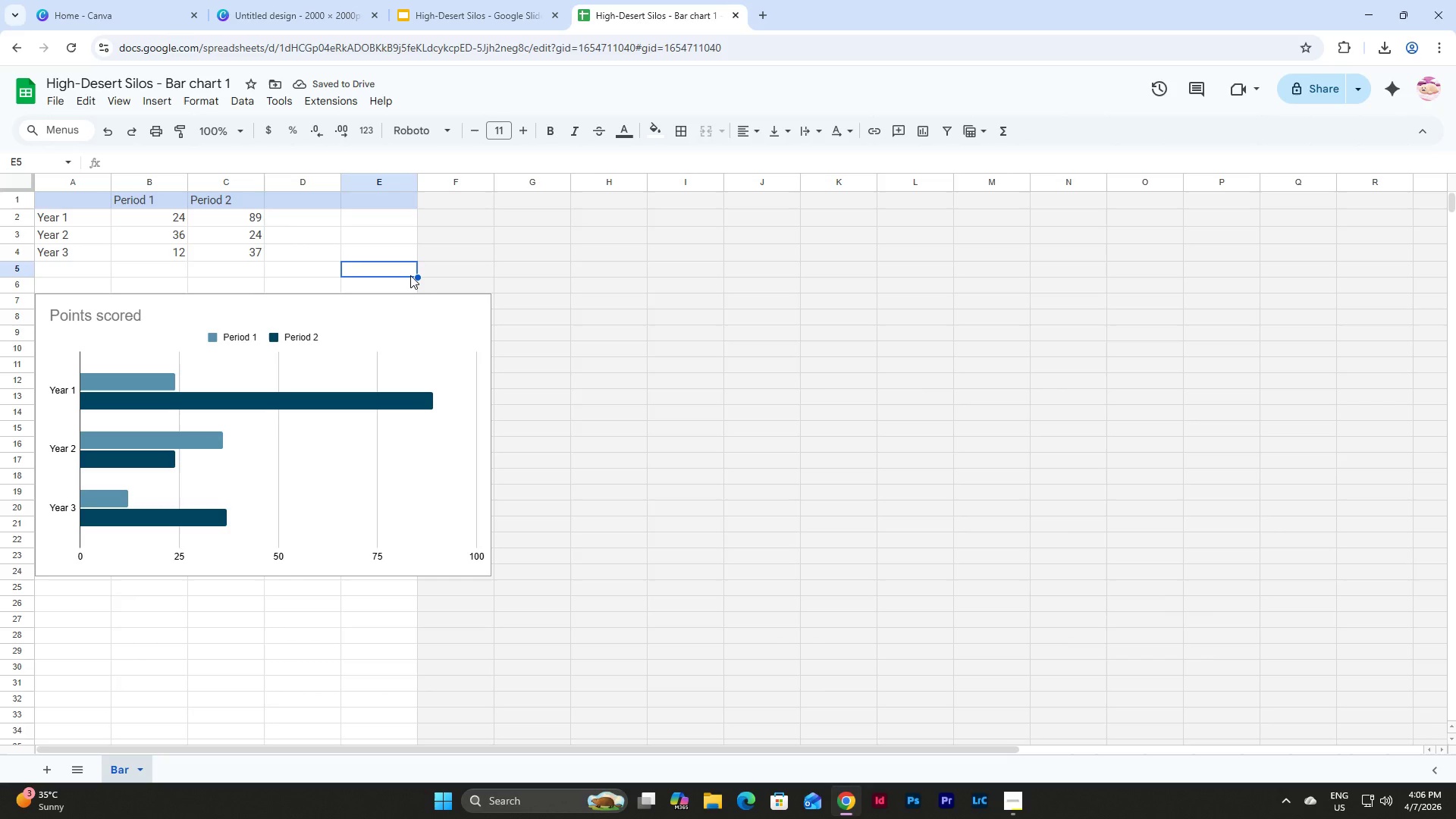 
left_click([325, 241])
 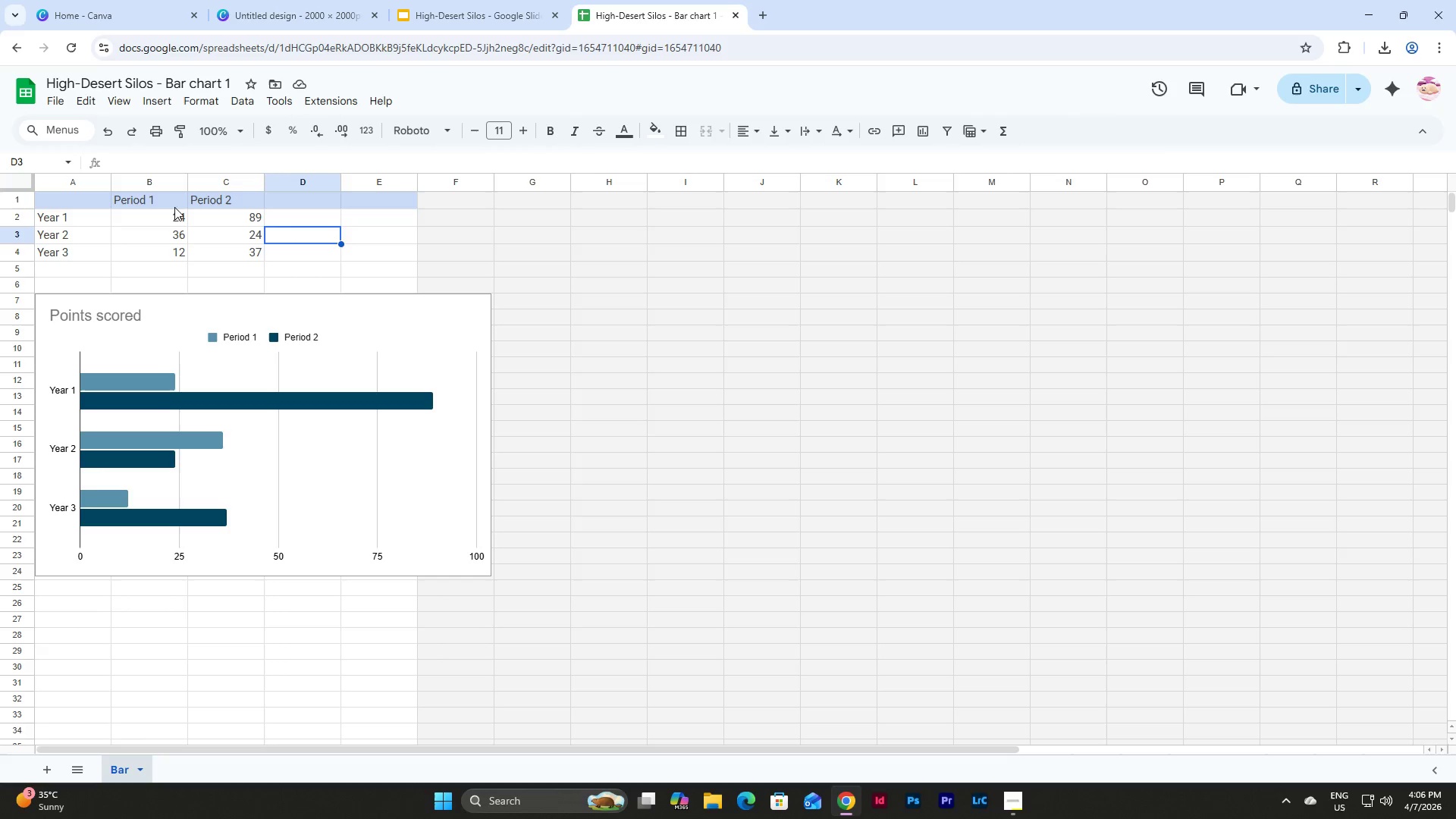 
left_click([171, 217])
 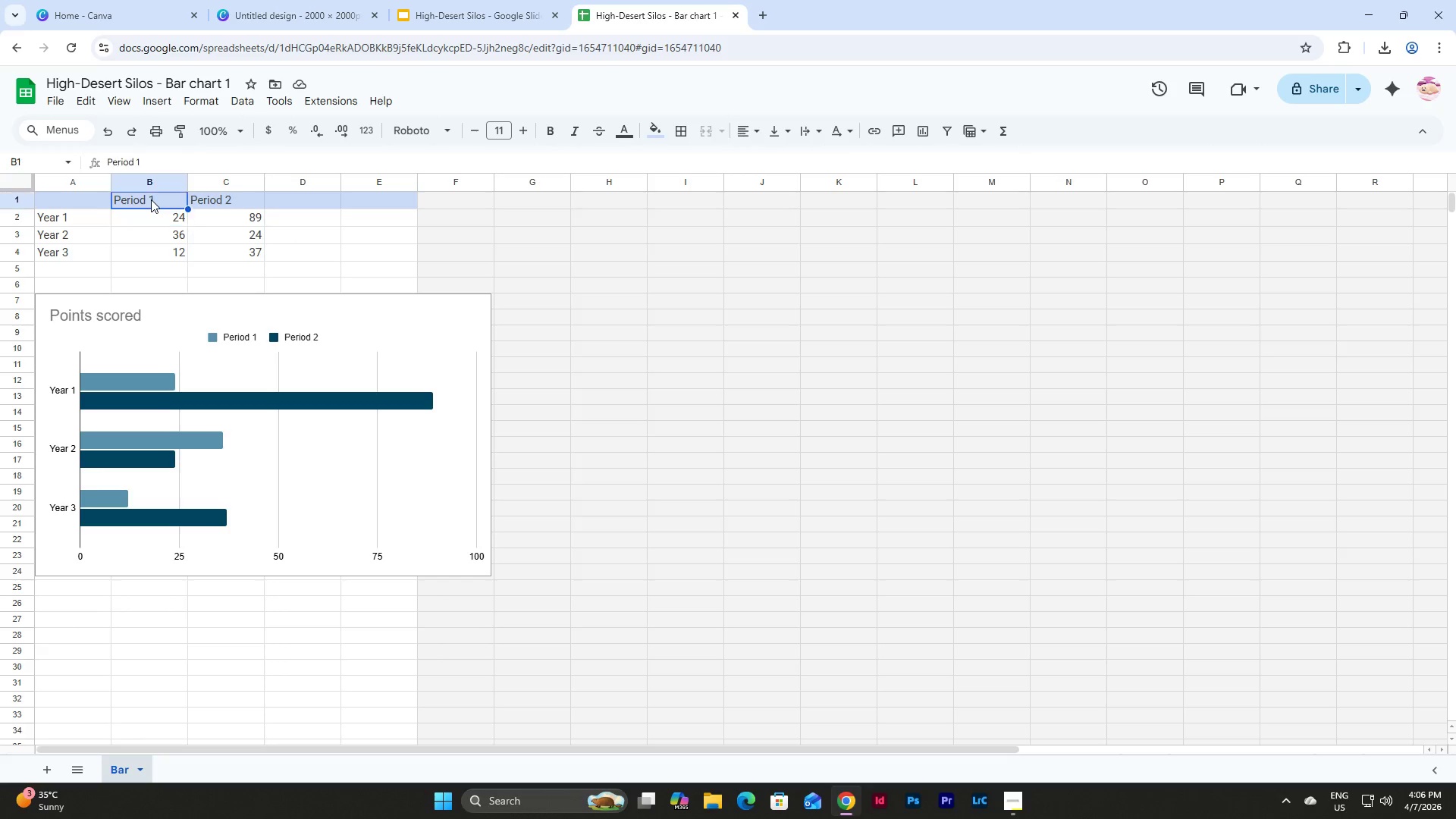 
double_click([151, 199])
 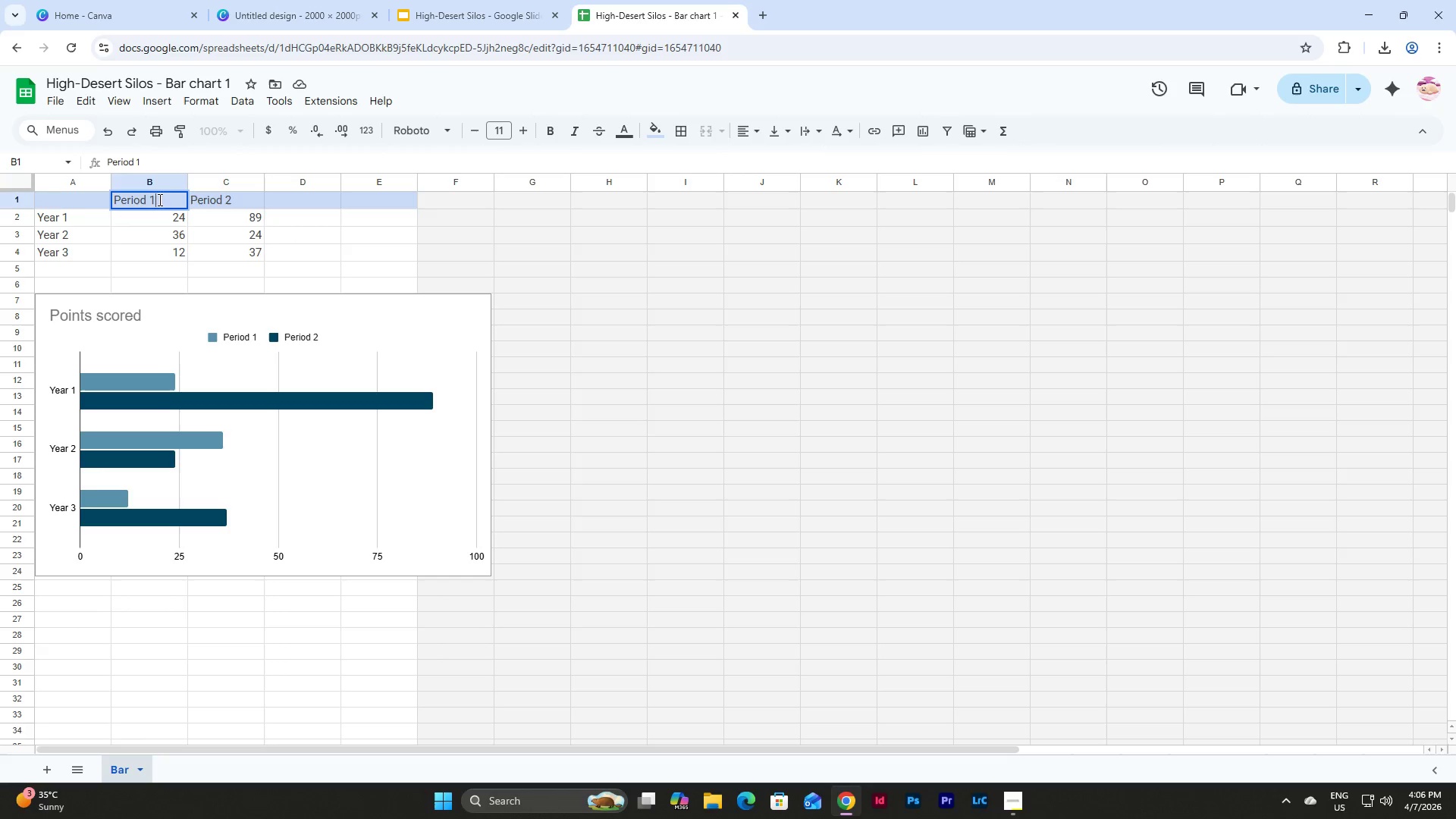 
left_click_drag(start_coordinate=[158, 199], to_coordinate=[78, 203])
 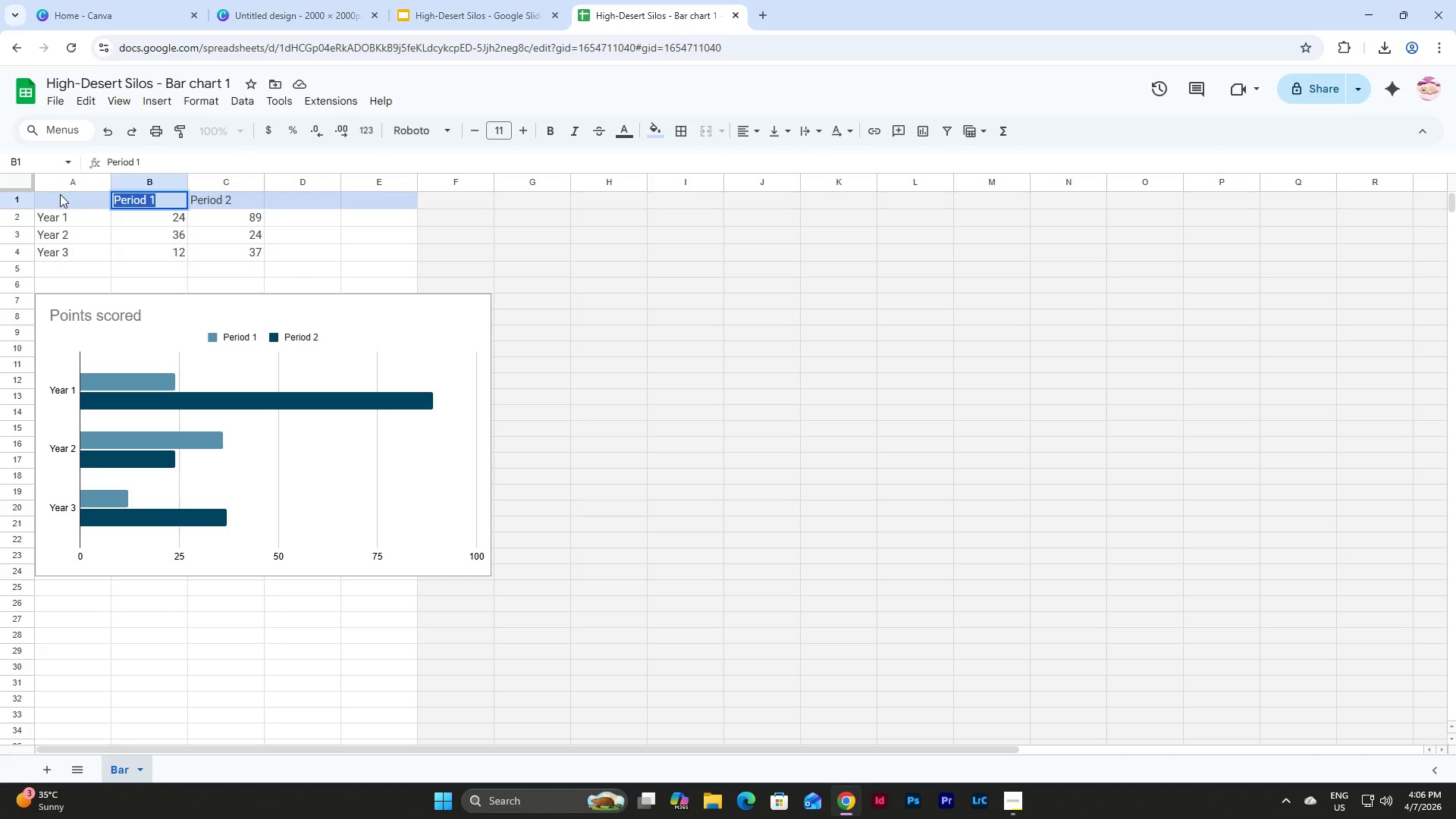 
type(Rate)
 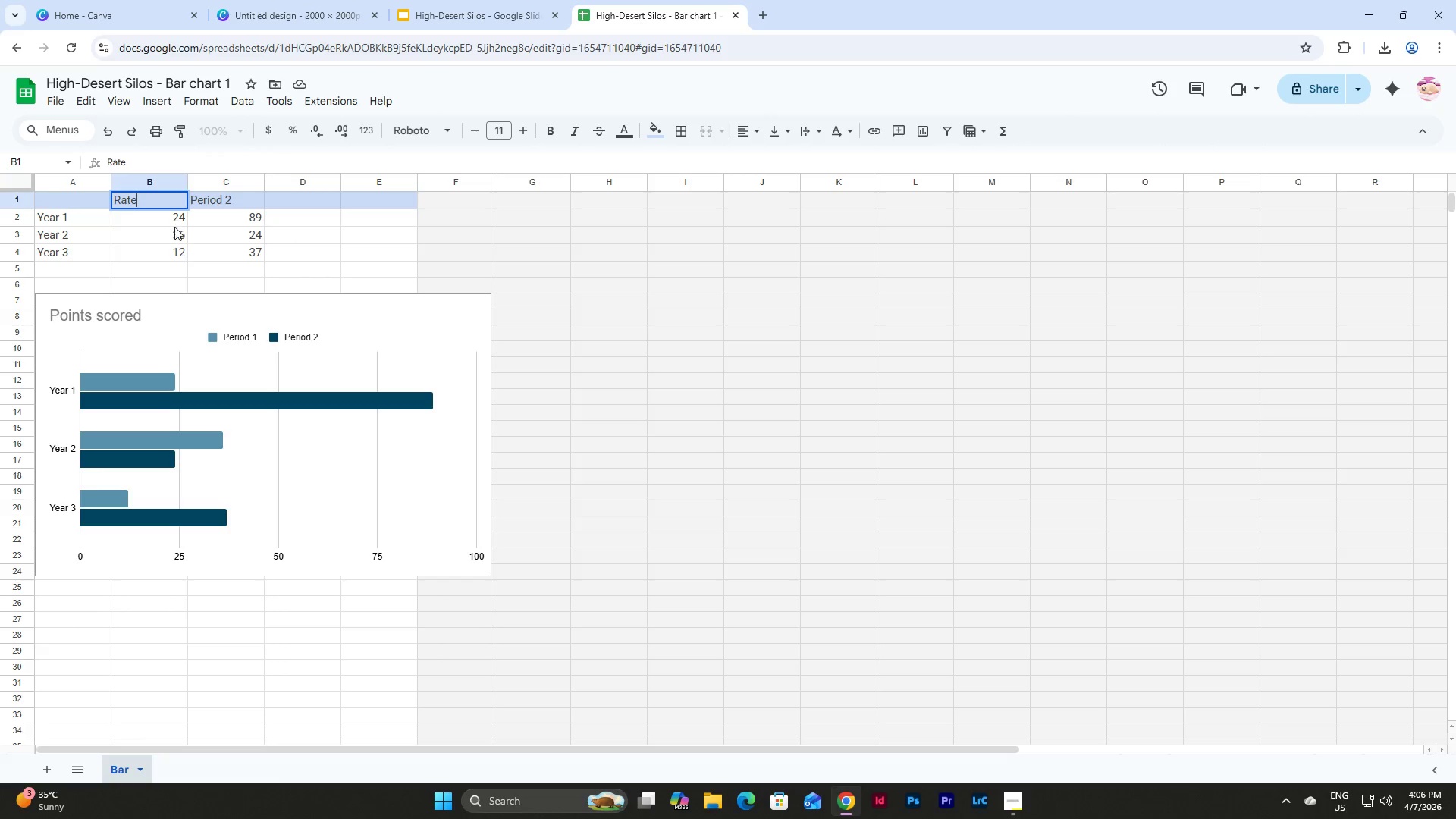 
left_click([209, 226])
 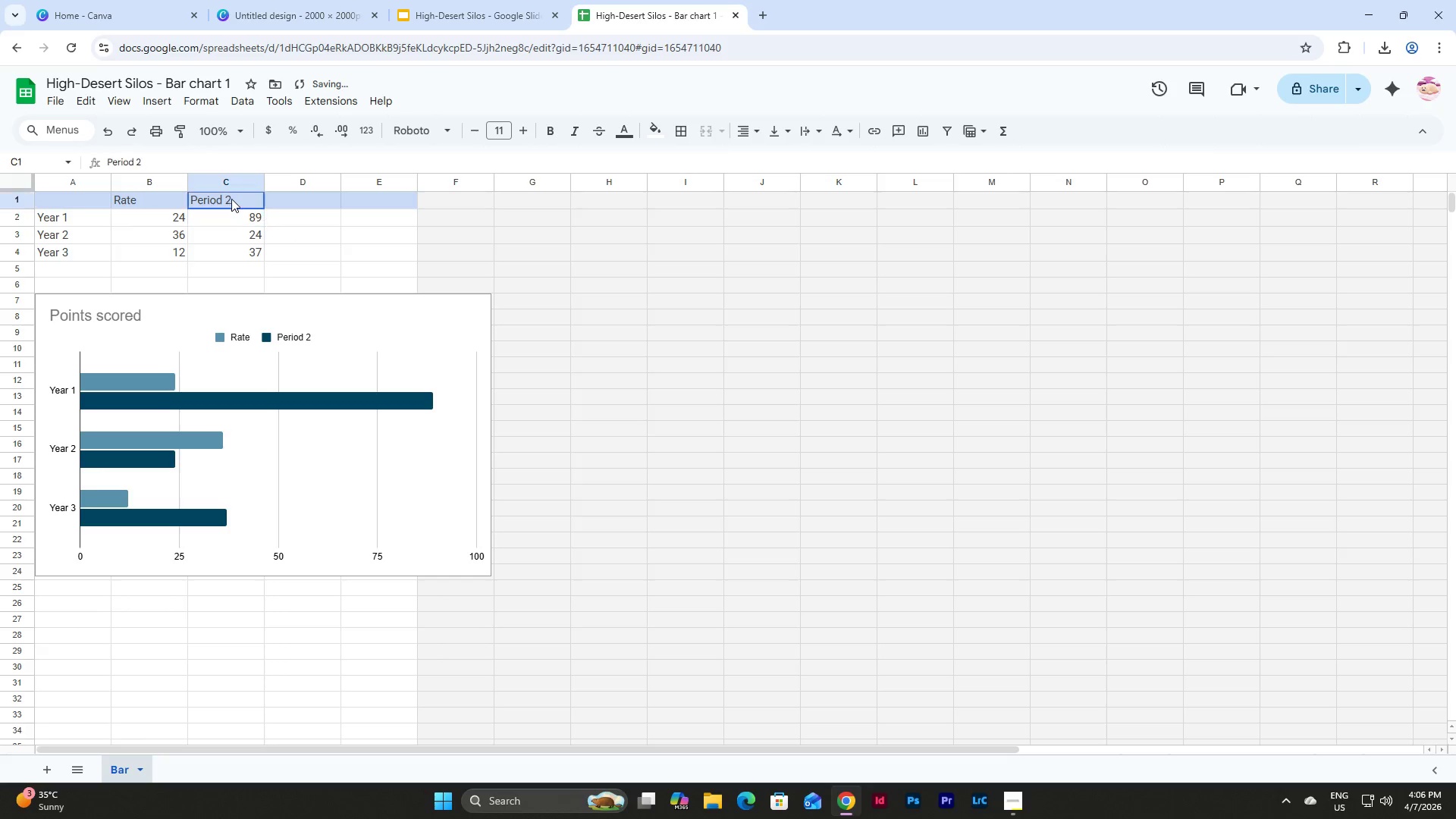 
left_click_drag(start_coordinate=[231, 199], to_coordinate=[248, 256])
 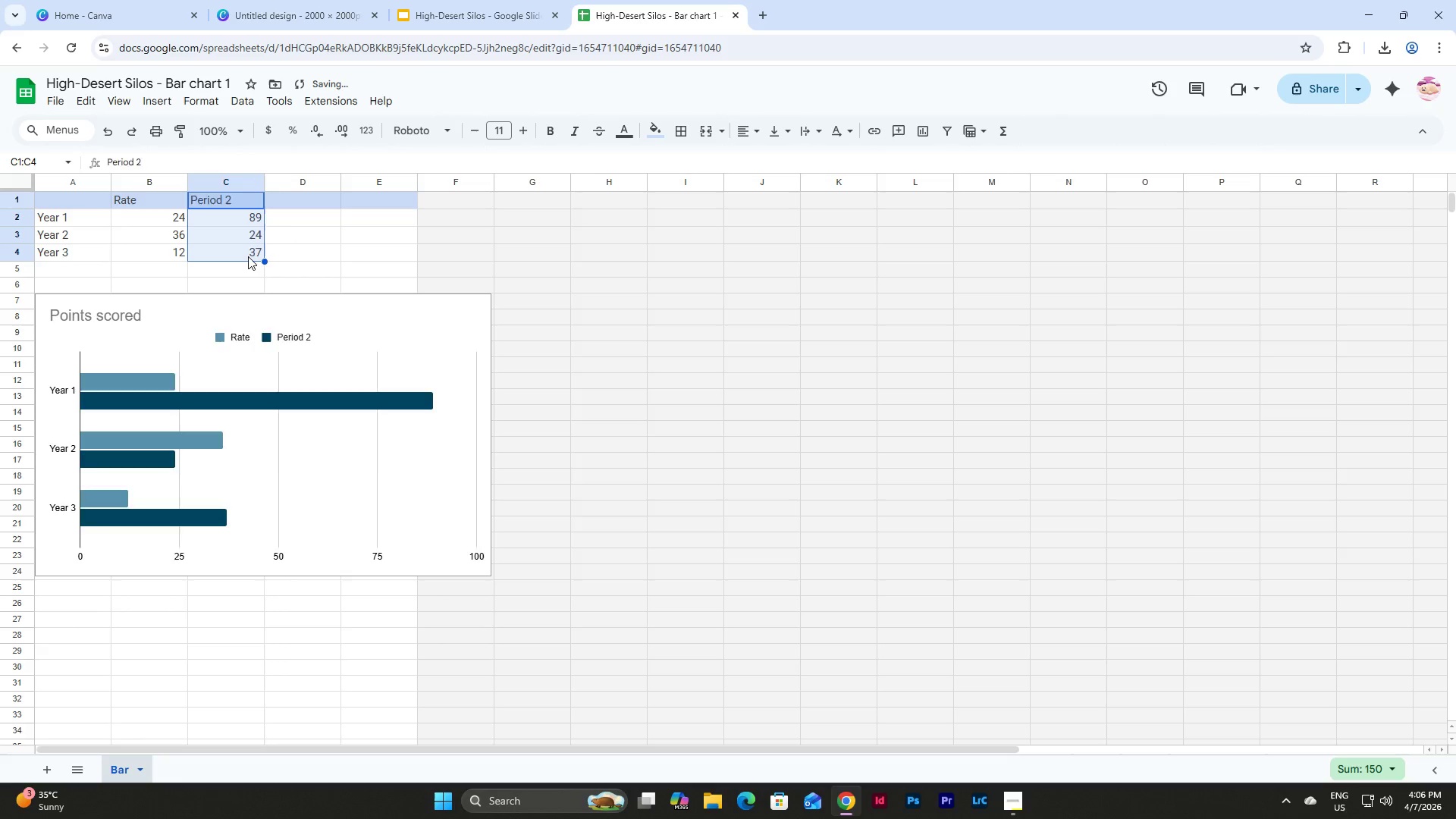 
key(Backspace)
 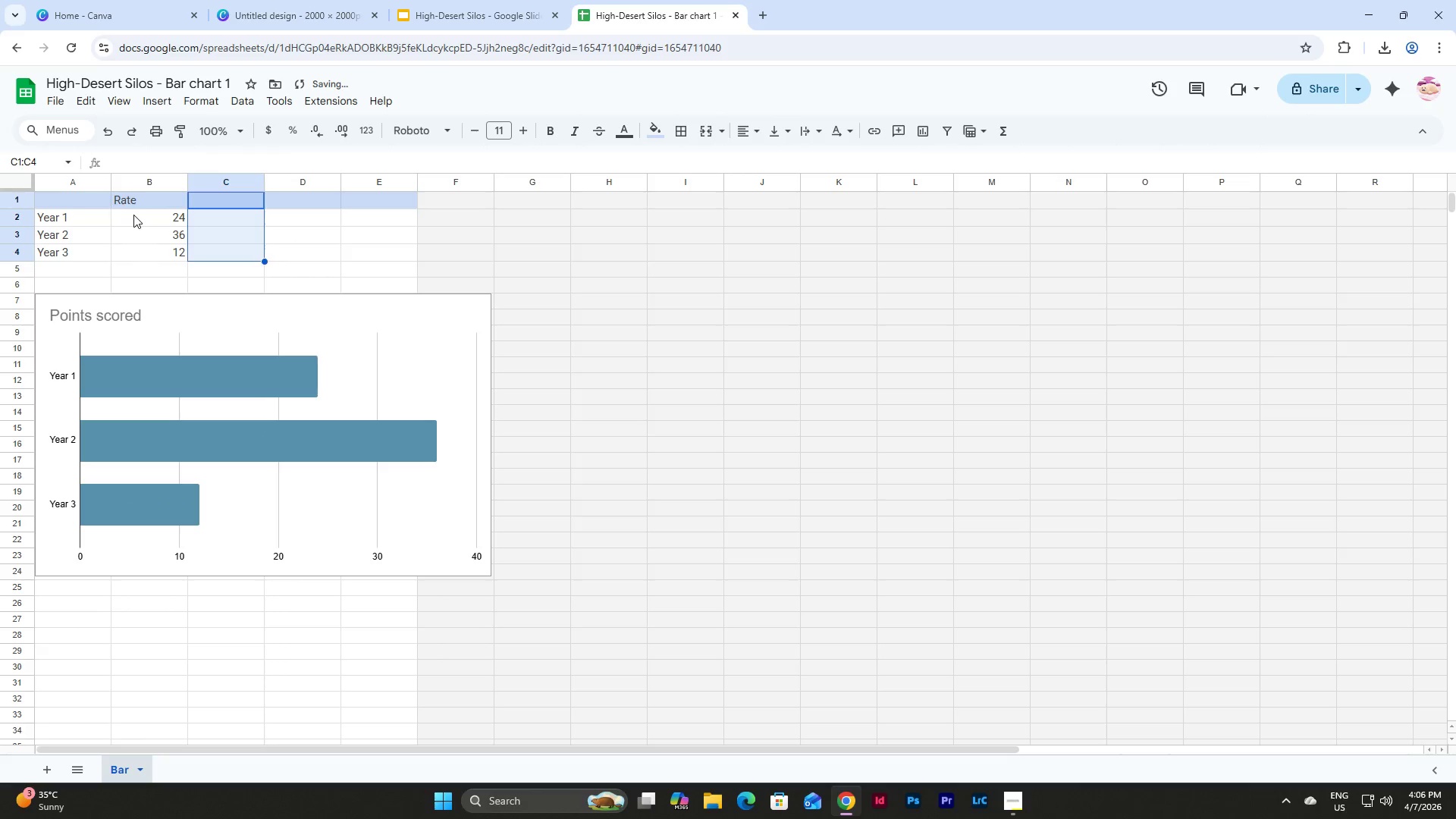 
left_click([133, 215])
 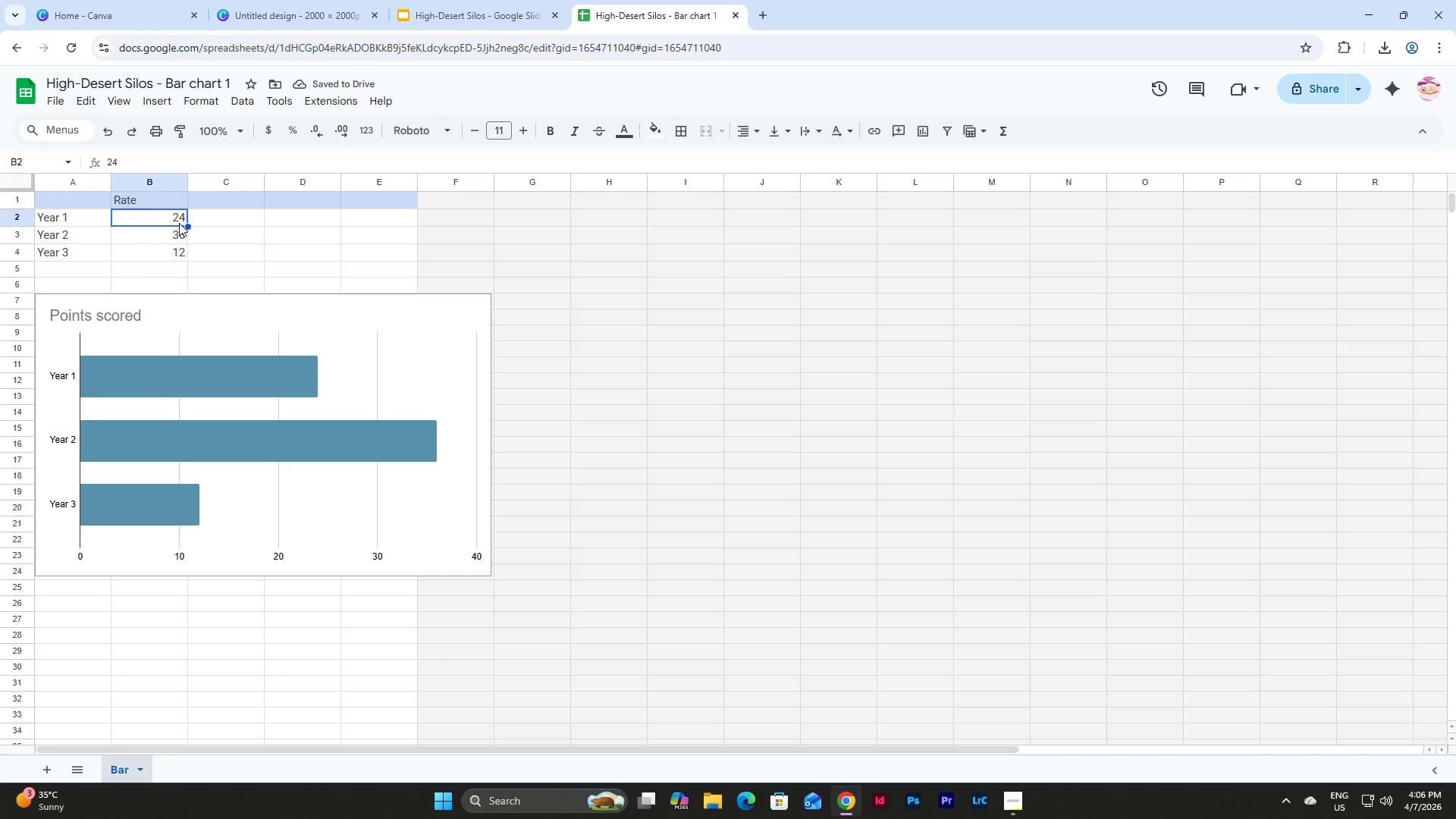 
key(Numpad6)
 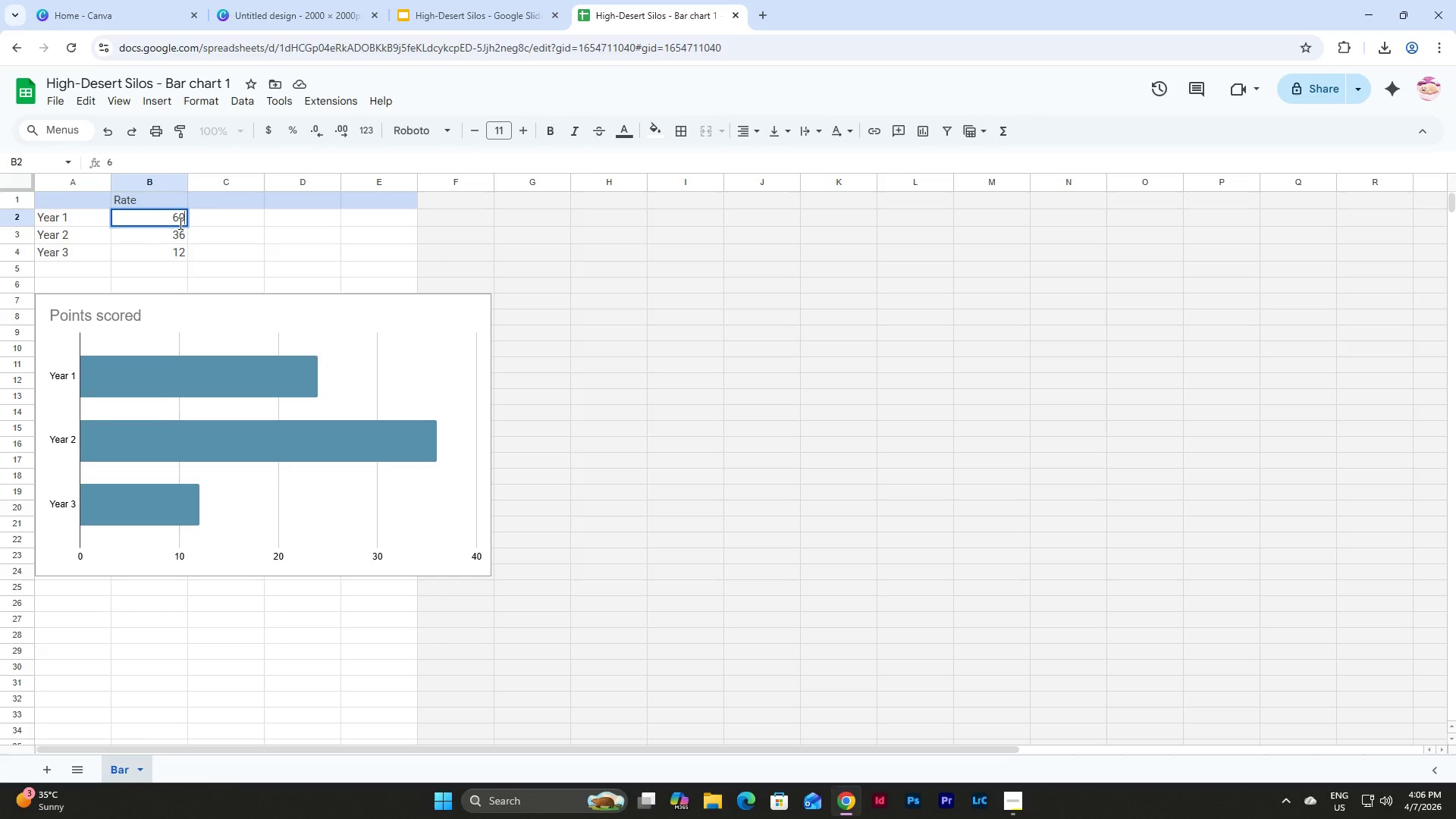 
key(Numpad0)
 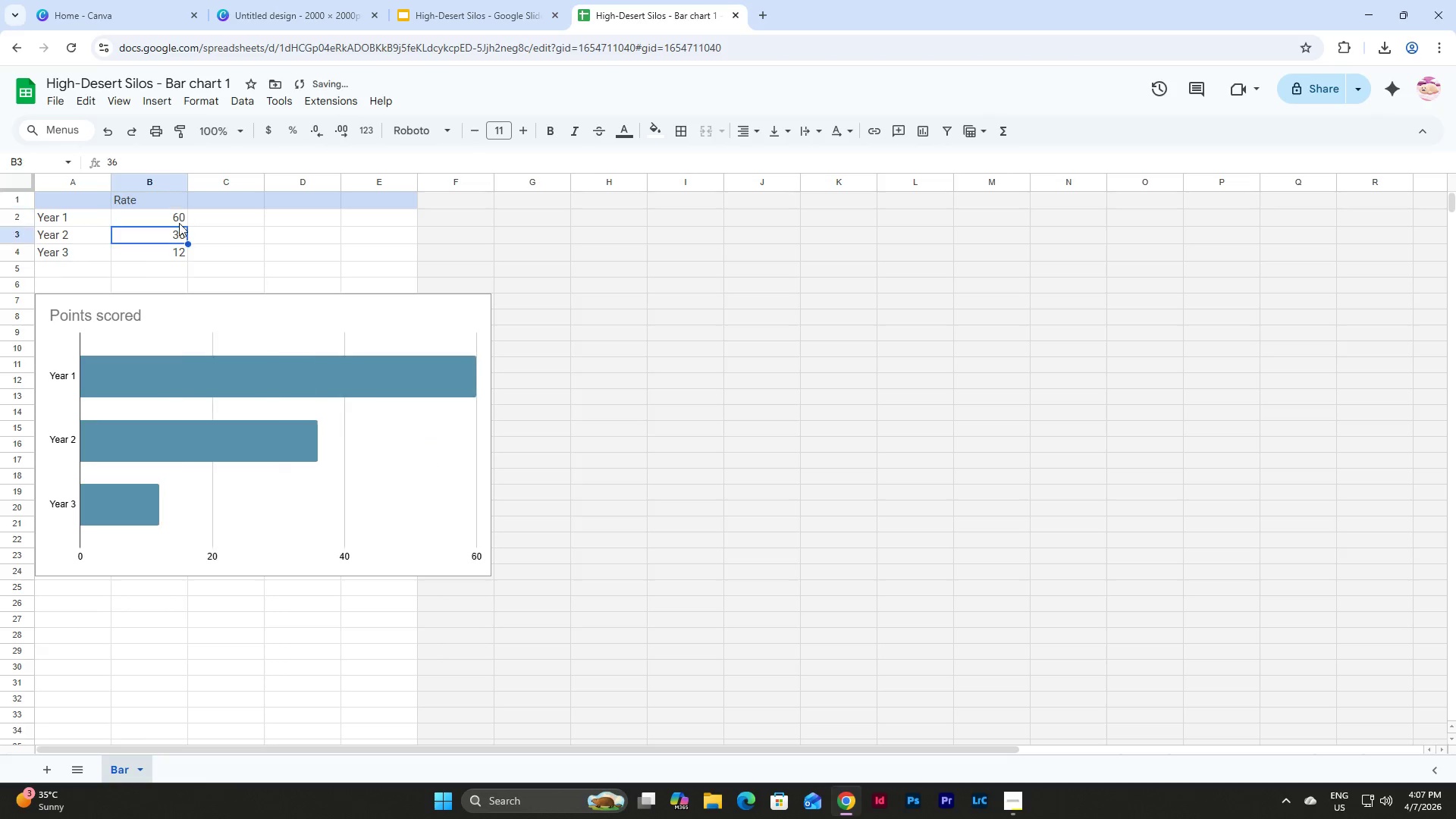 
key(NumpadEnter)
 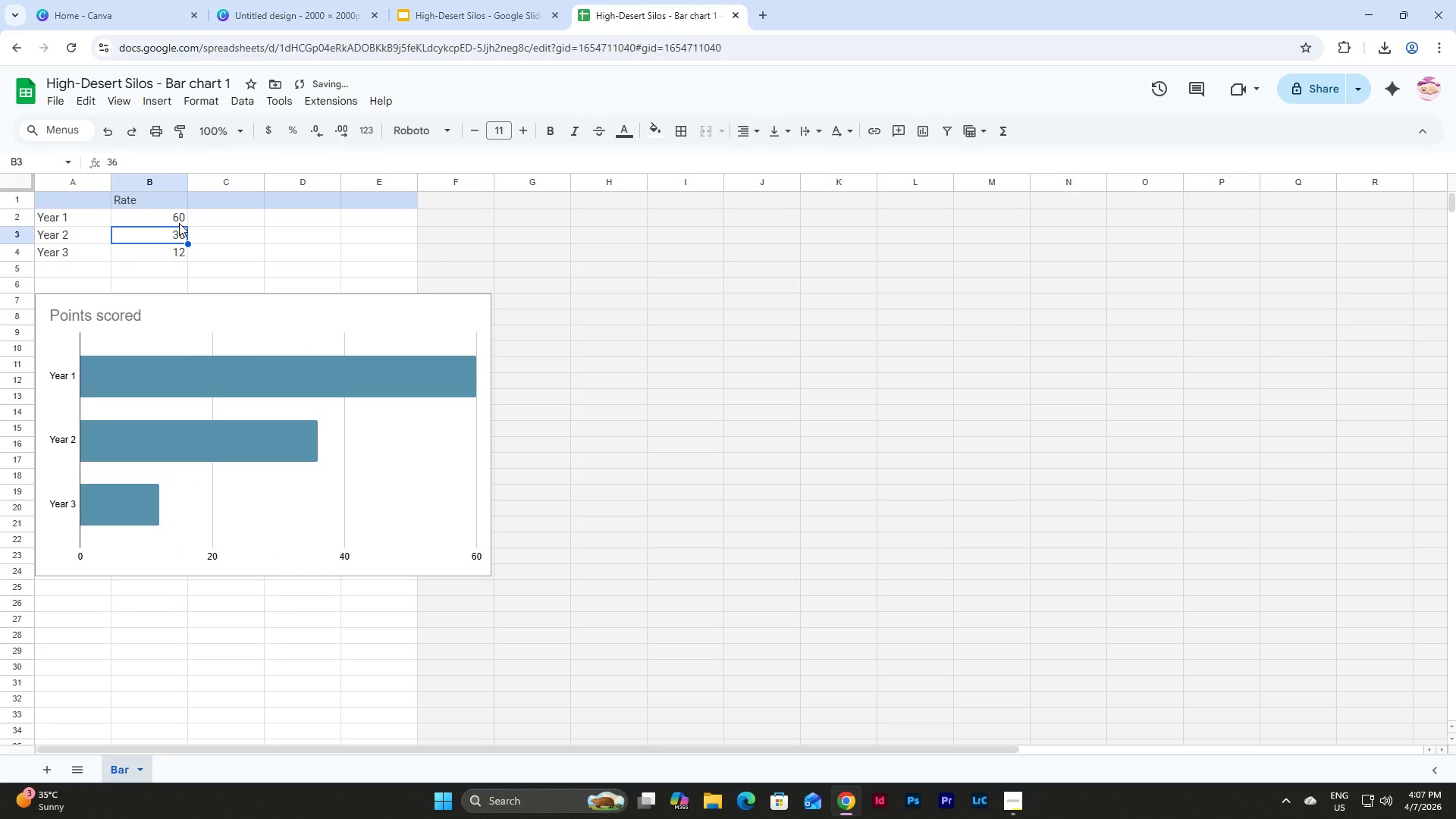 
key(Numpad7)
 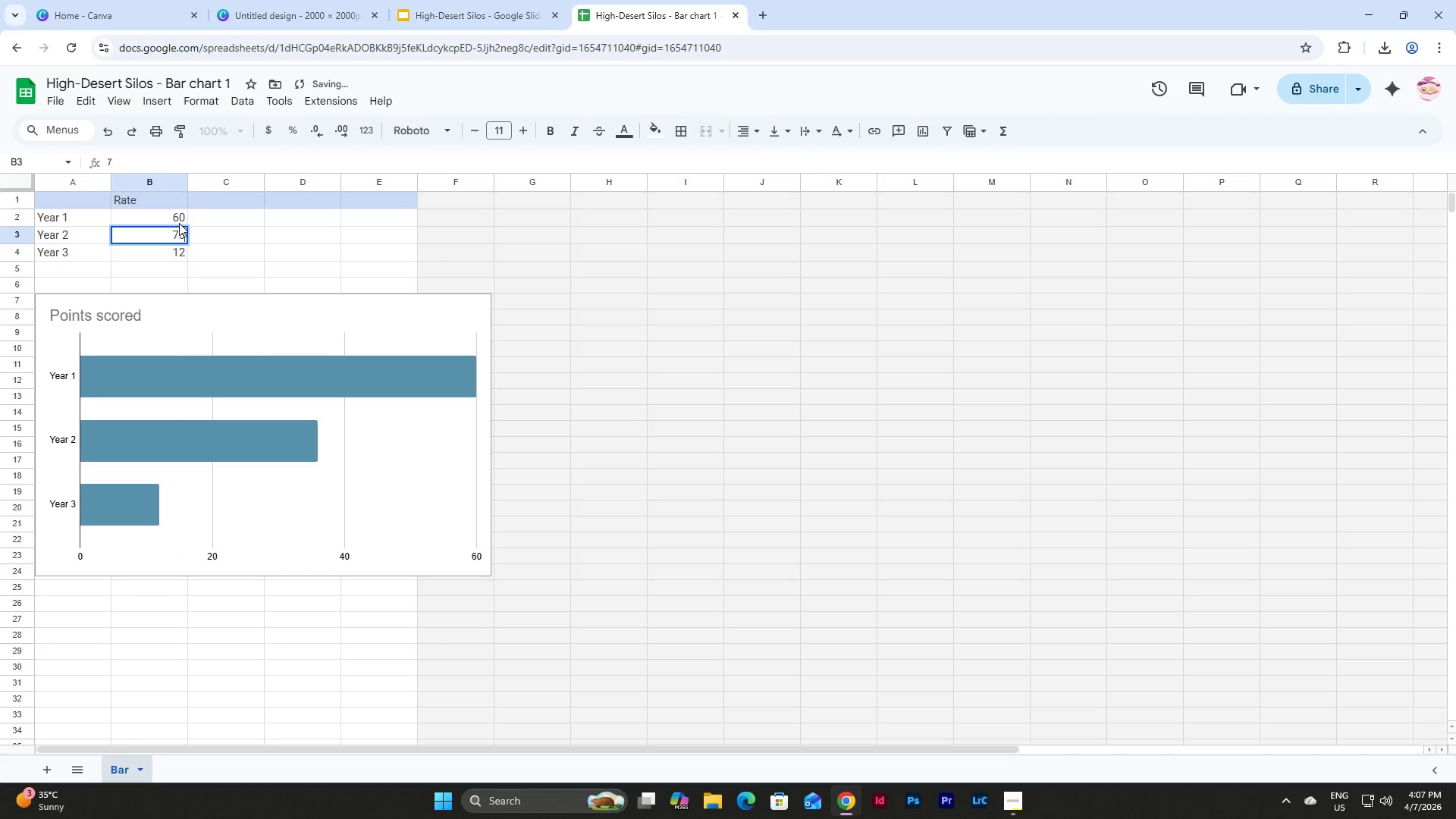 
key(Numpad5)
 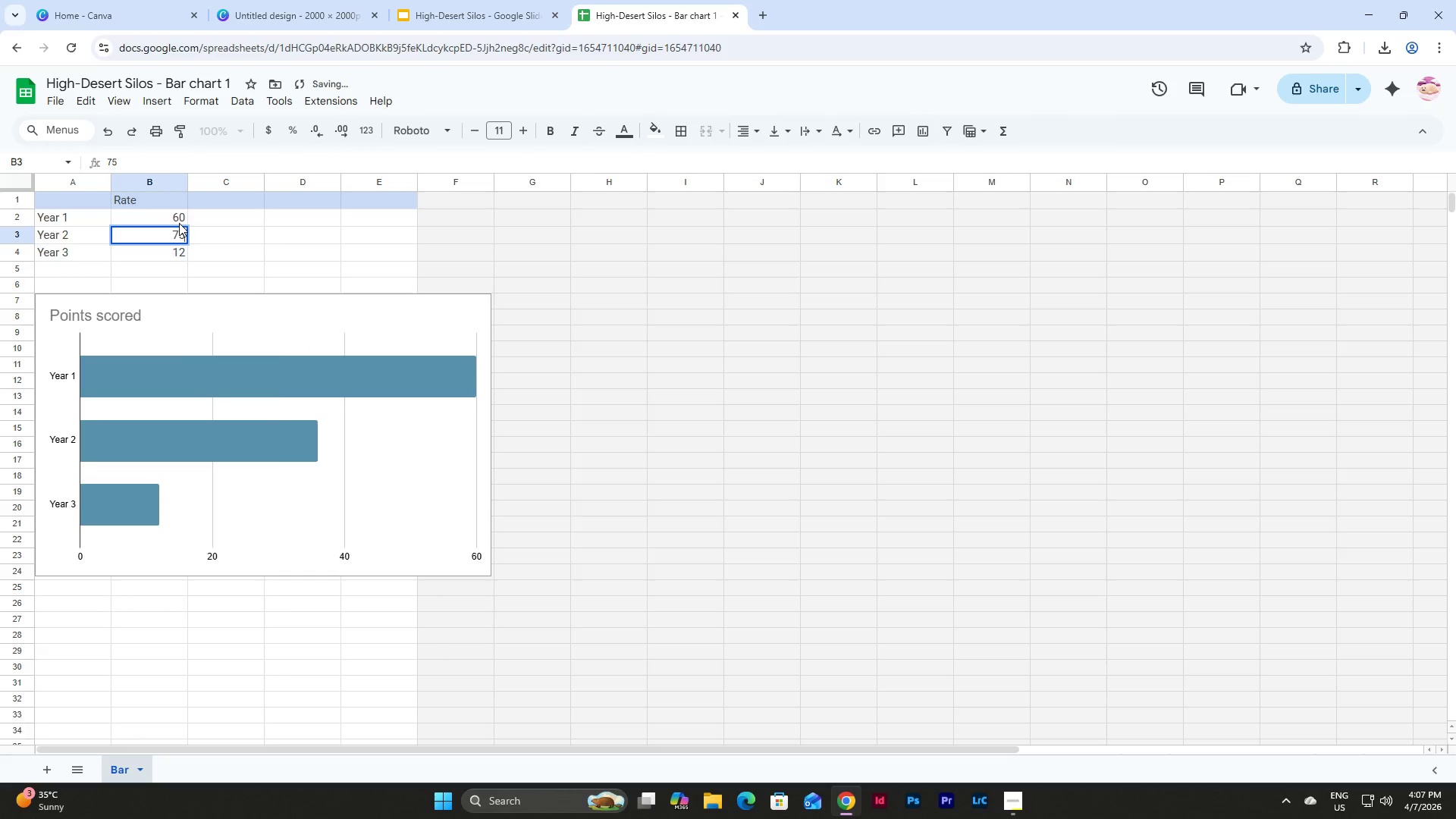 
key(NumpadEnter)
 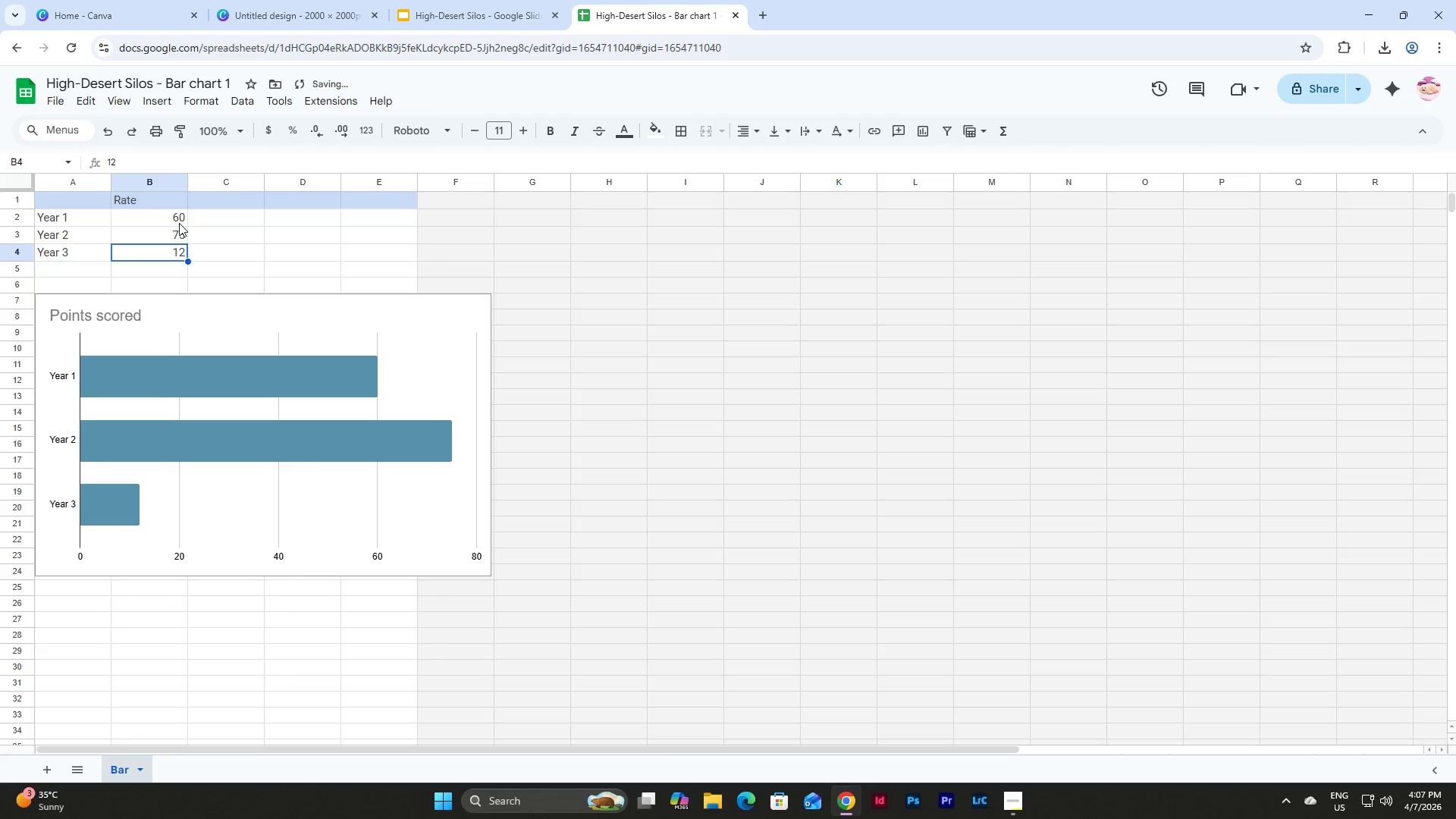 
key(Numpad8)
 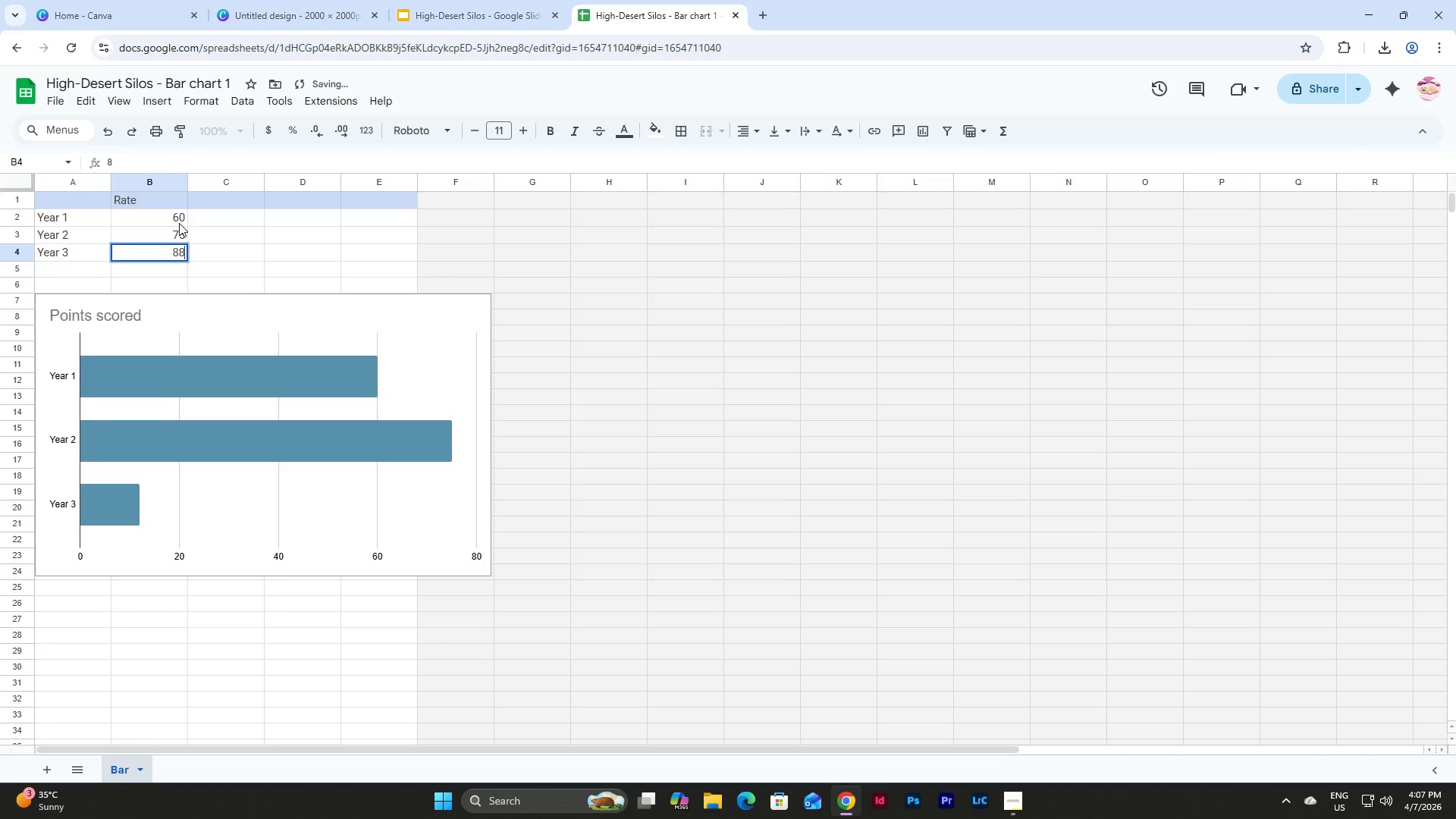 
key(Numpad8)
 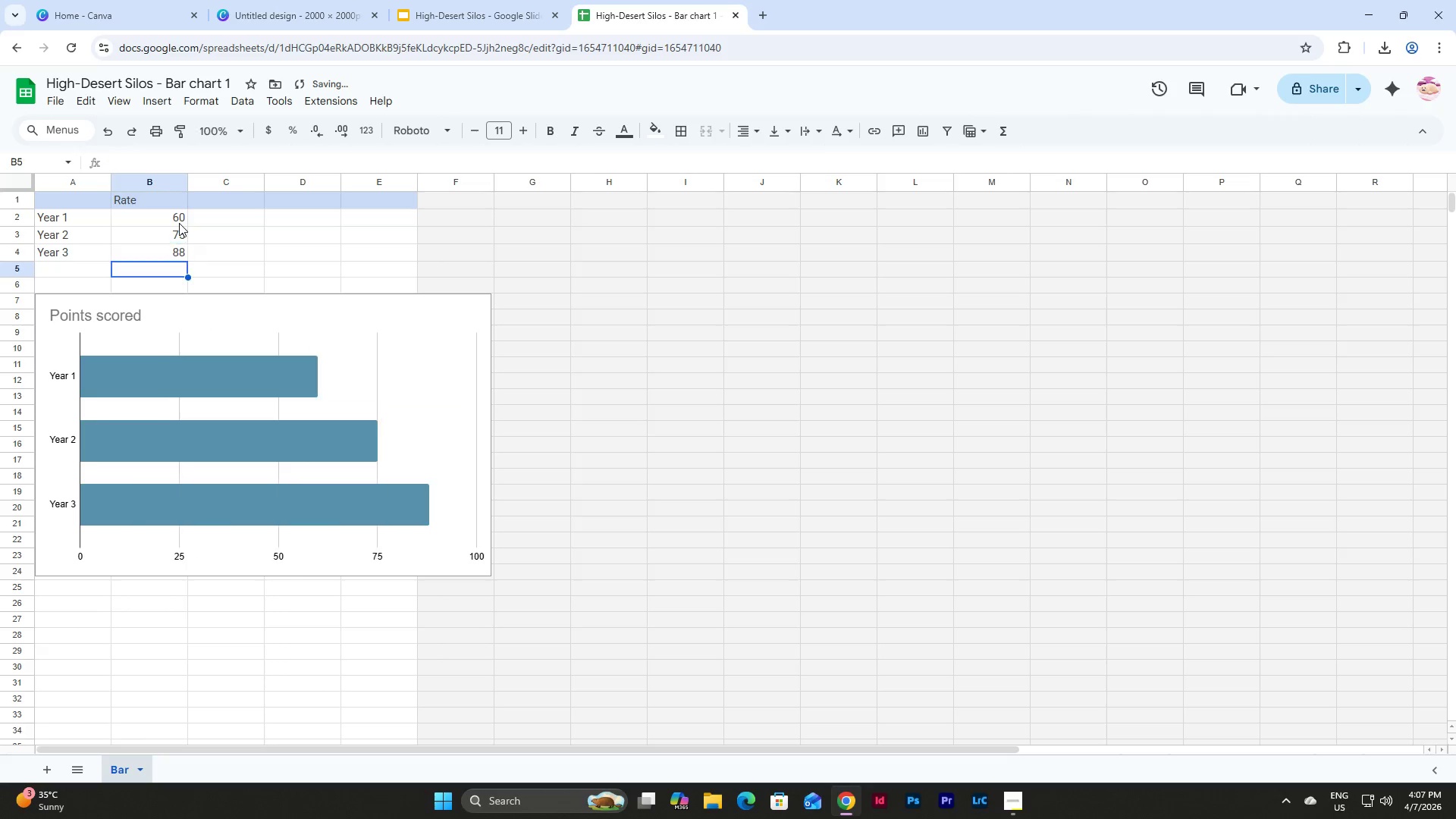 
key(NumpadEnter)
 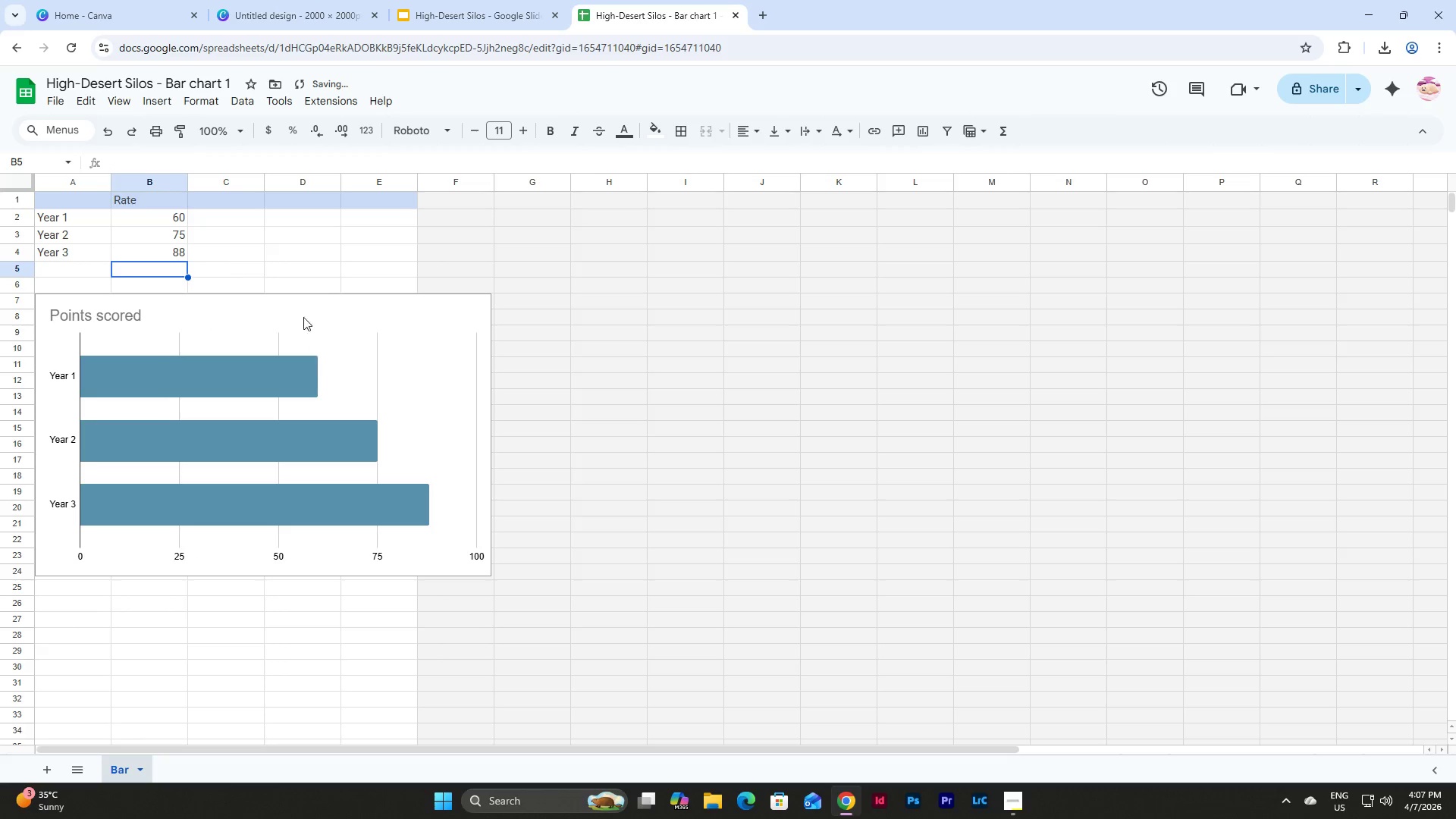 
double_click([395, 309])
 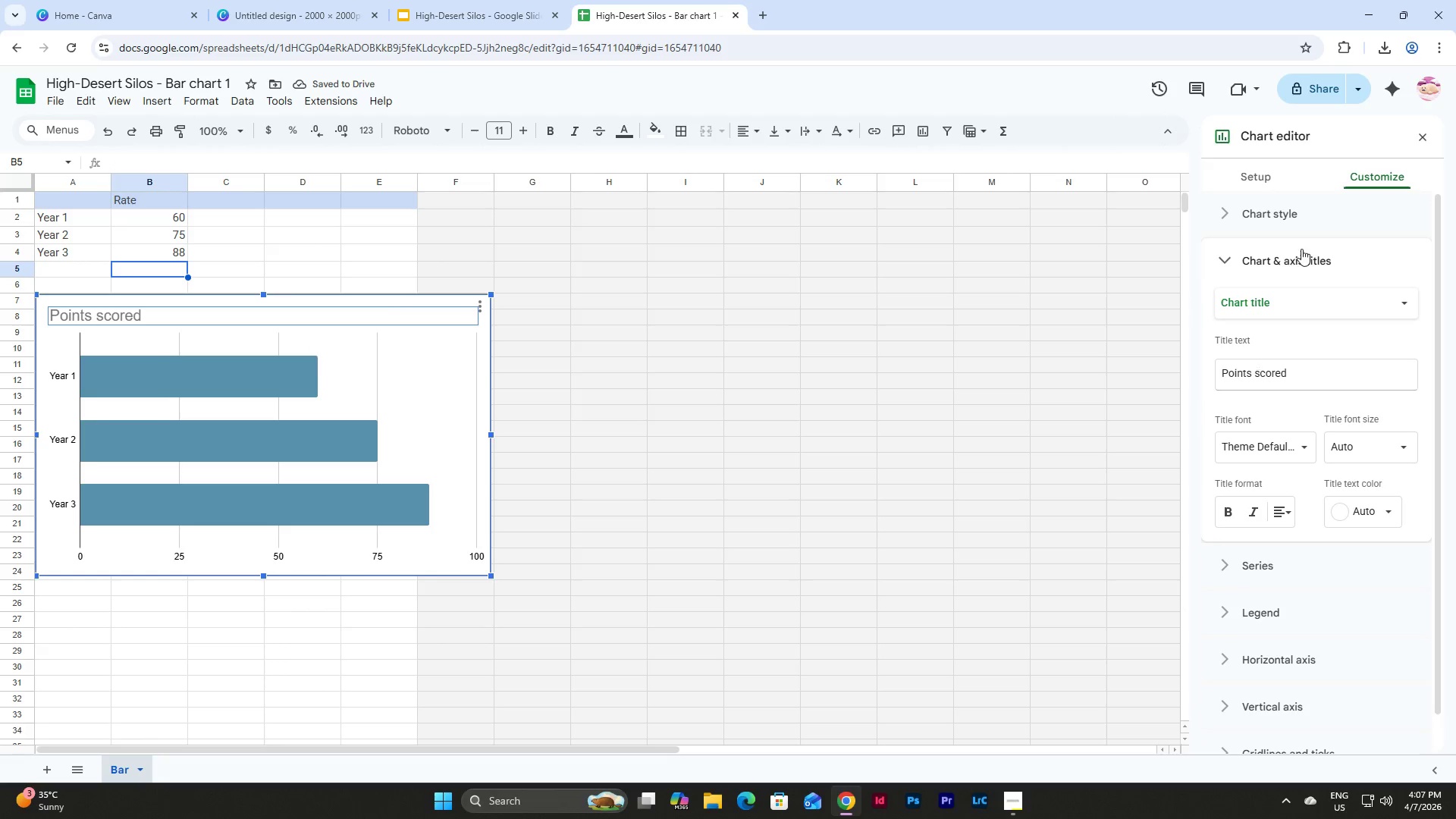 
left_click([1254, 175])
 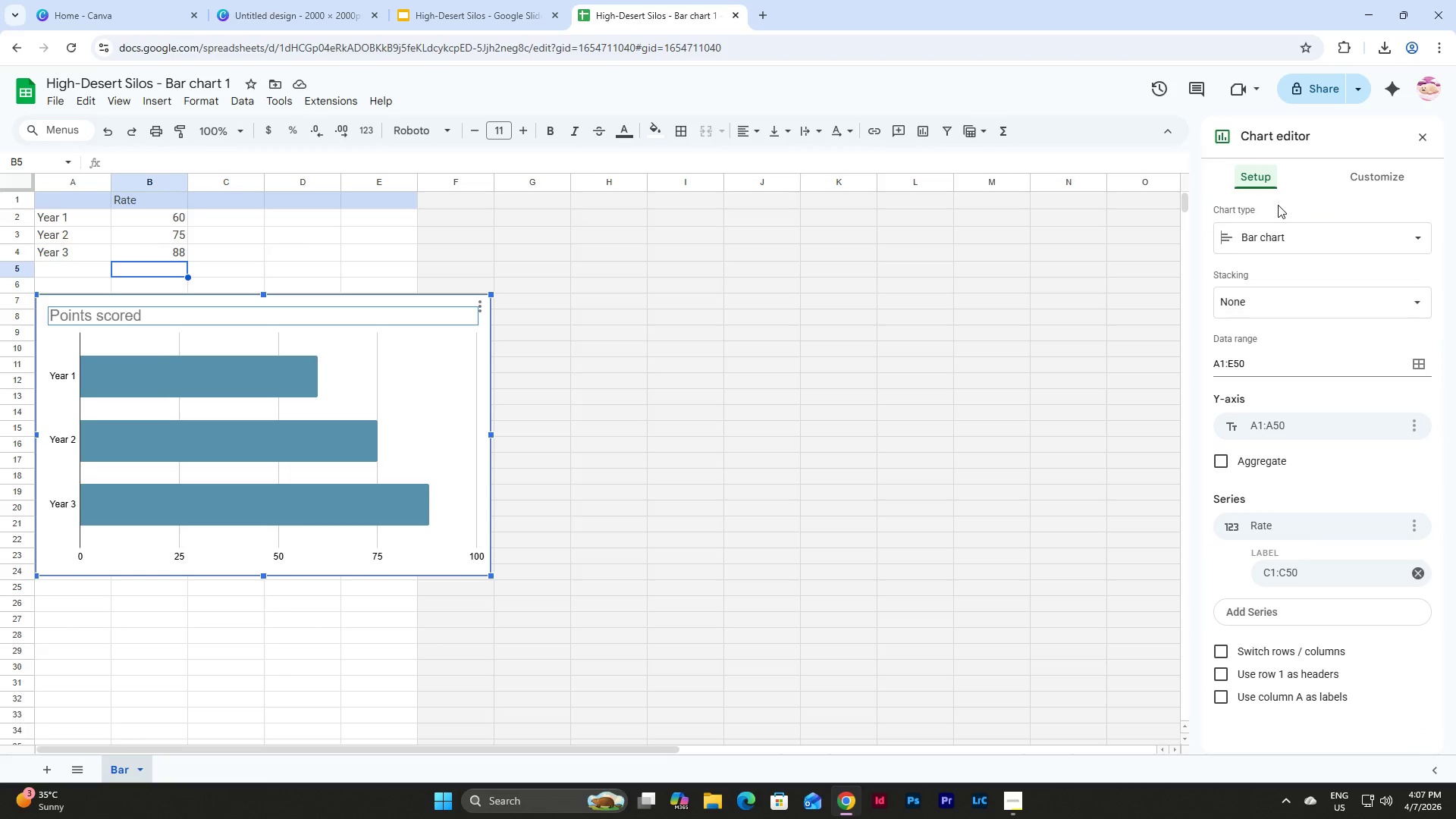 
left_click([1306, 234])
 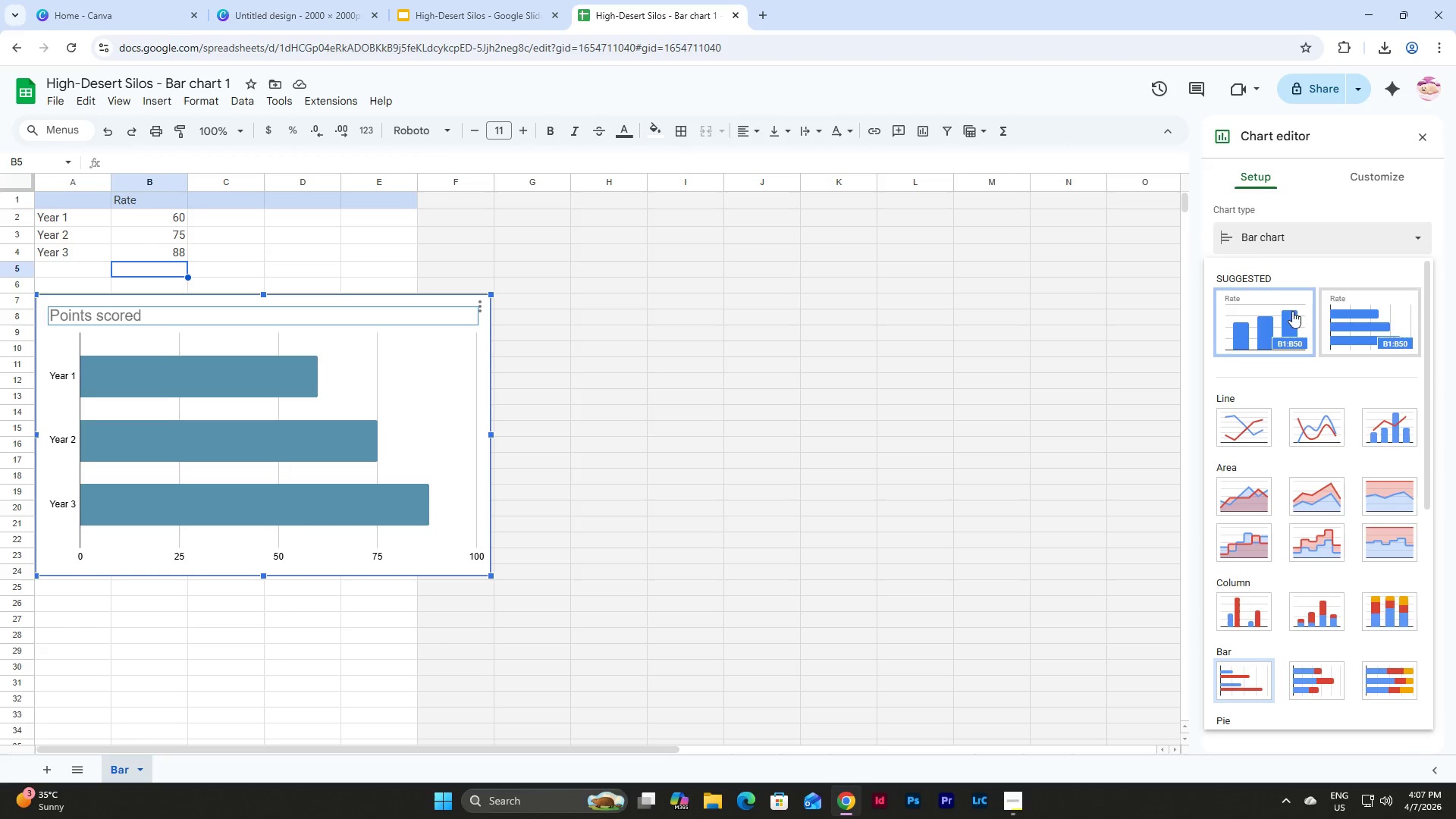 
left_click([1282, 298])
 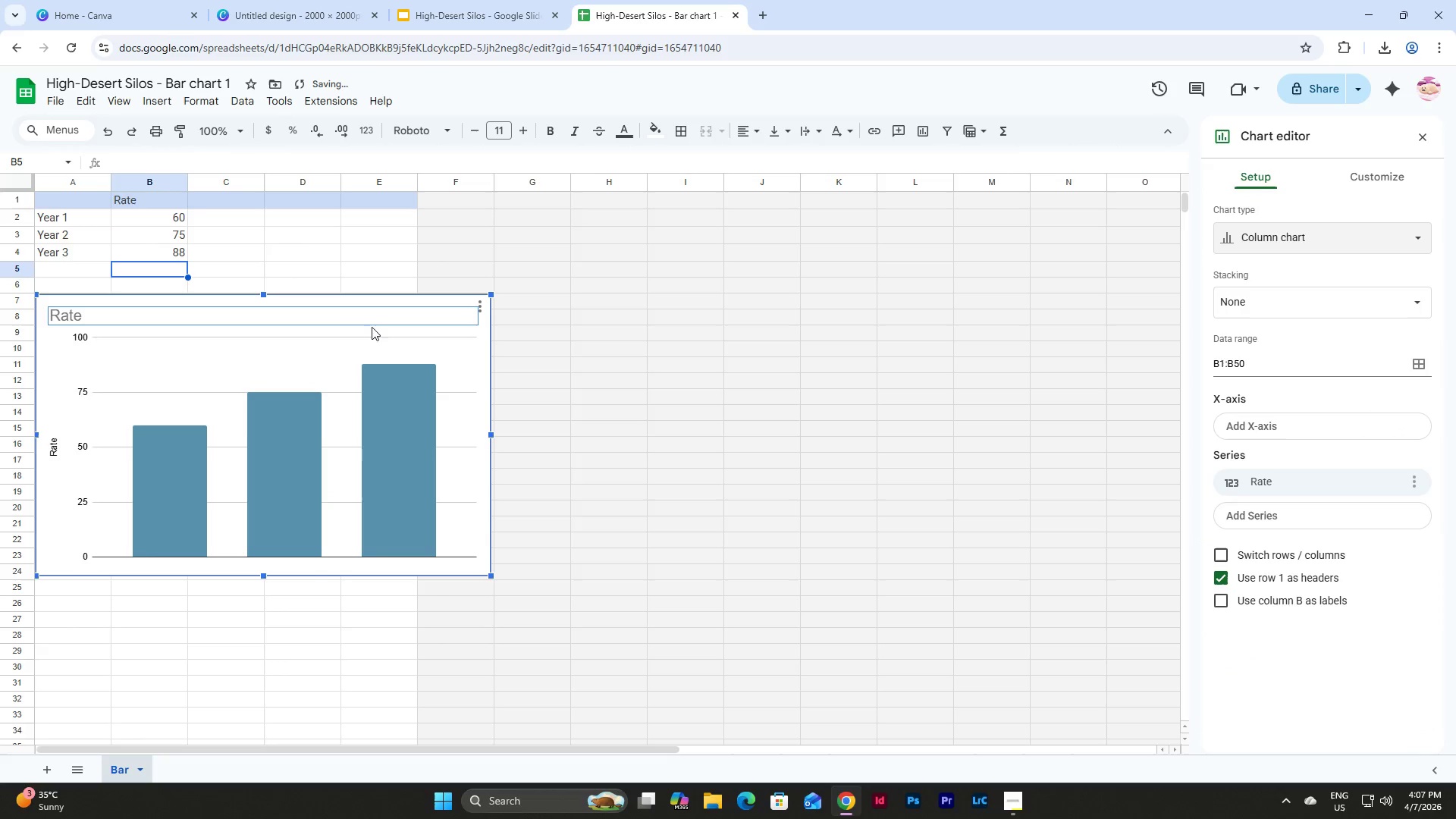 
double_click([347, 315])
 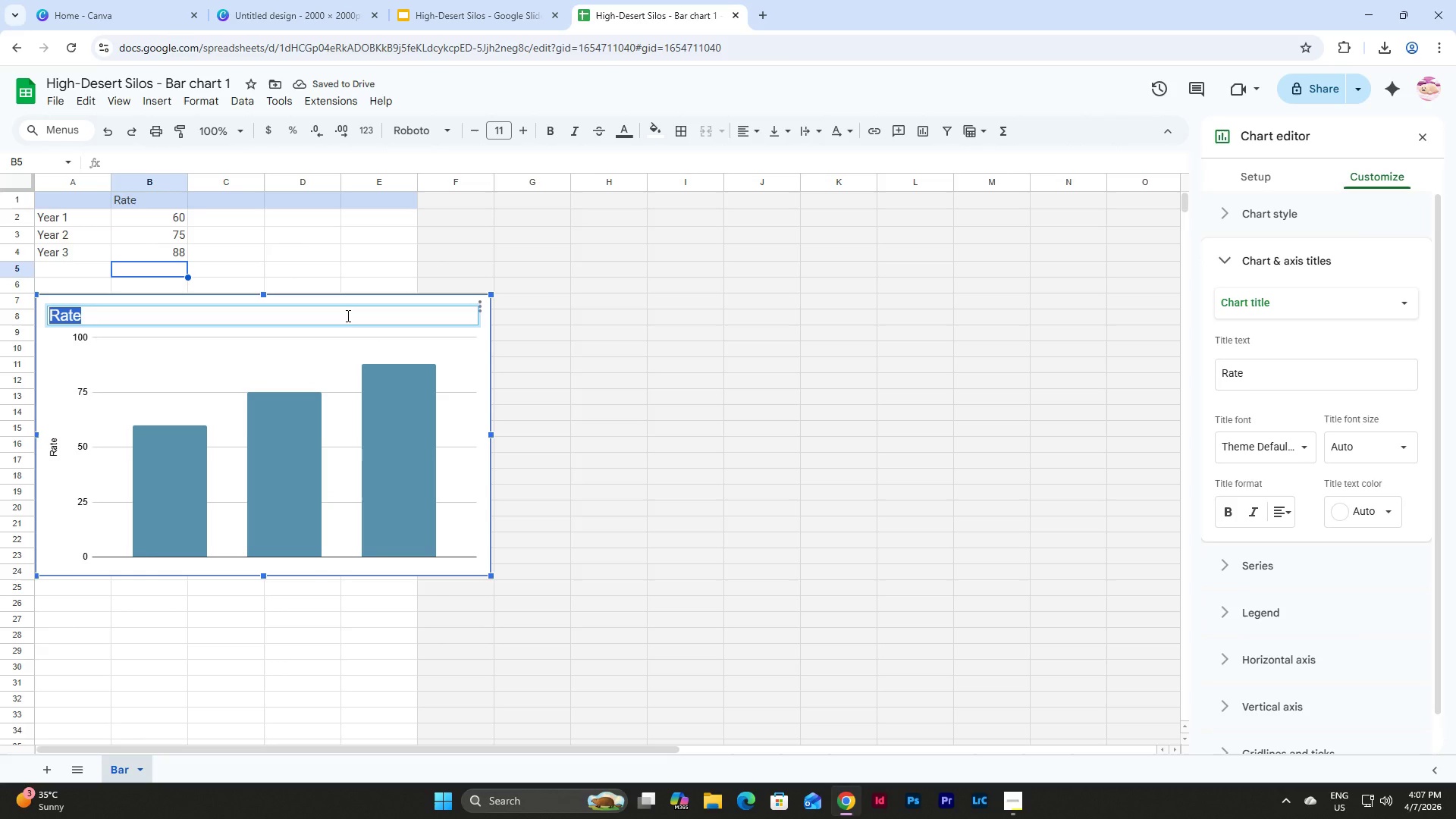 
type(Occi)
key(Backspace)
type(i)
key(Backspace)
type(upancy Rate Growth ))
key(Backspace)
type((3-Year Trean)
key(Backspace)
type(d)
key(Backspace)
key(Backspace)
type(nd))
 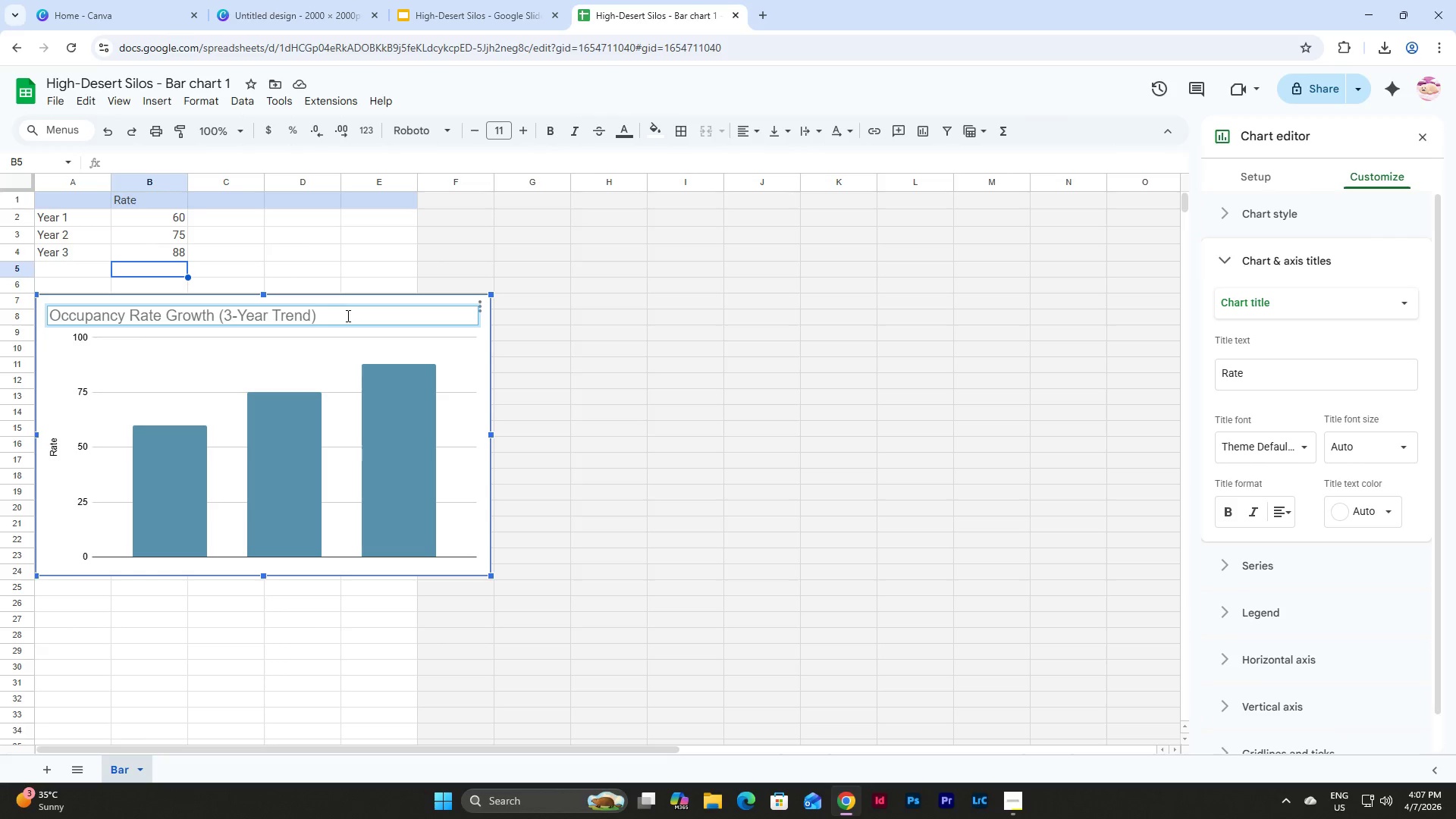 
wait(6.2)
 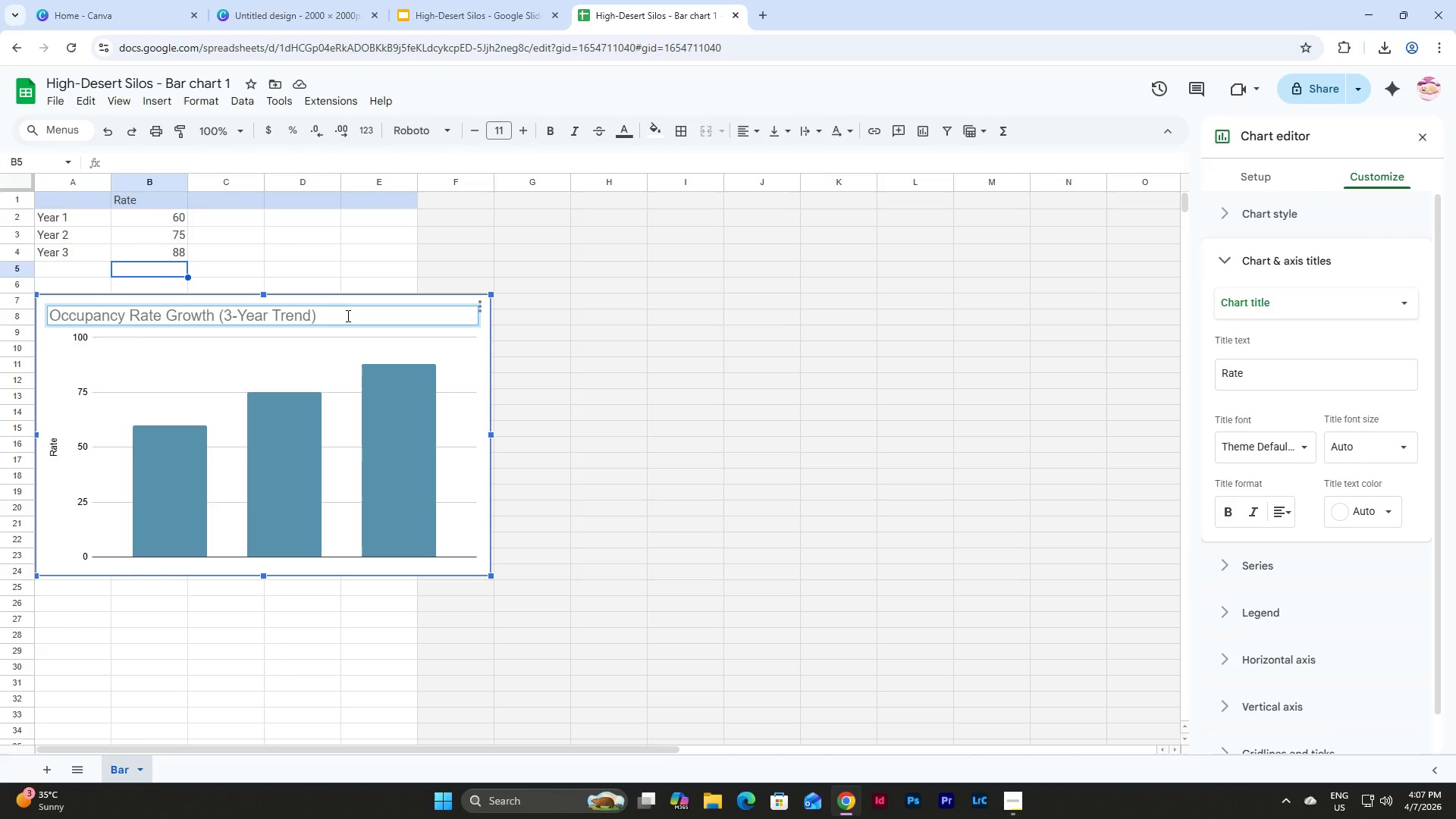 
left_click([312, 247])
 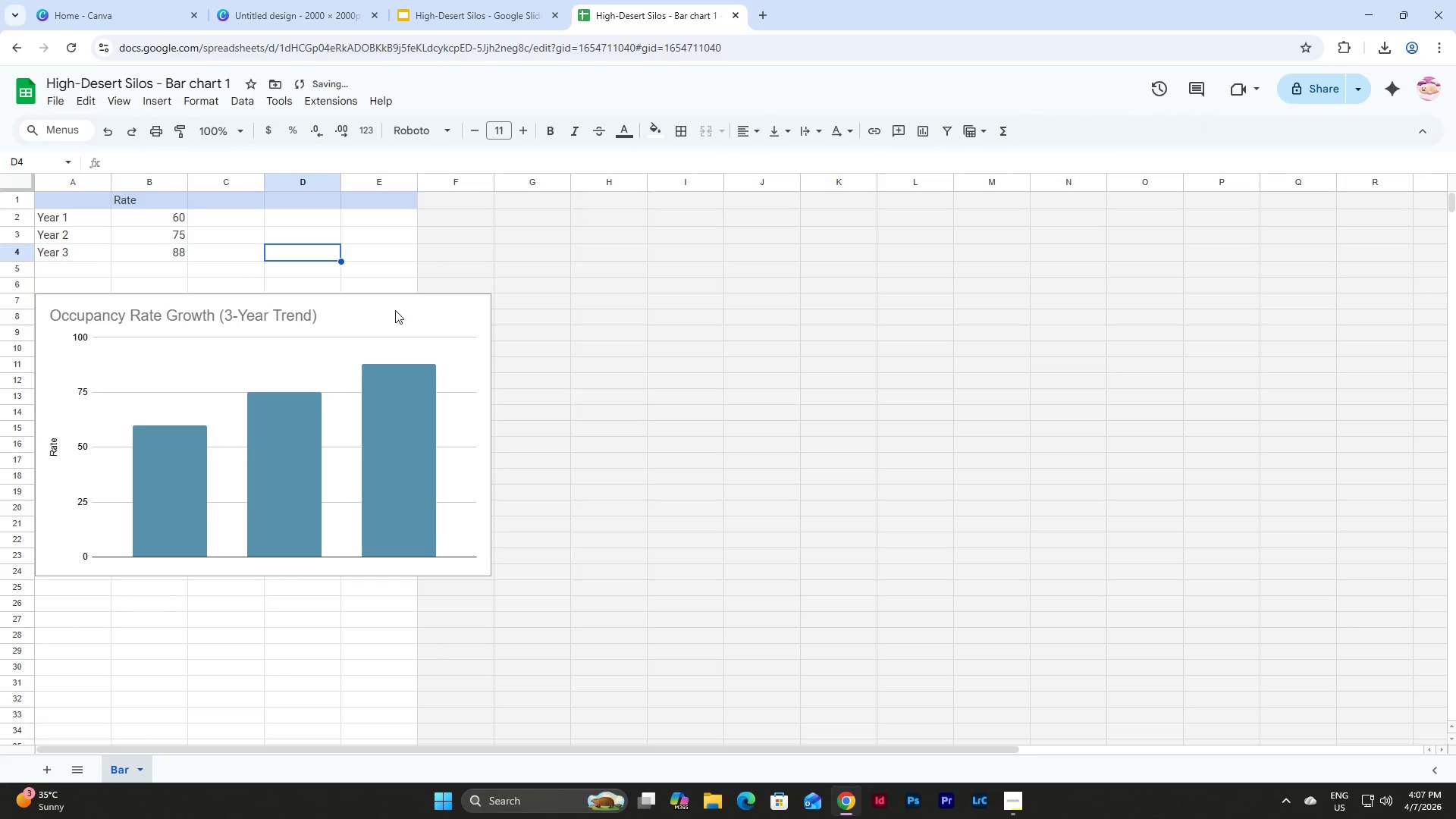 
left_click([398, 309])
 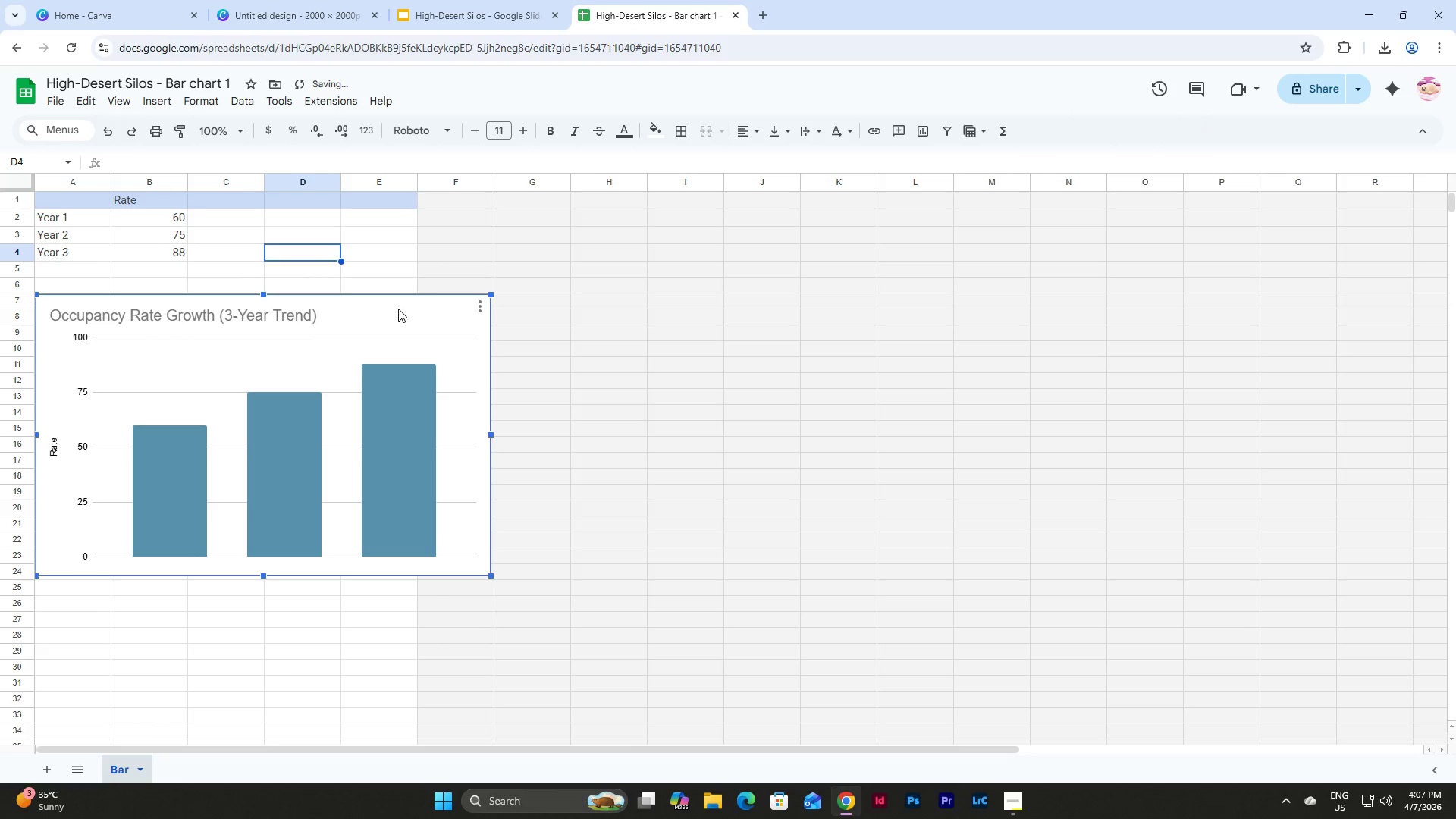 
double_click([398, 309])
 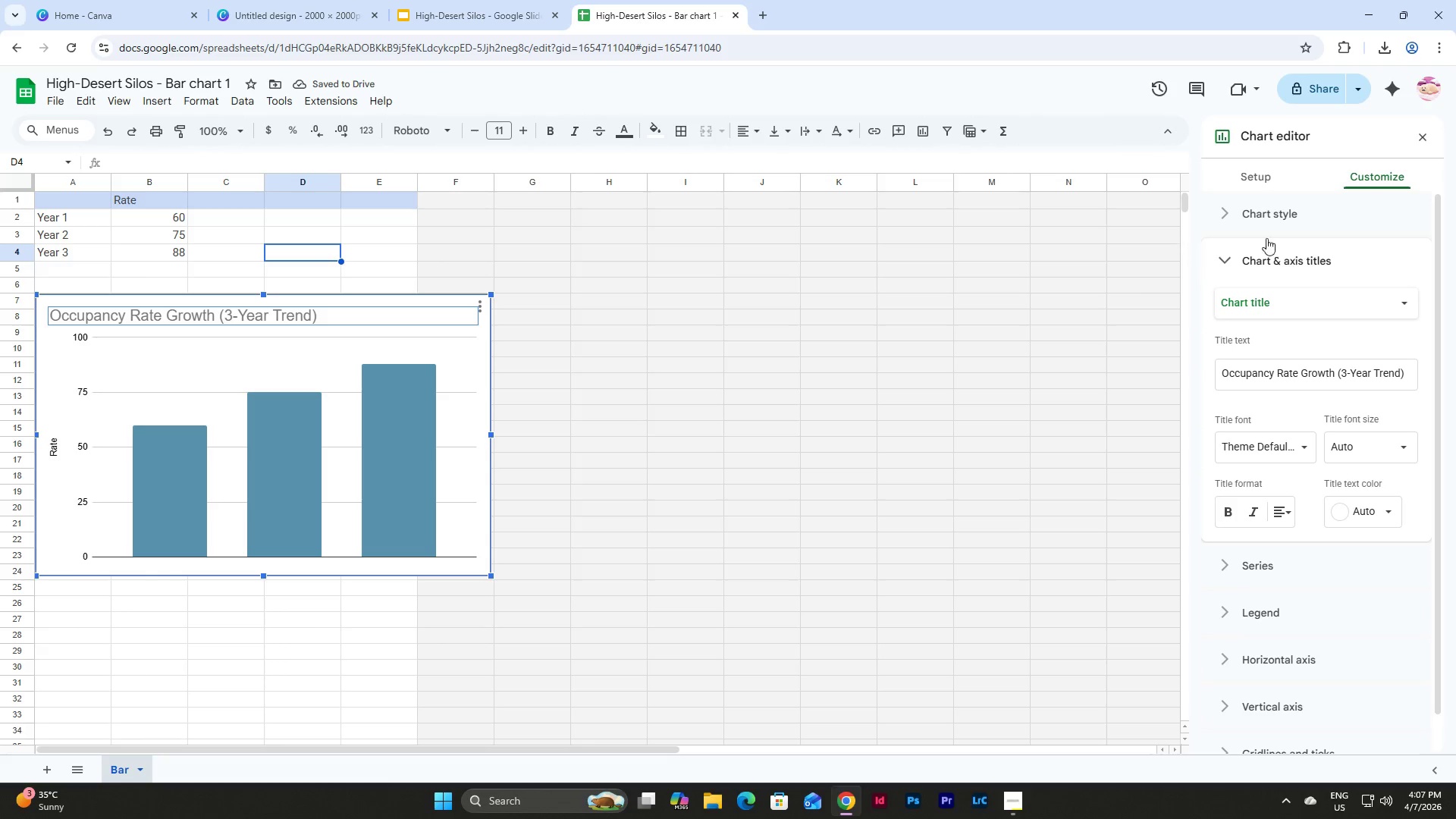 
left_click([1335, 300])
 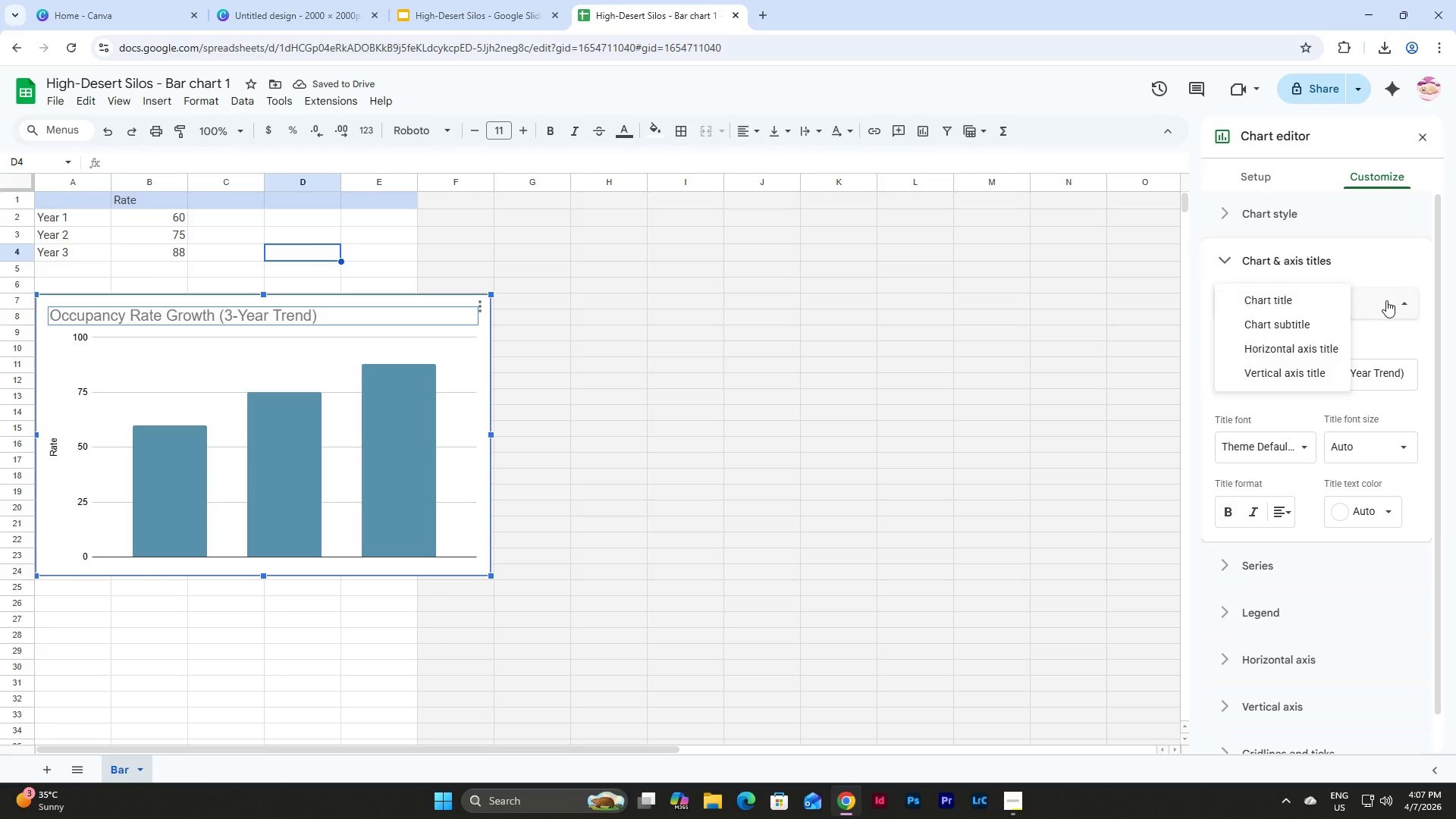 
left_click([1386, 300])
 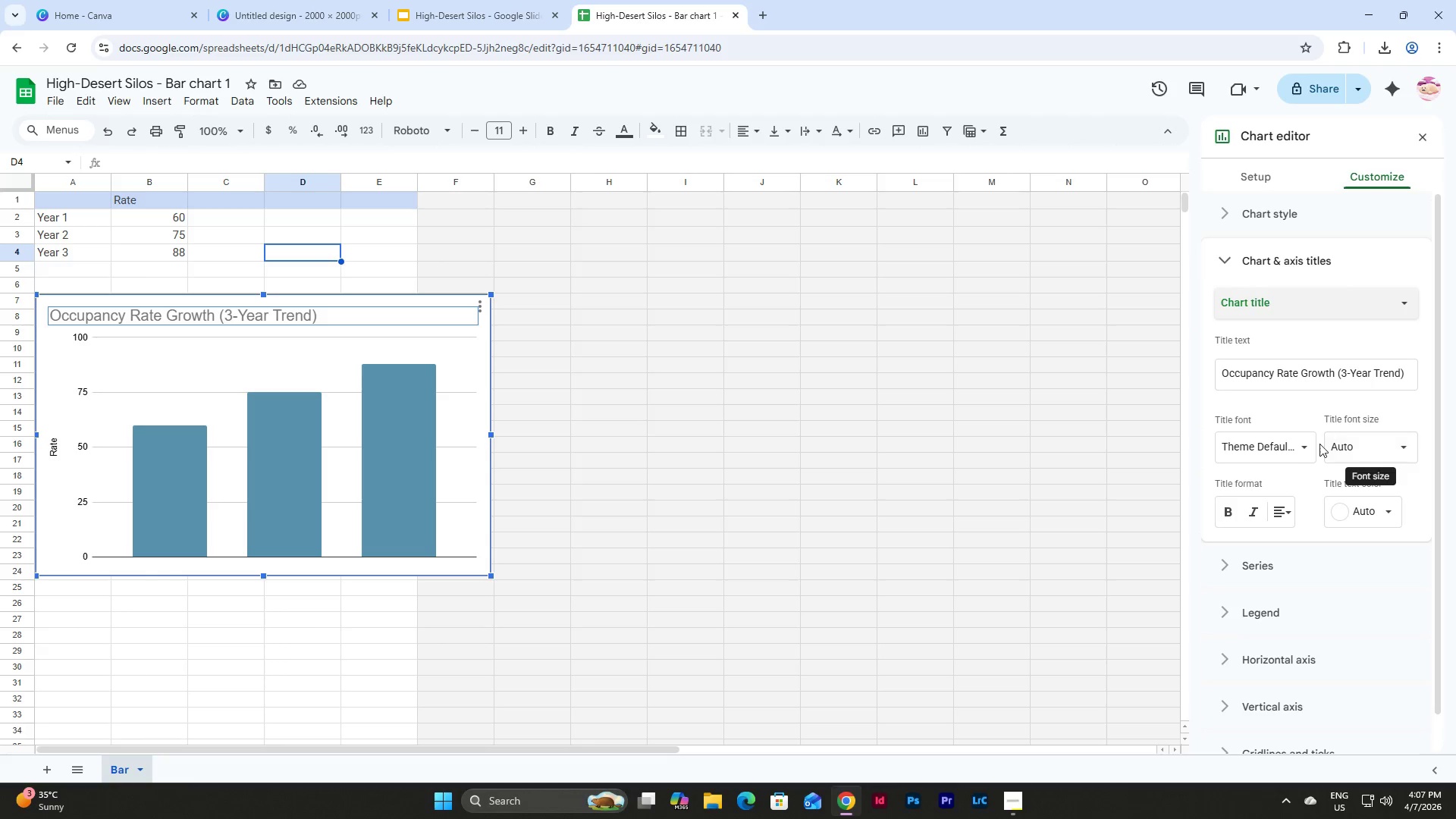 
double_click([1296, 448])
 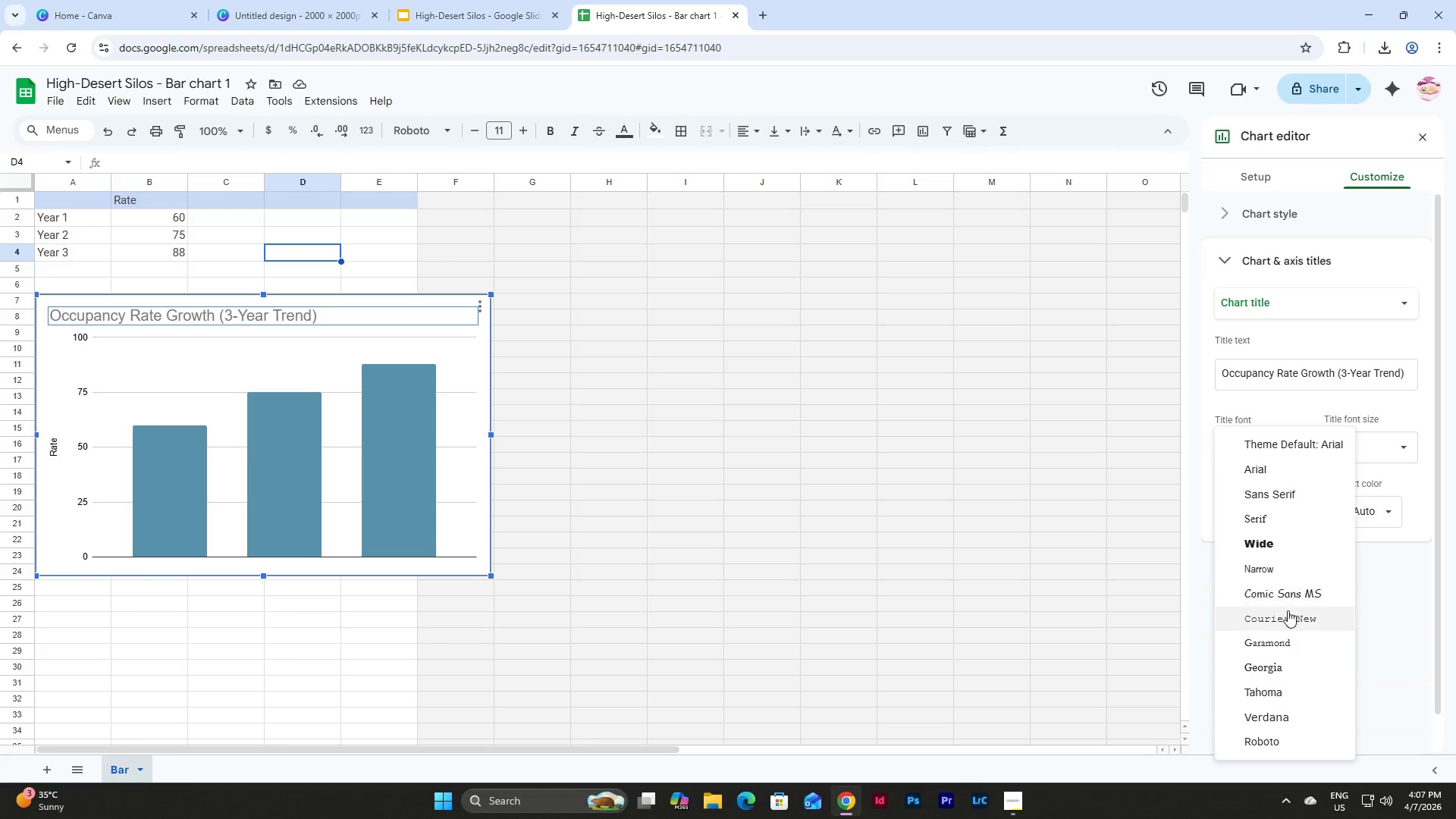 
scroll: coordinate [1288, 570], scroll_direction: down, amount: 3.0
 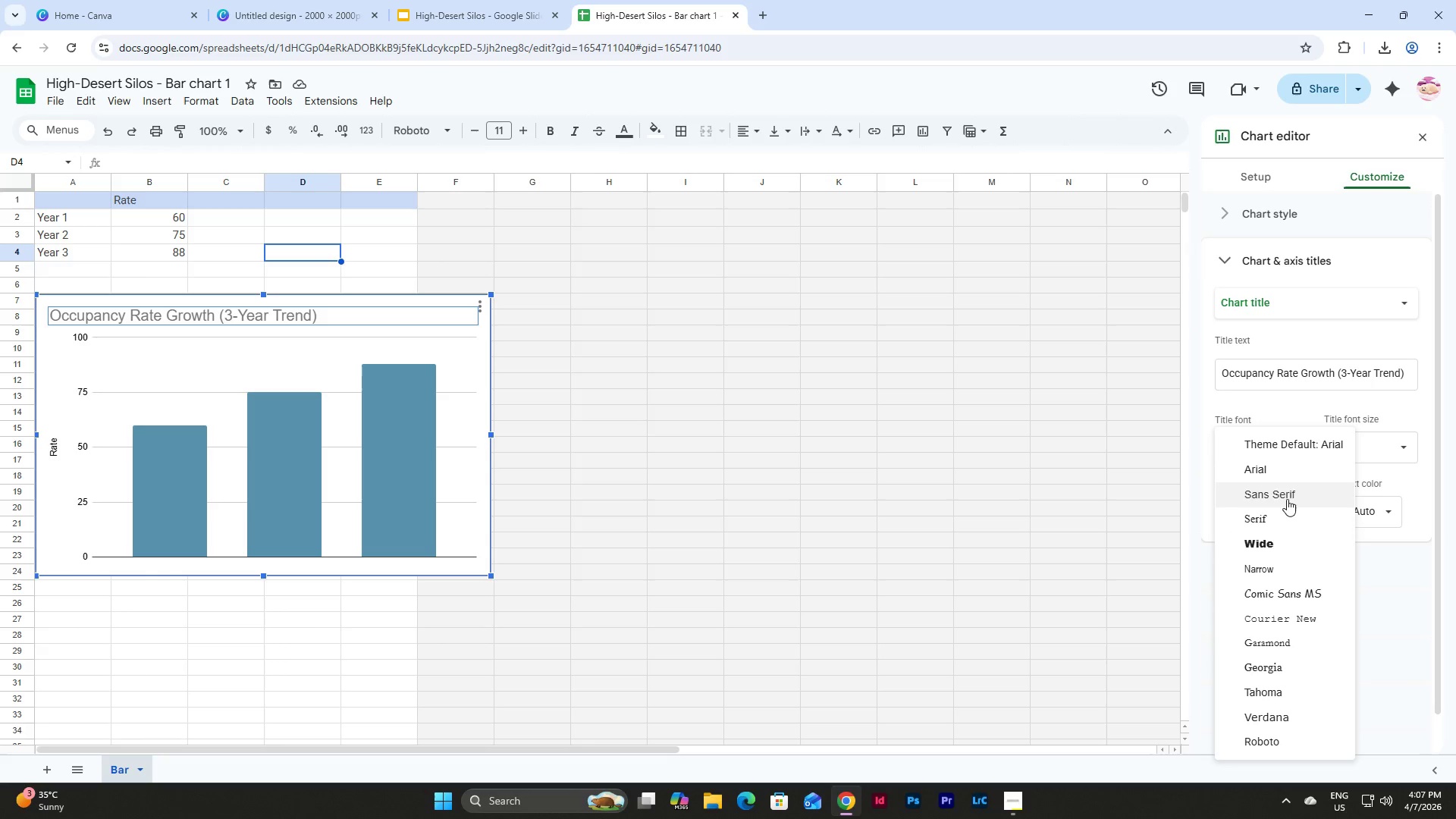 
left_click([1287, 493])
 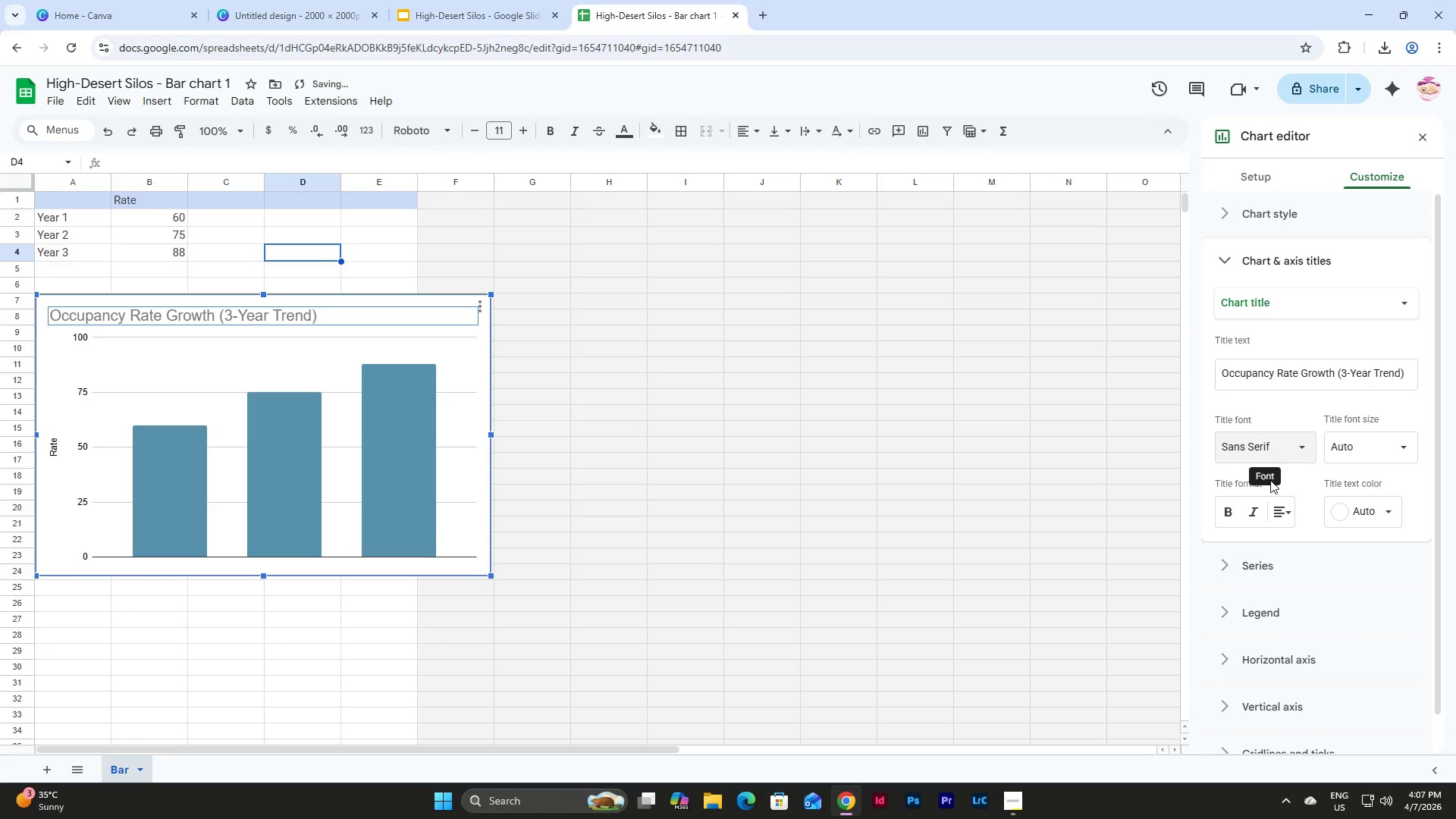 
left_click([1224, 515])
 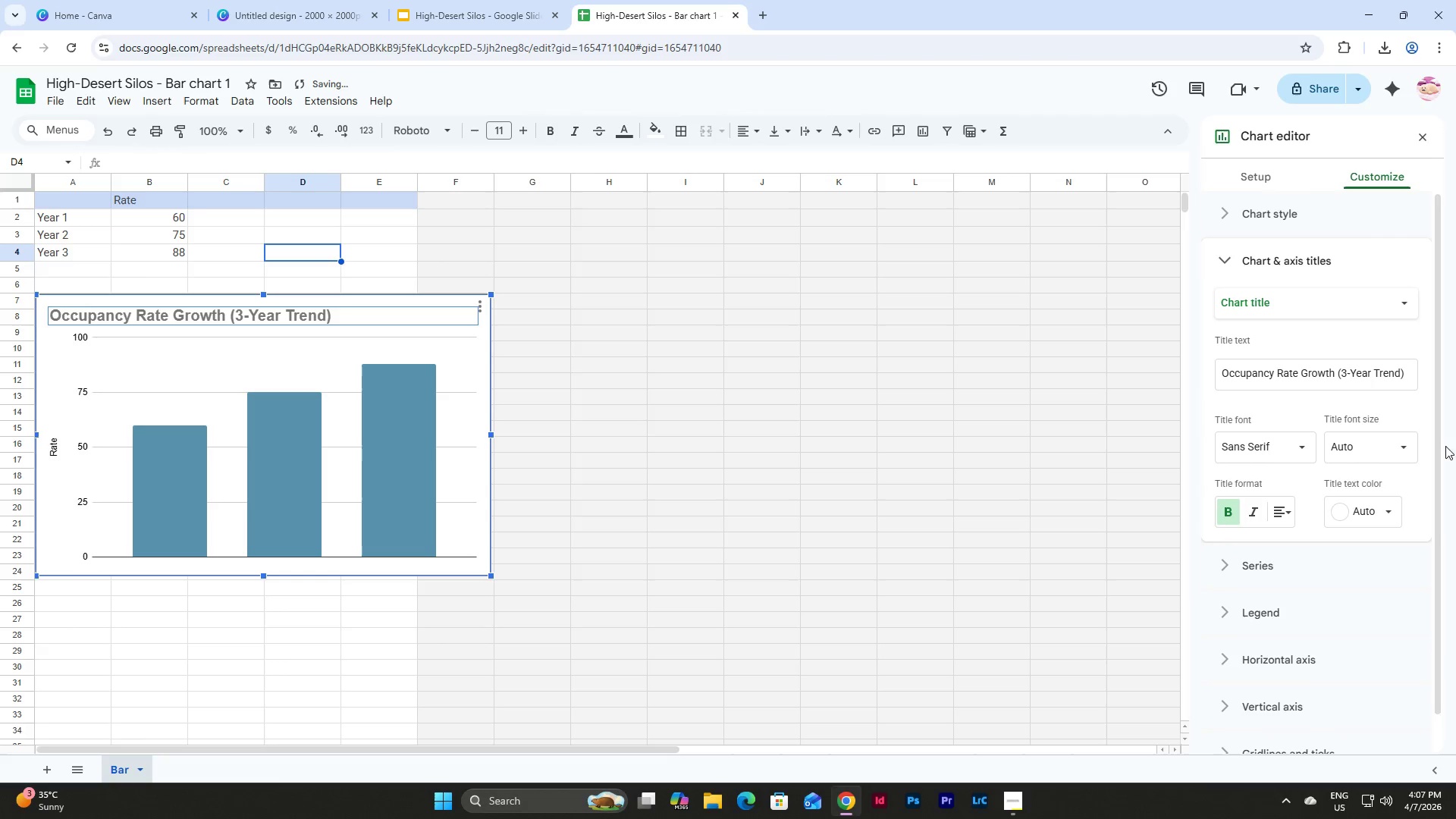 
left_click([1407, 450])
 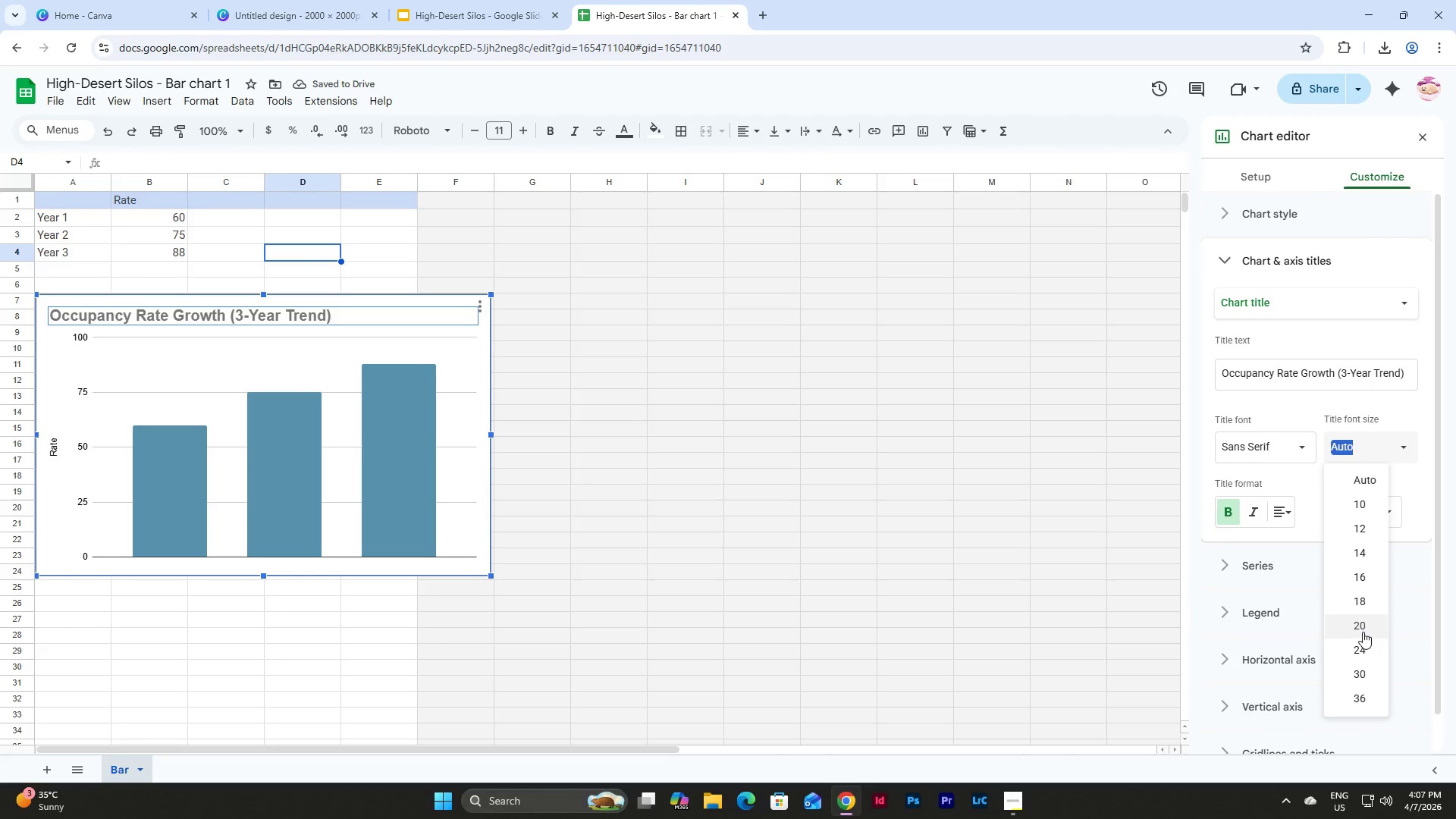 
left_click([1363, 632])
 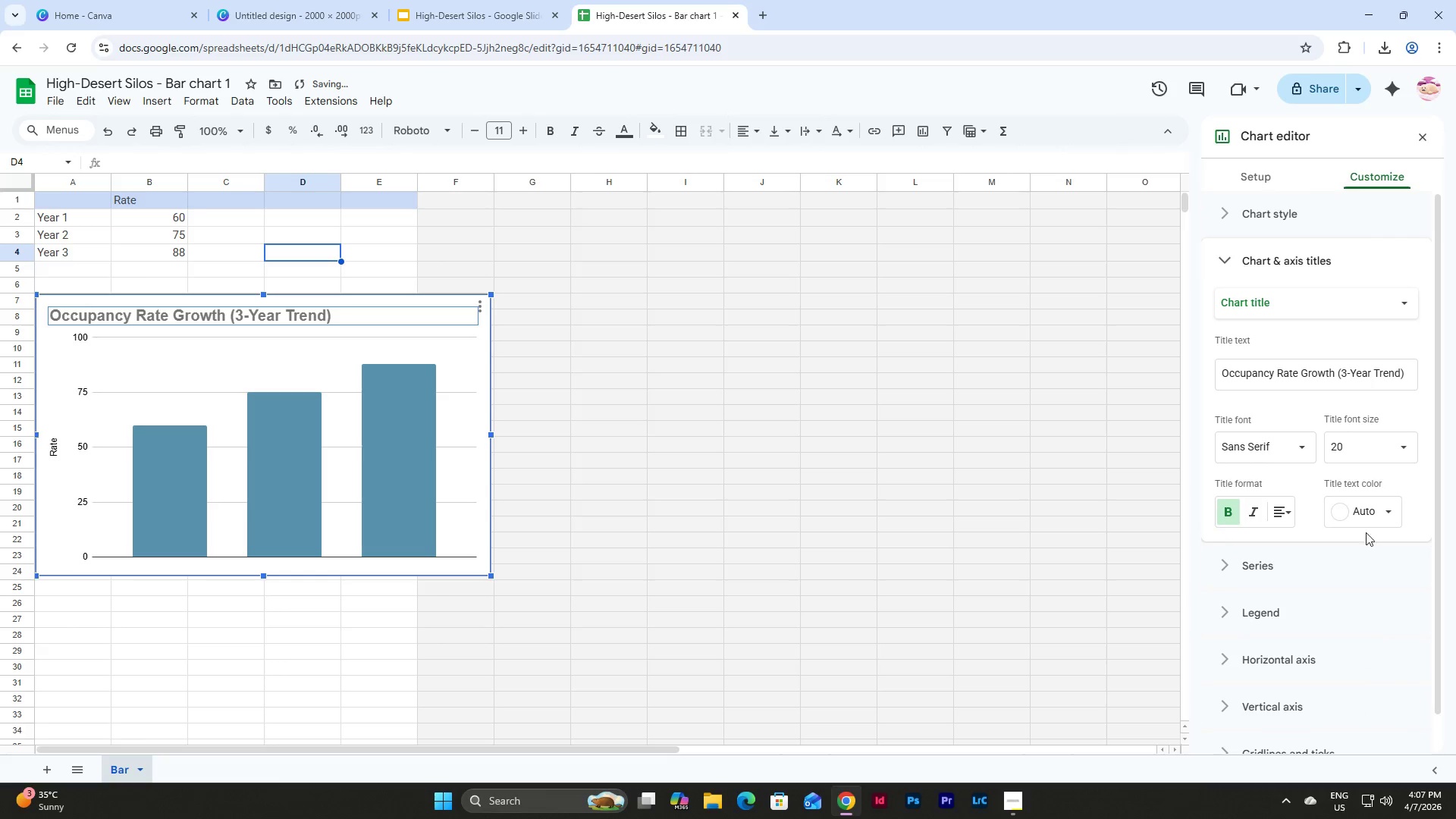 
left_click([1372, 504])
 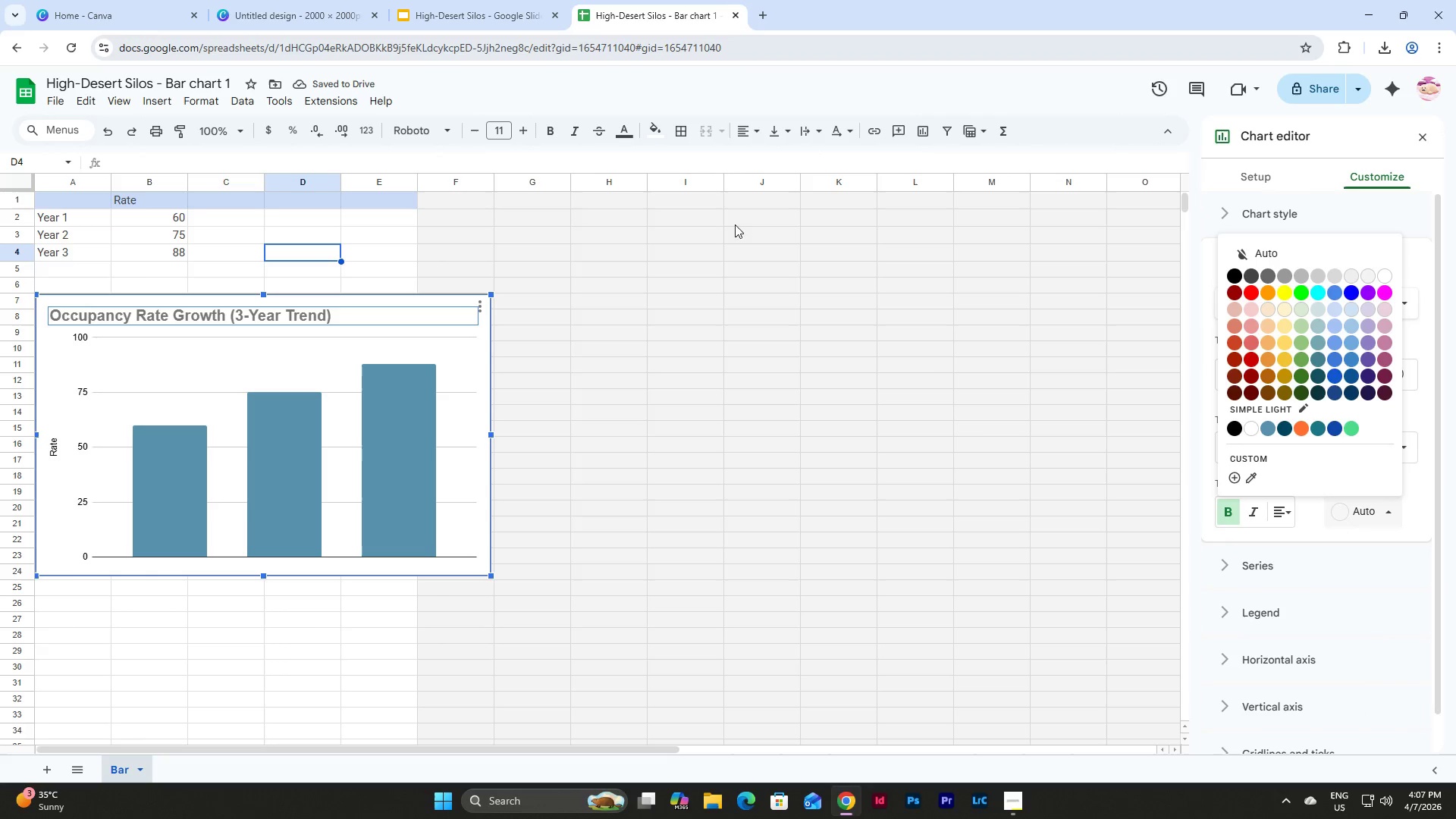 
left_click([1323, 533])
 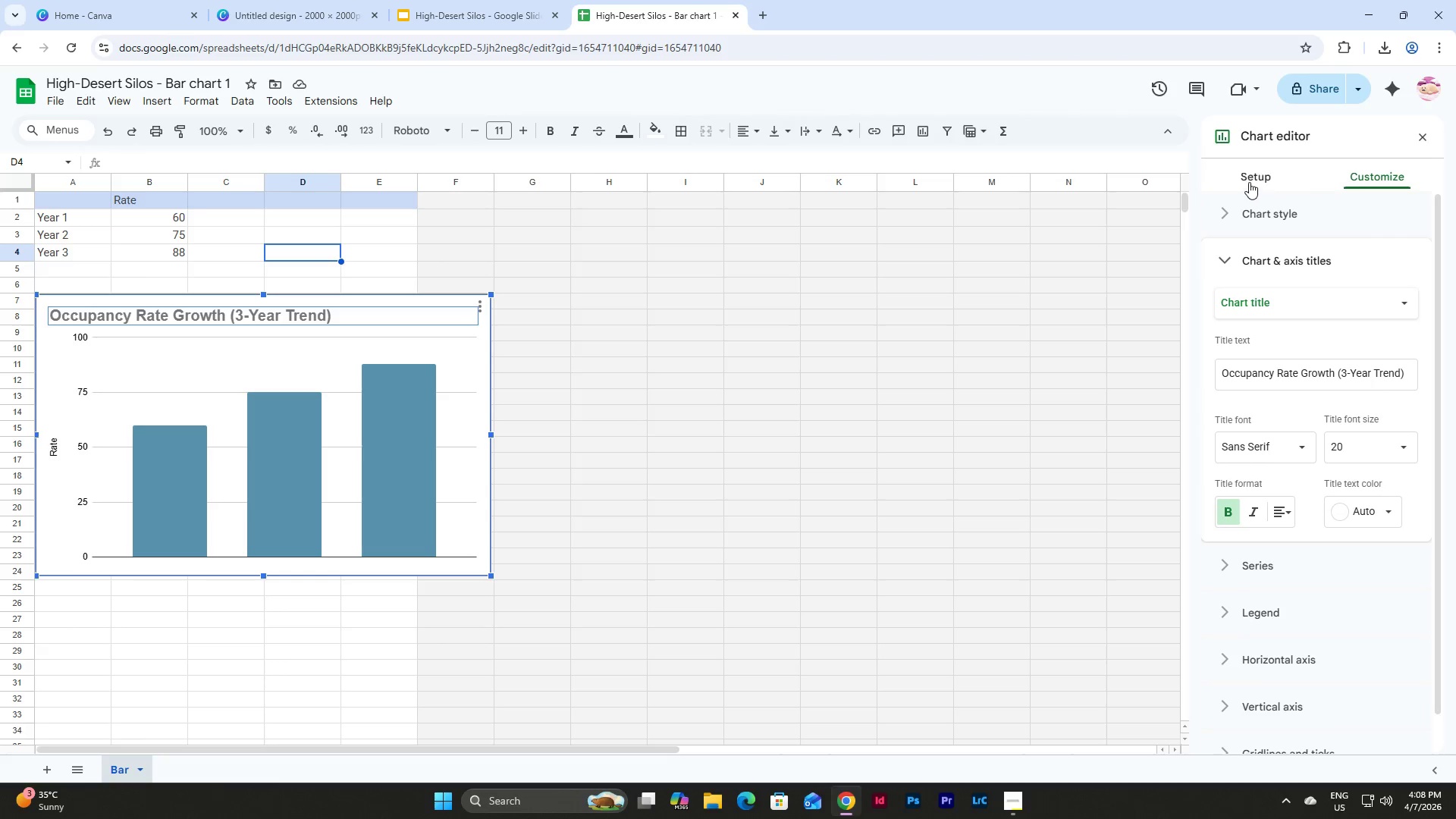 
left_click([1246, 216])
 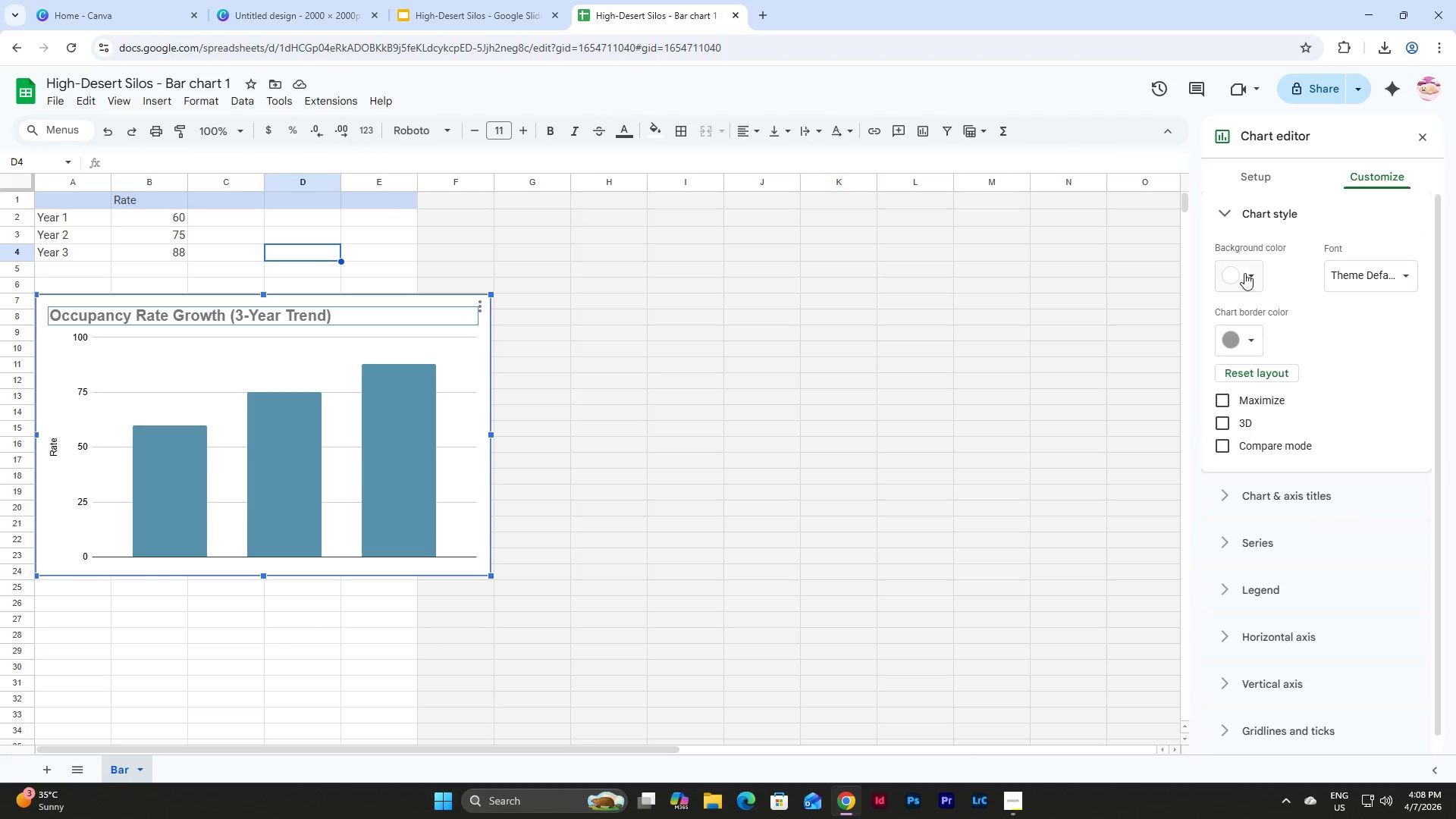 
left_click([1244, 273])
 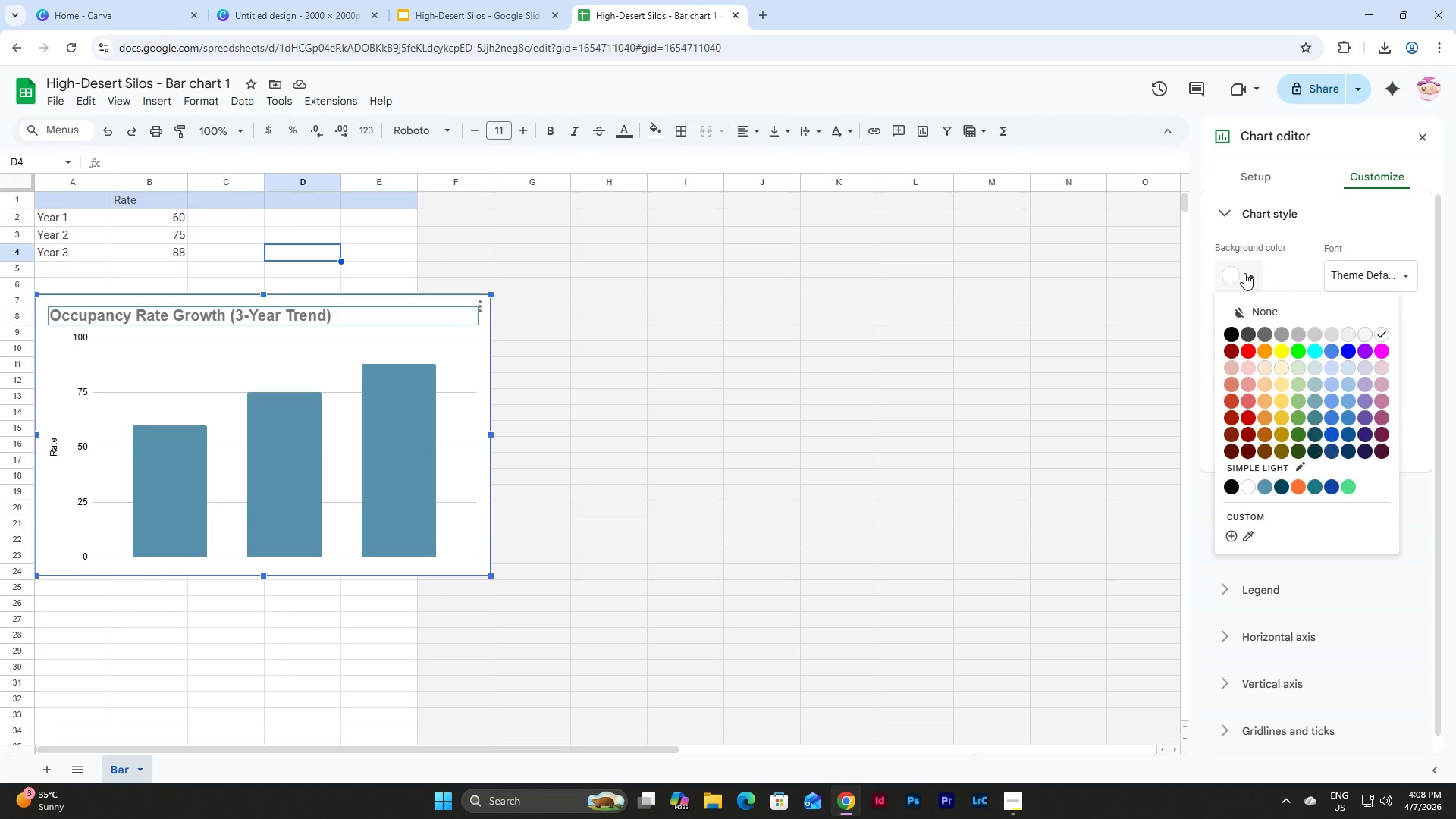 
left_click([1244, 273])
 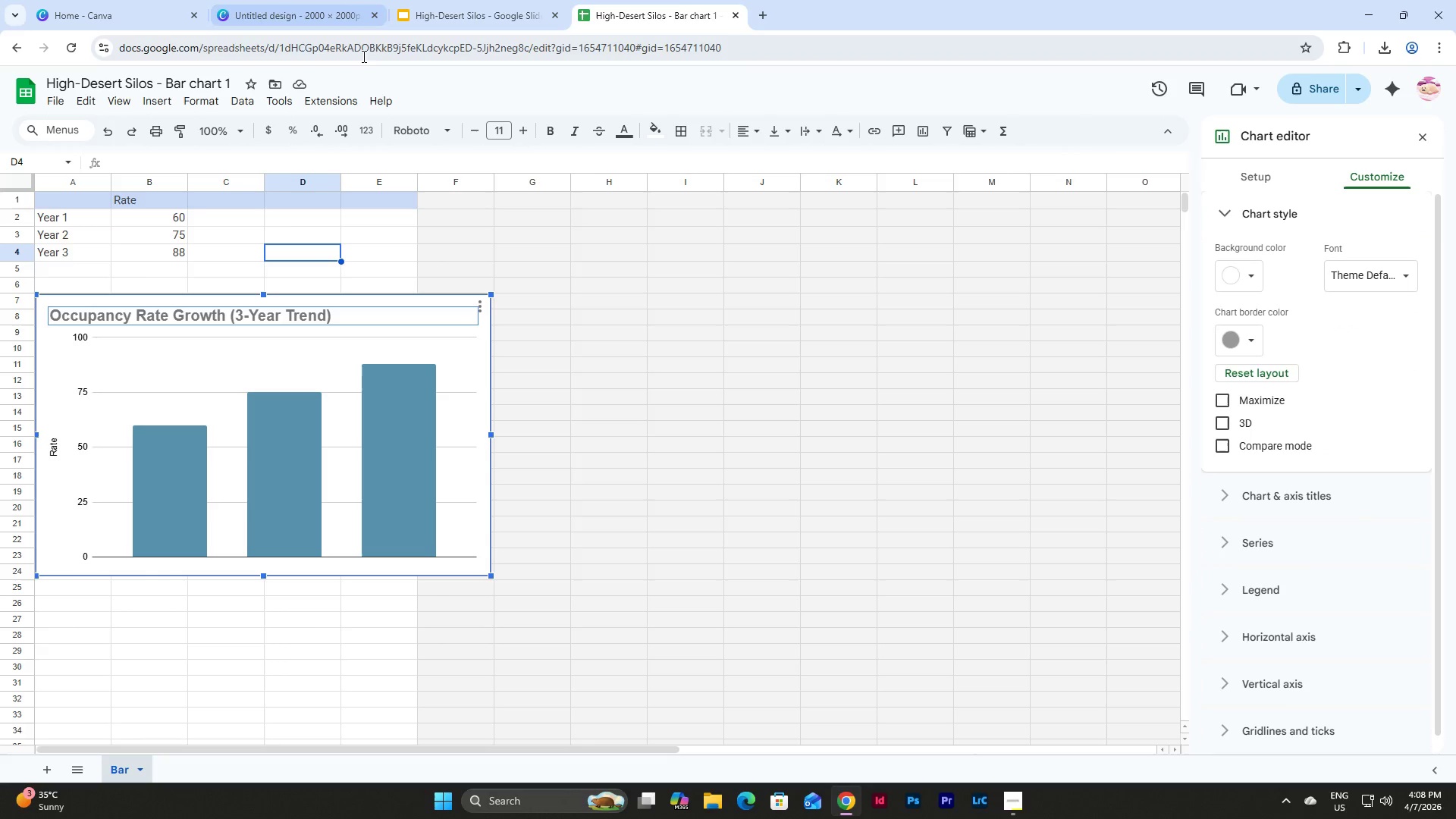 
left_click([468, 0])
 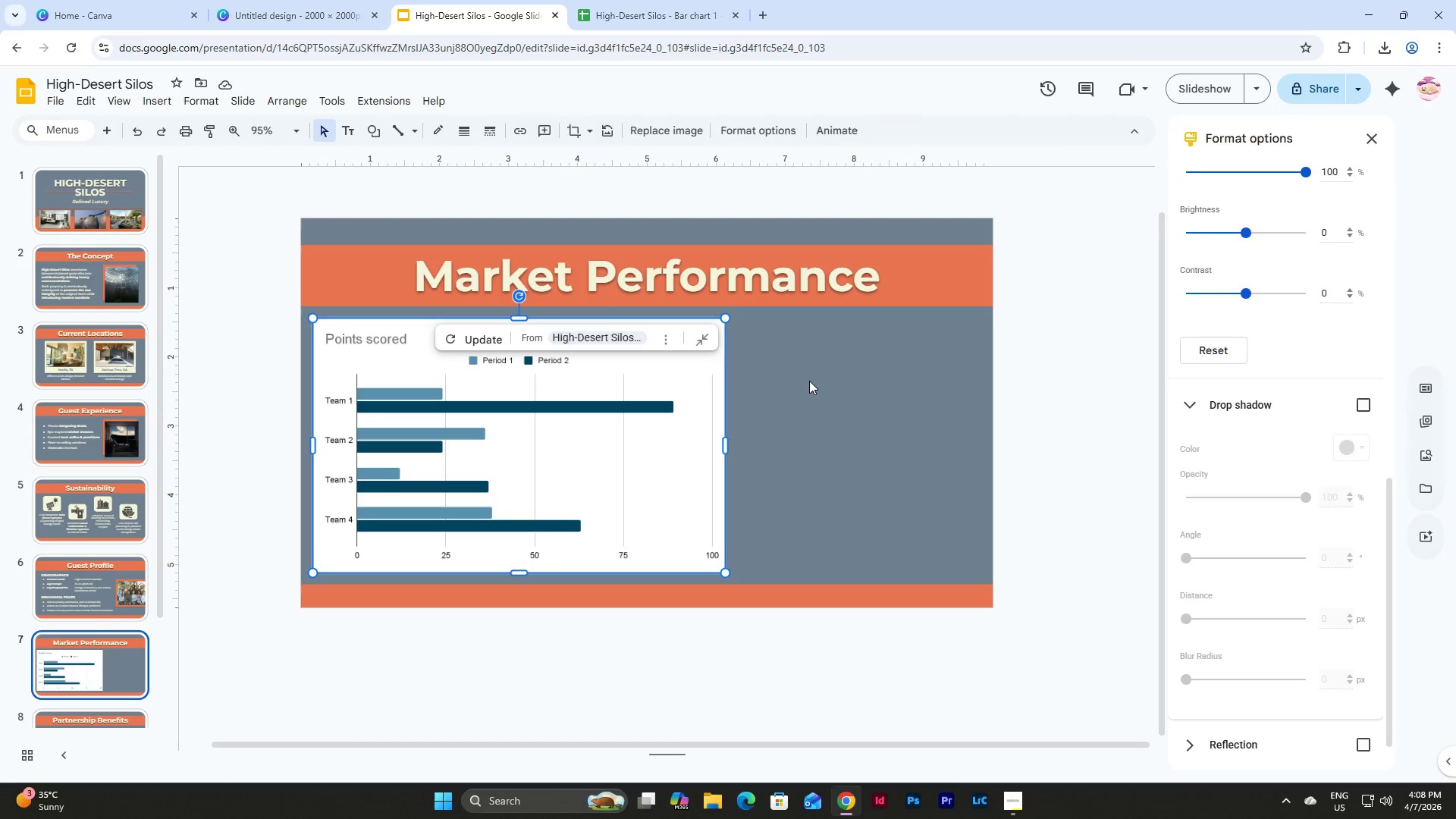 
left_click([809, 381])
 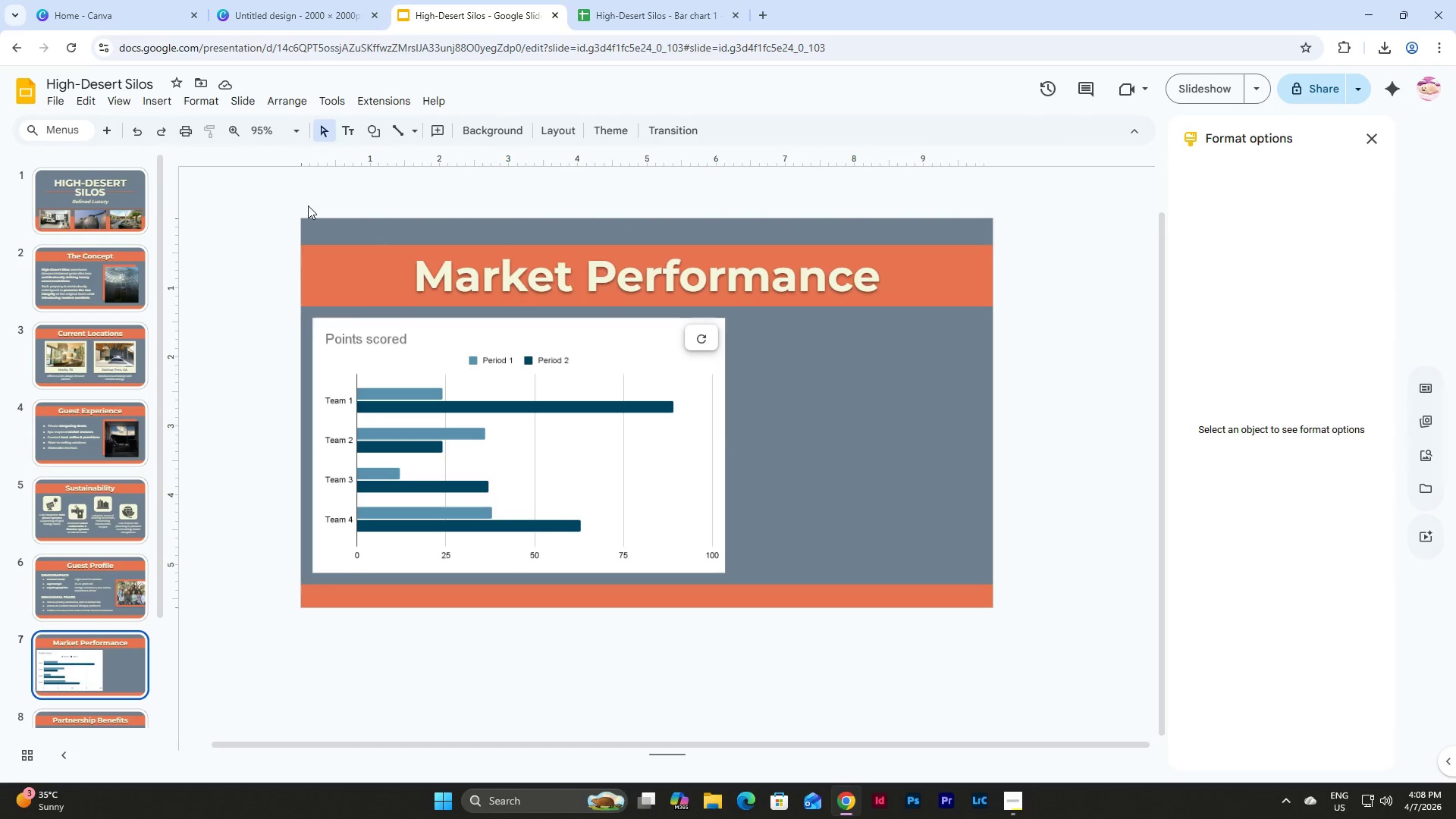 
left_click([239, 99])
 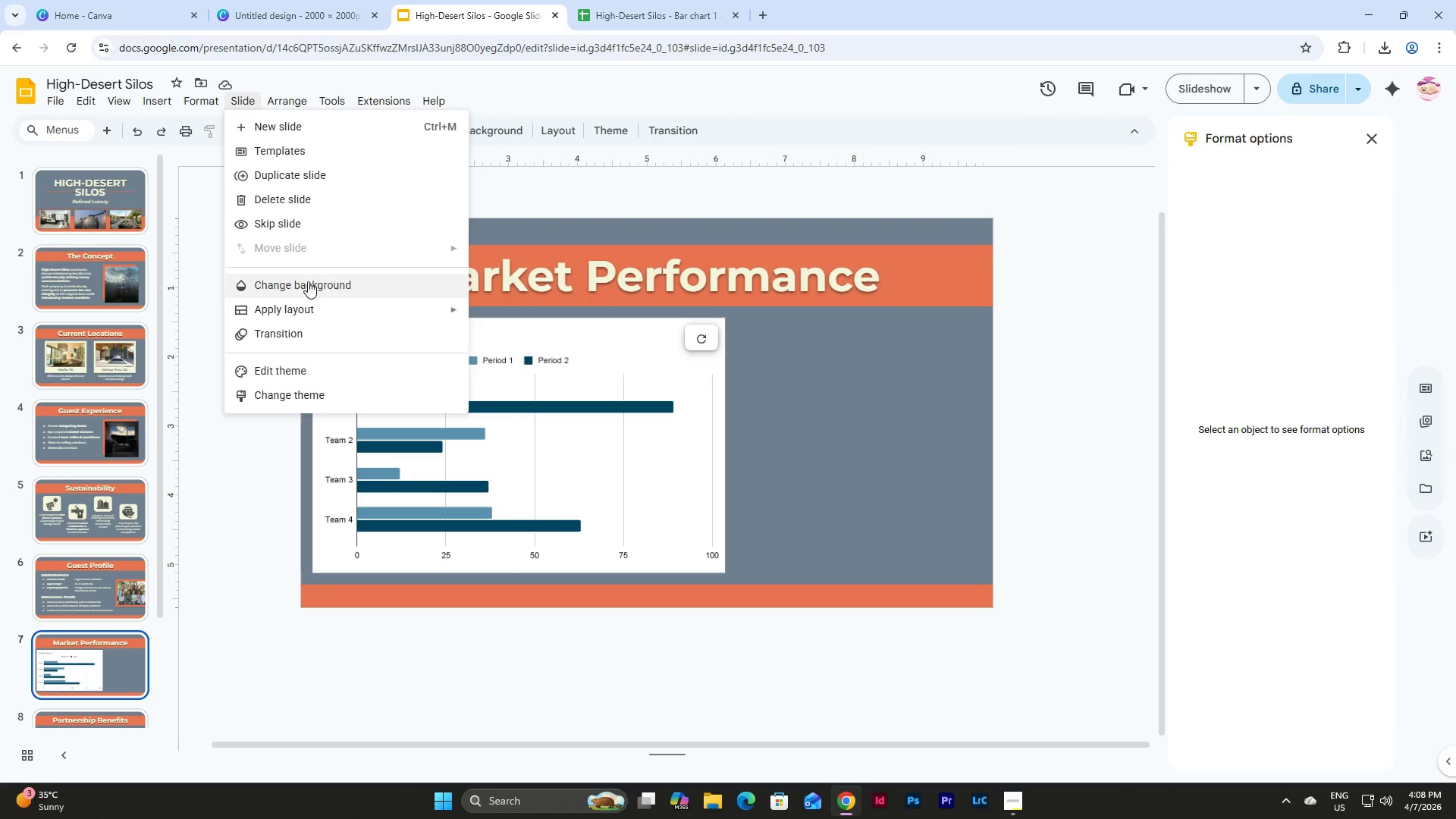 
left_click([899, 408])
 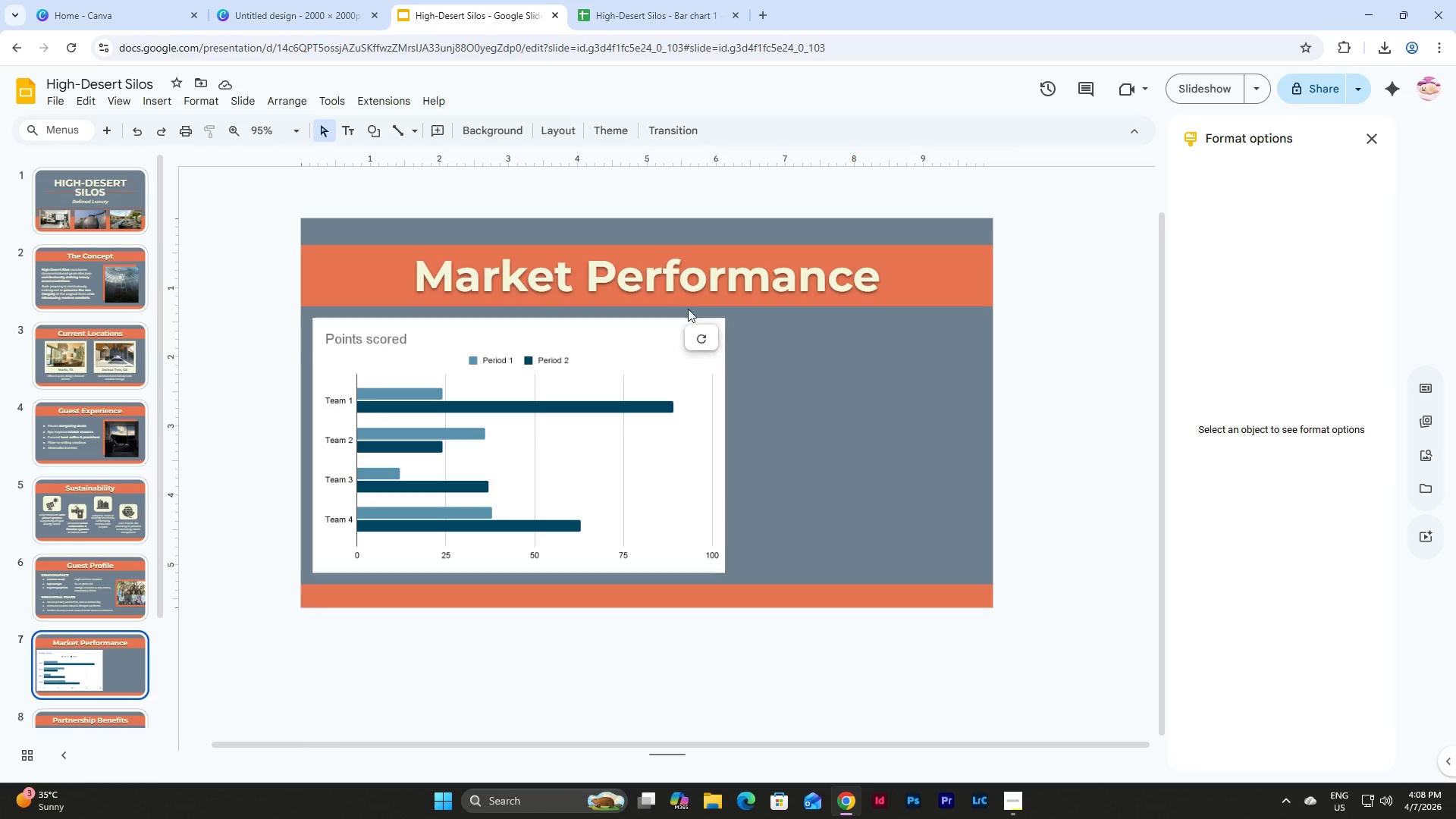 
left_click([702, 281])
 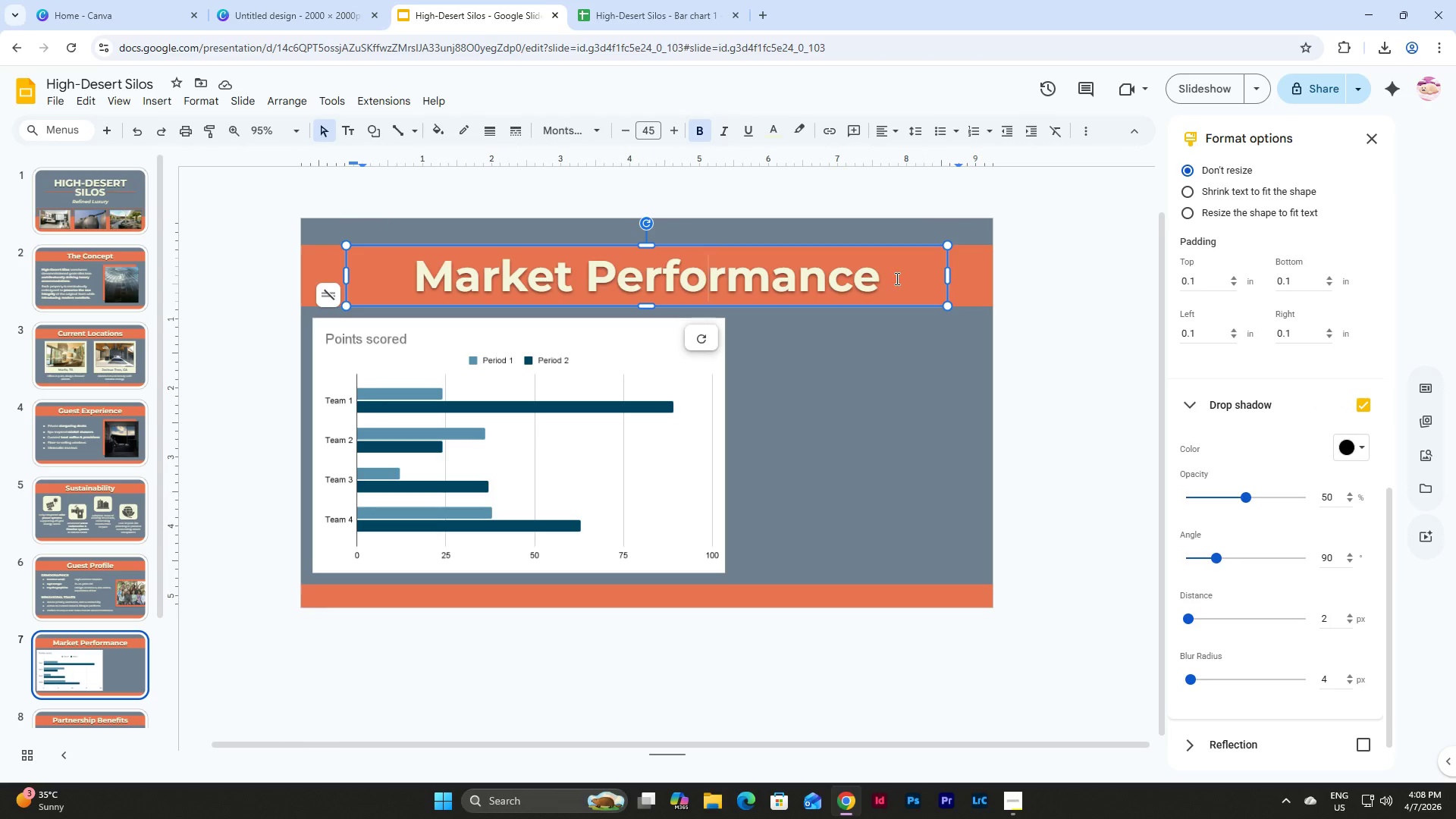 
left_click([889, 277])
 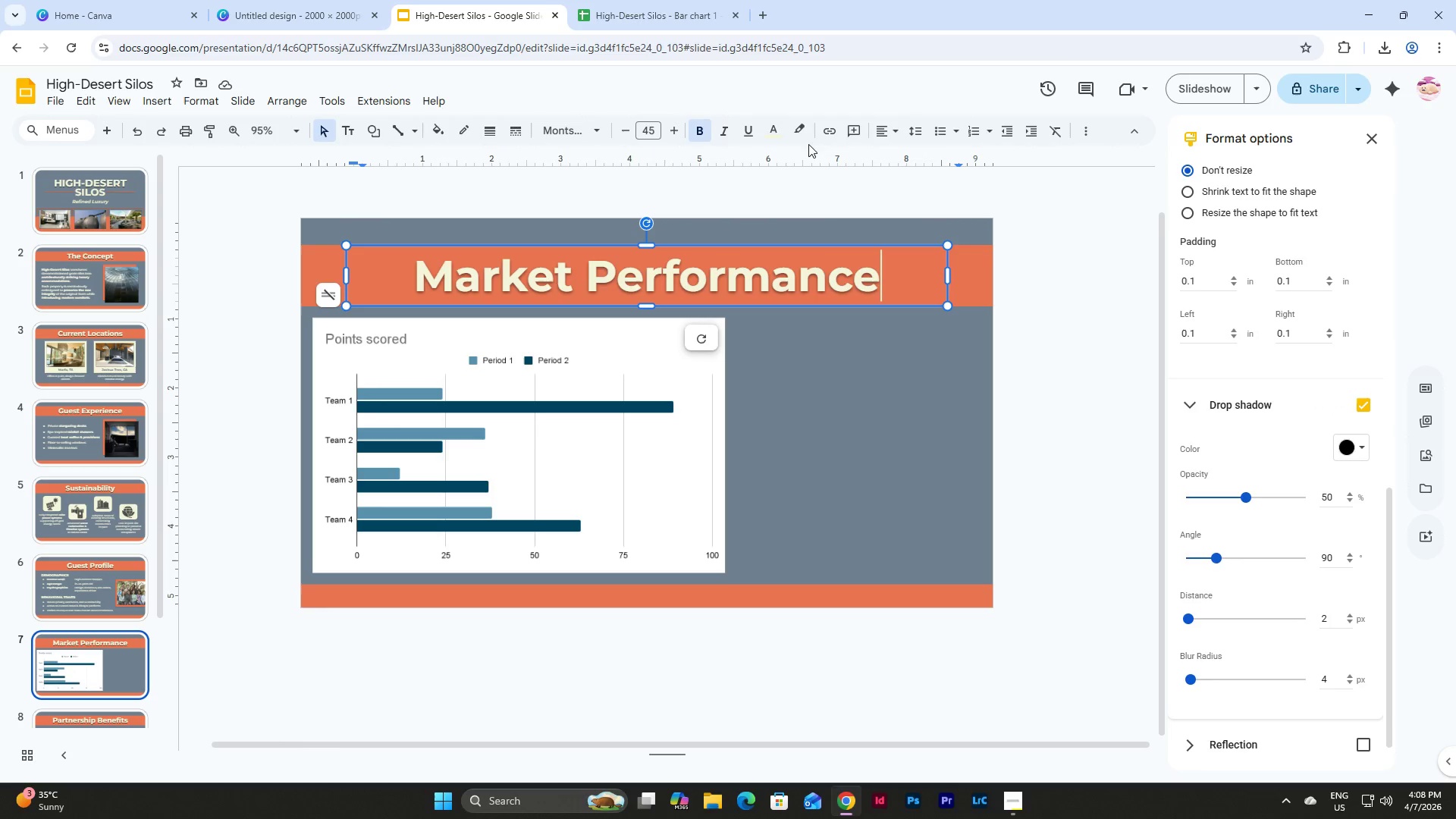 
left_click([769, 132])
 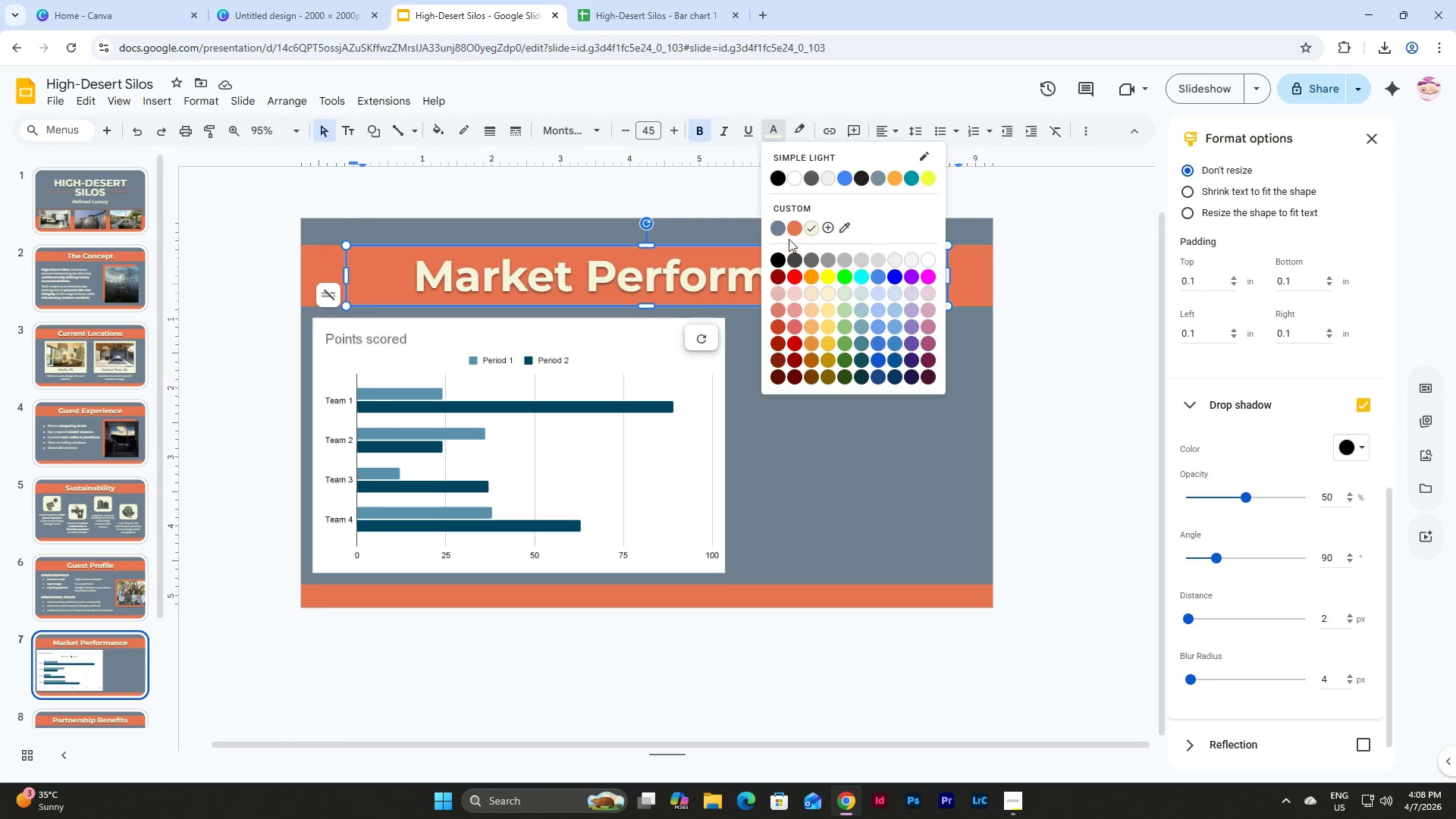 
left_click([780, 230])
 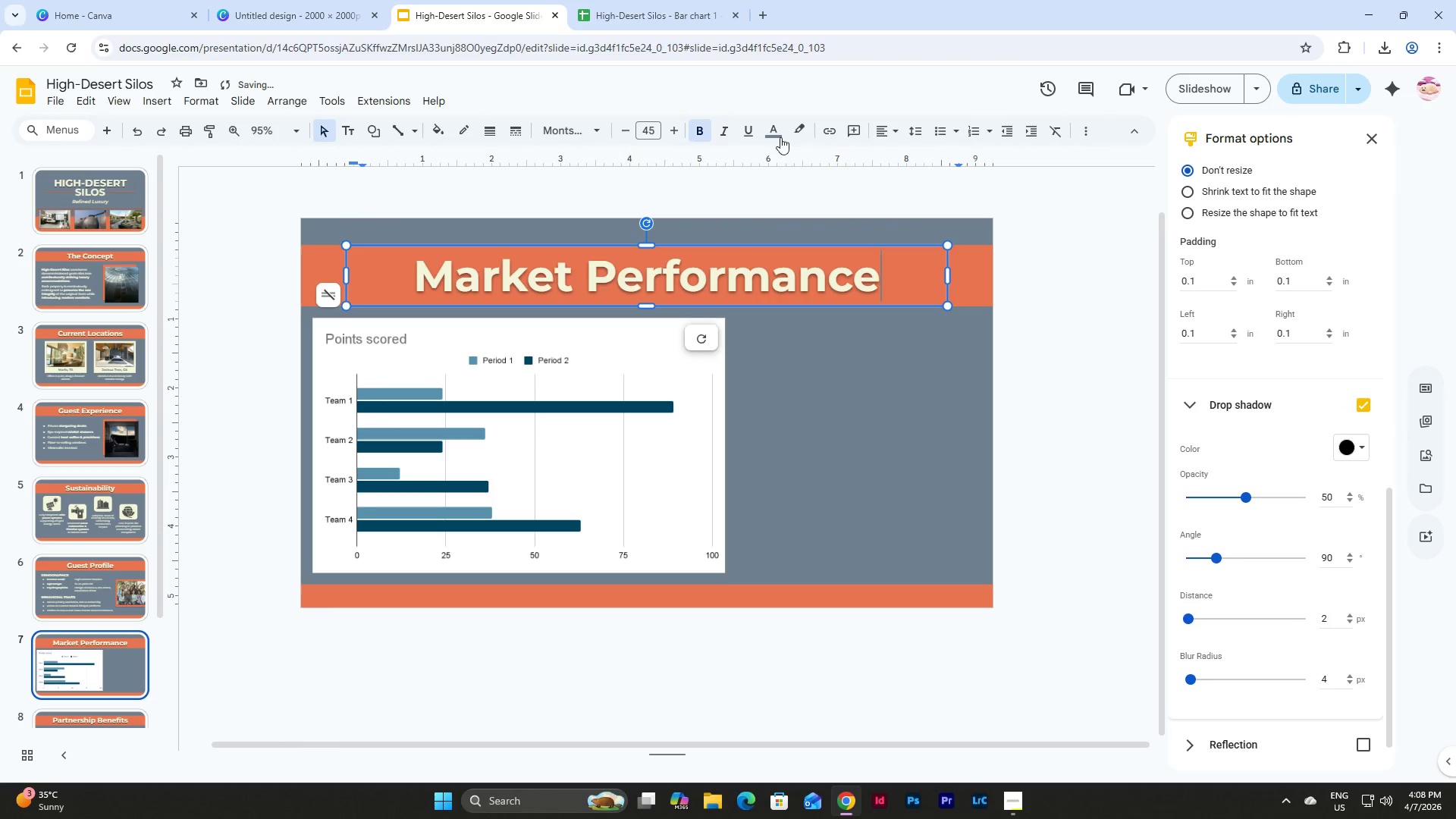 
left_click([774, 131])
 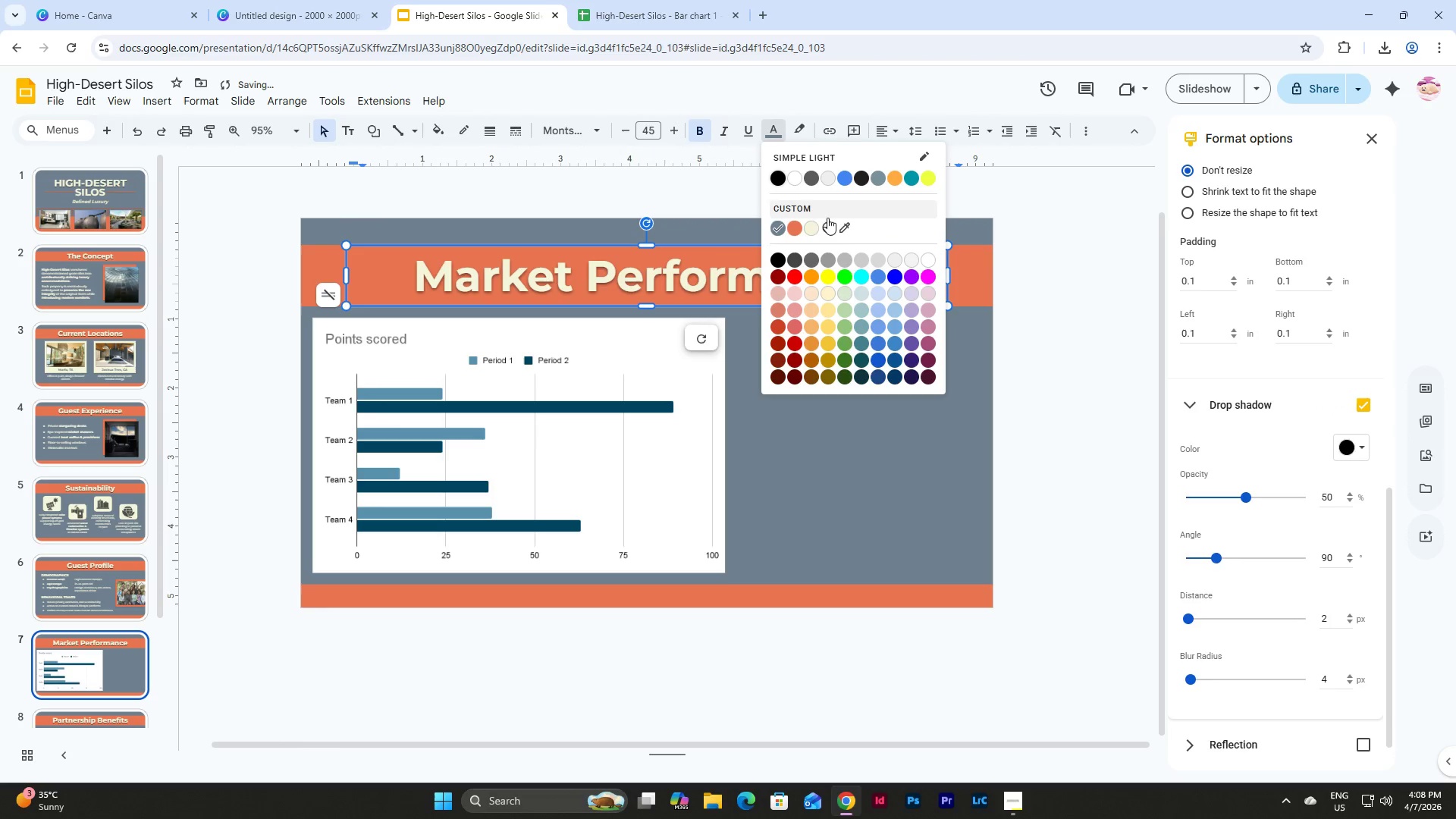 
left_click([824, 227])
 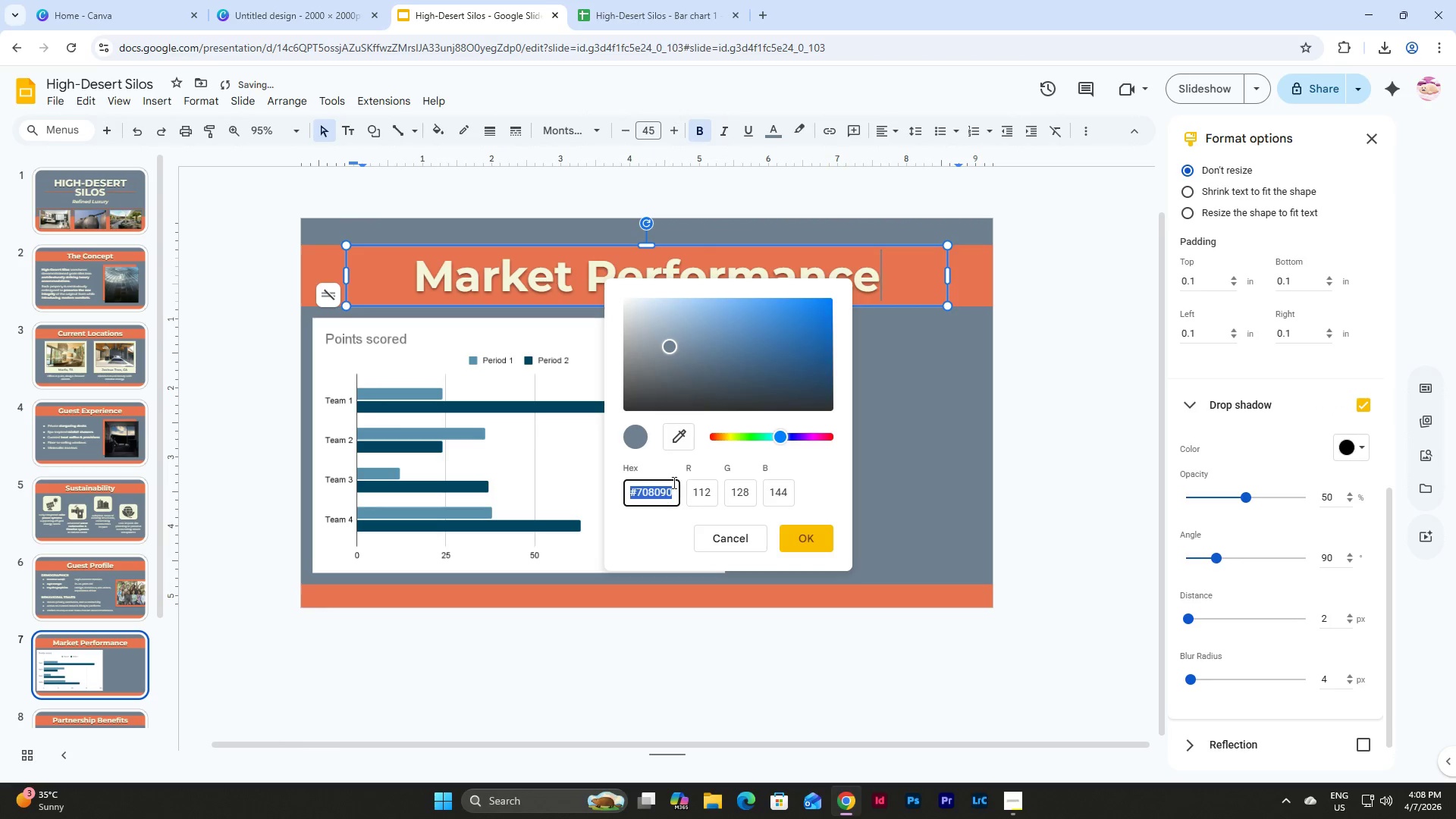 
key(Control+C)
 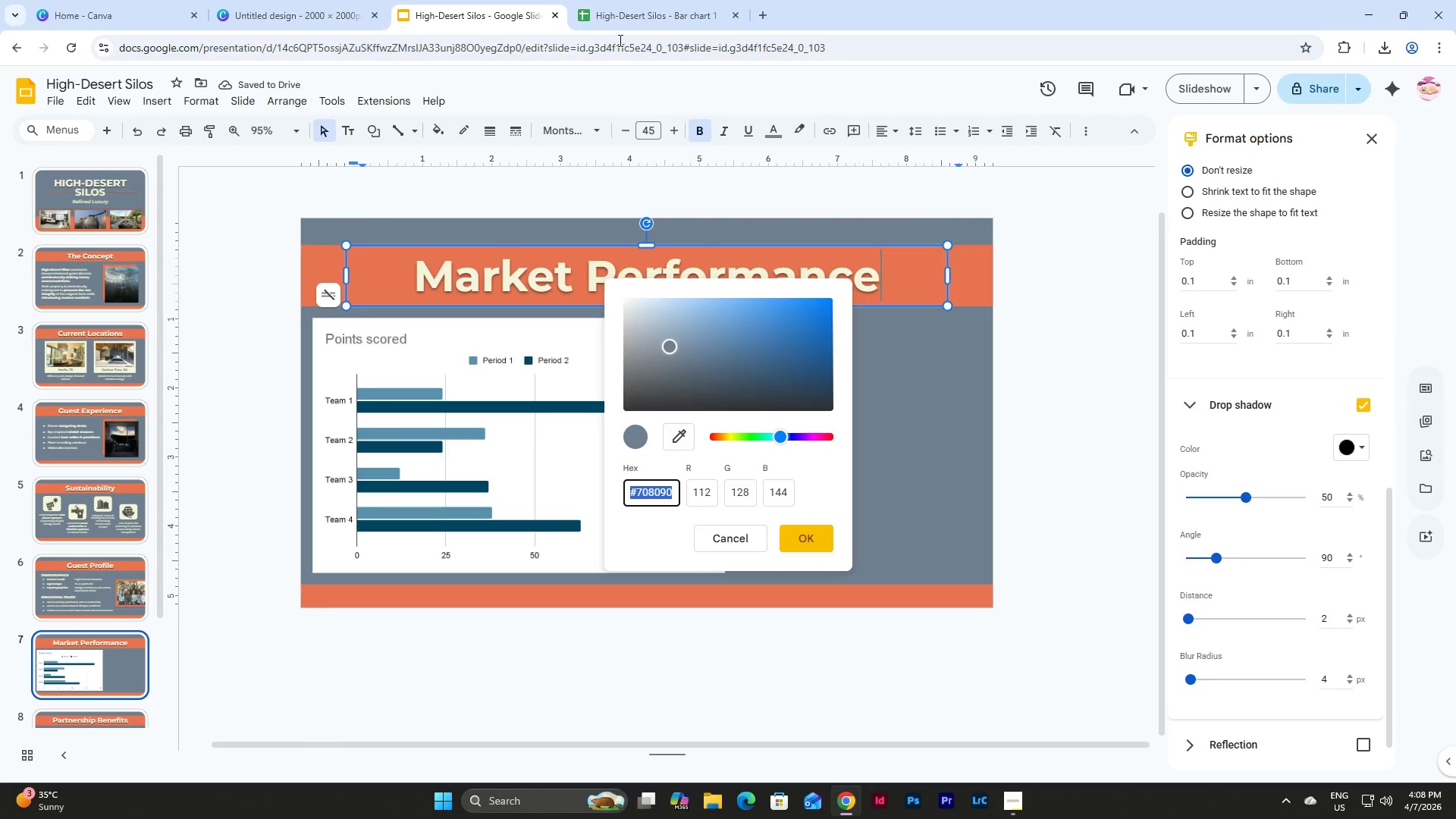 
left_click([626, 0])
 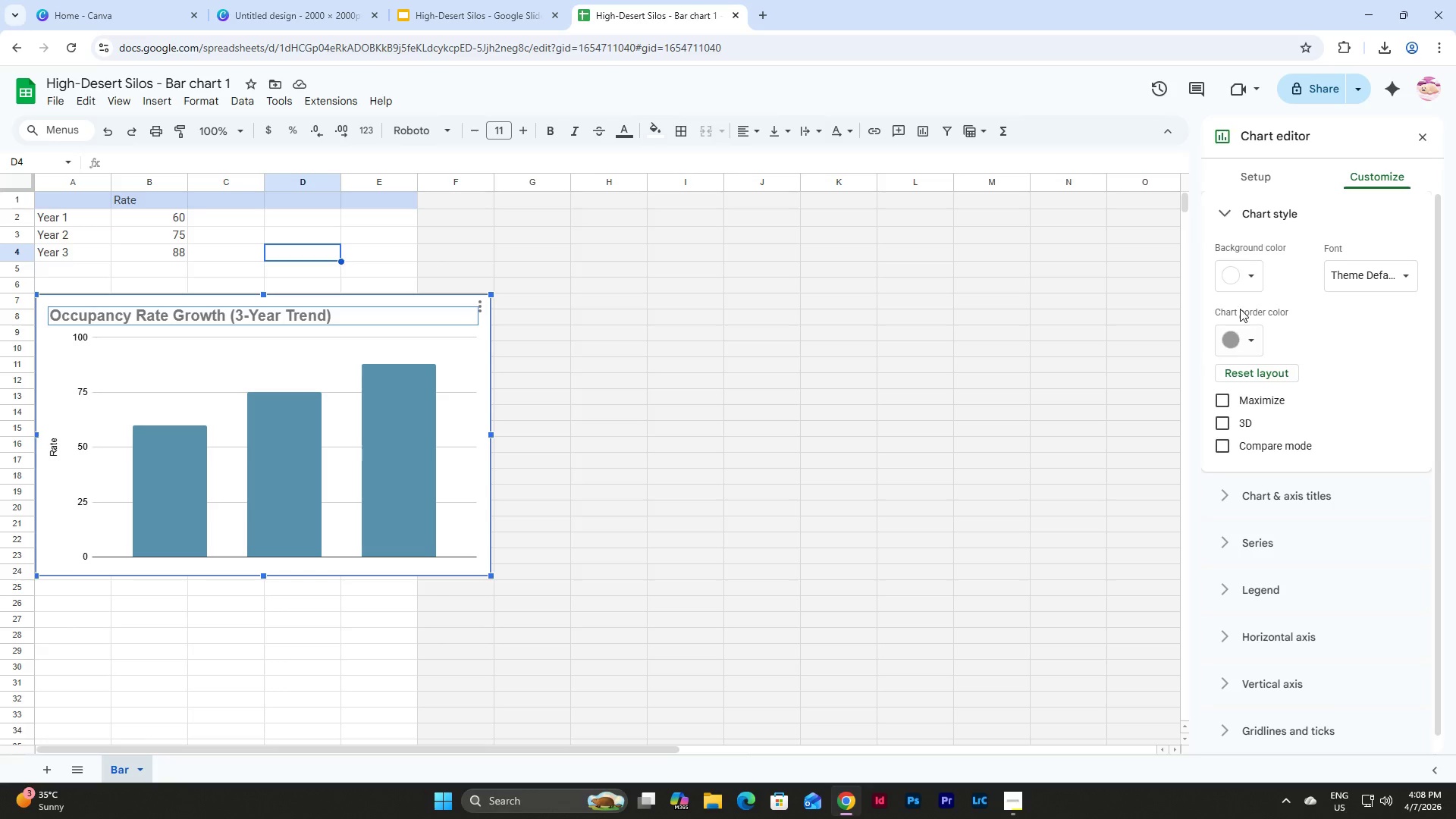 
left_click([1258, 265])
 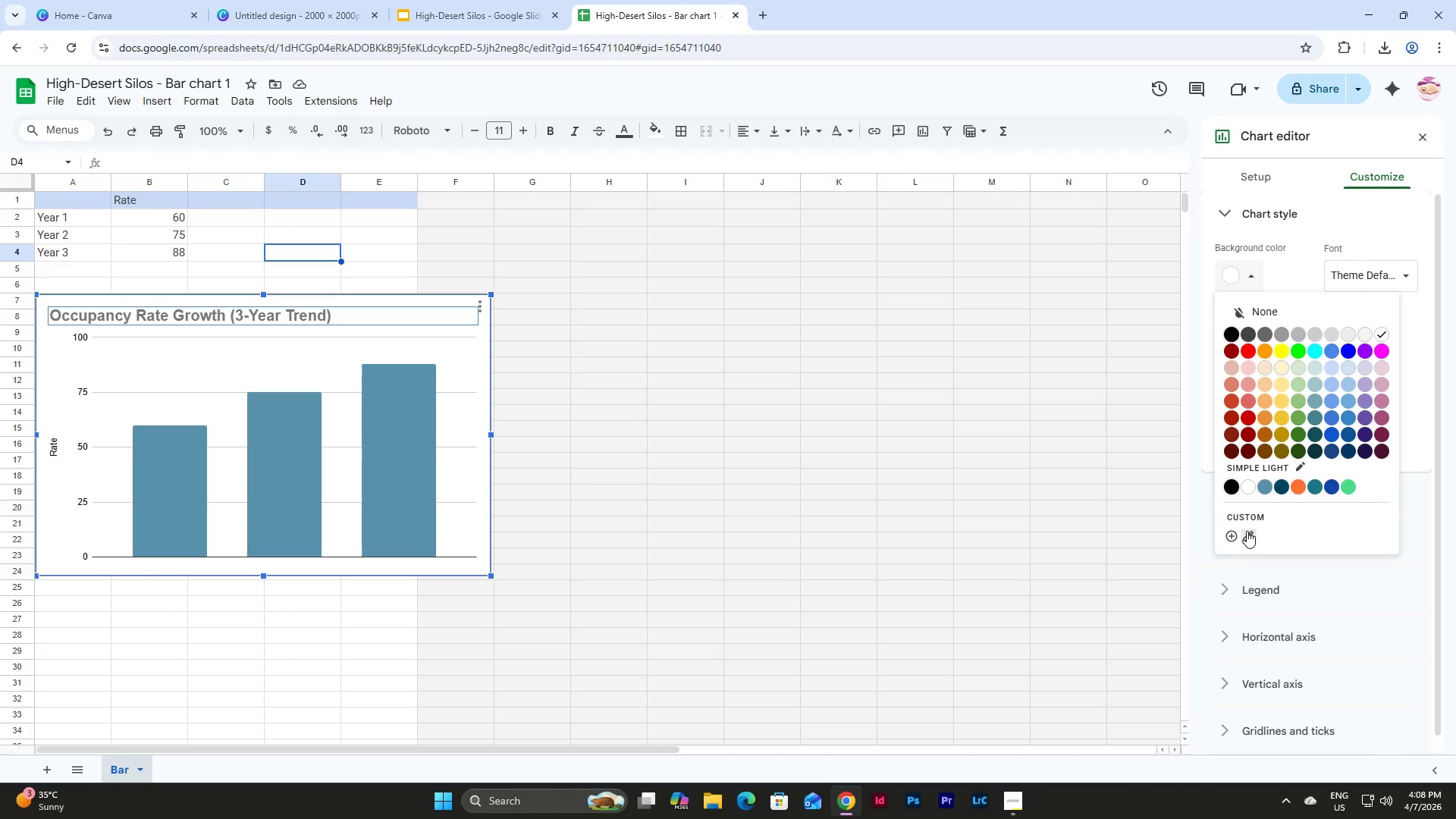 
left_click([1230, 536])
 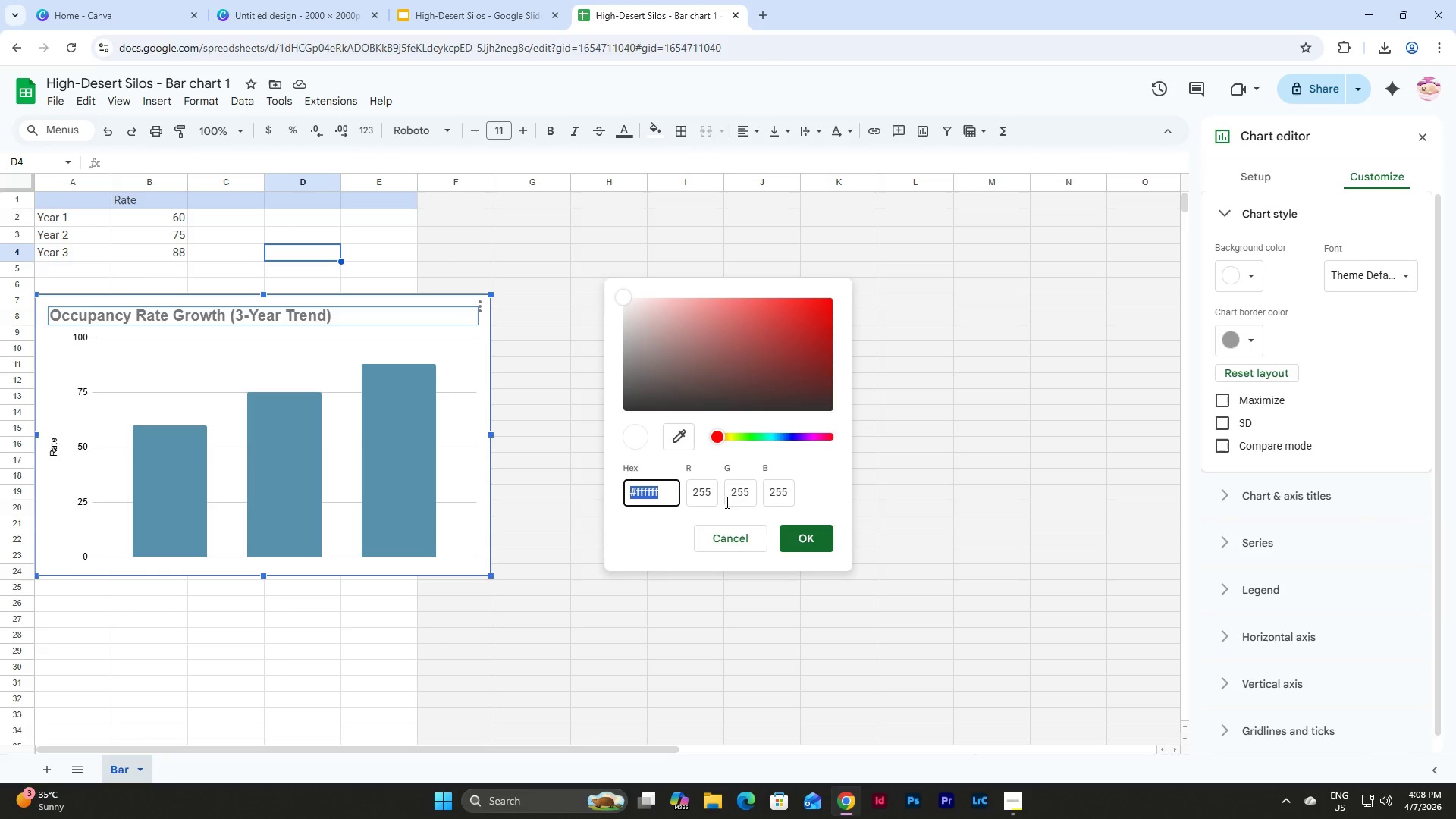 
key(Control+V)
 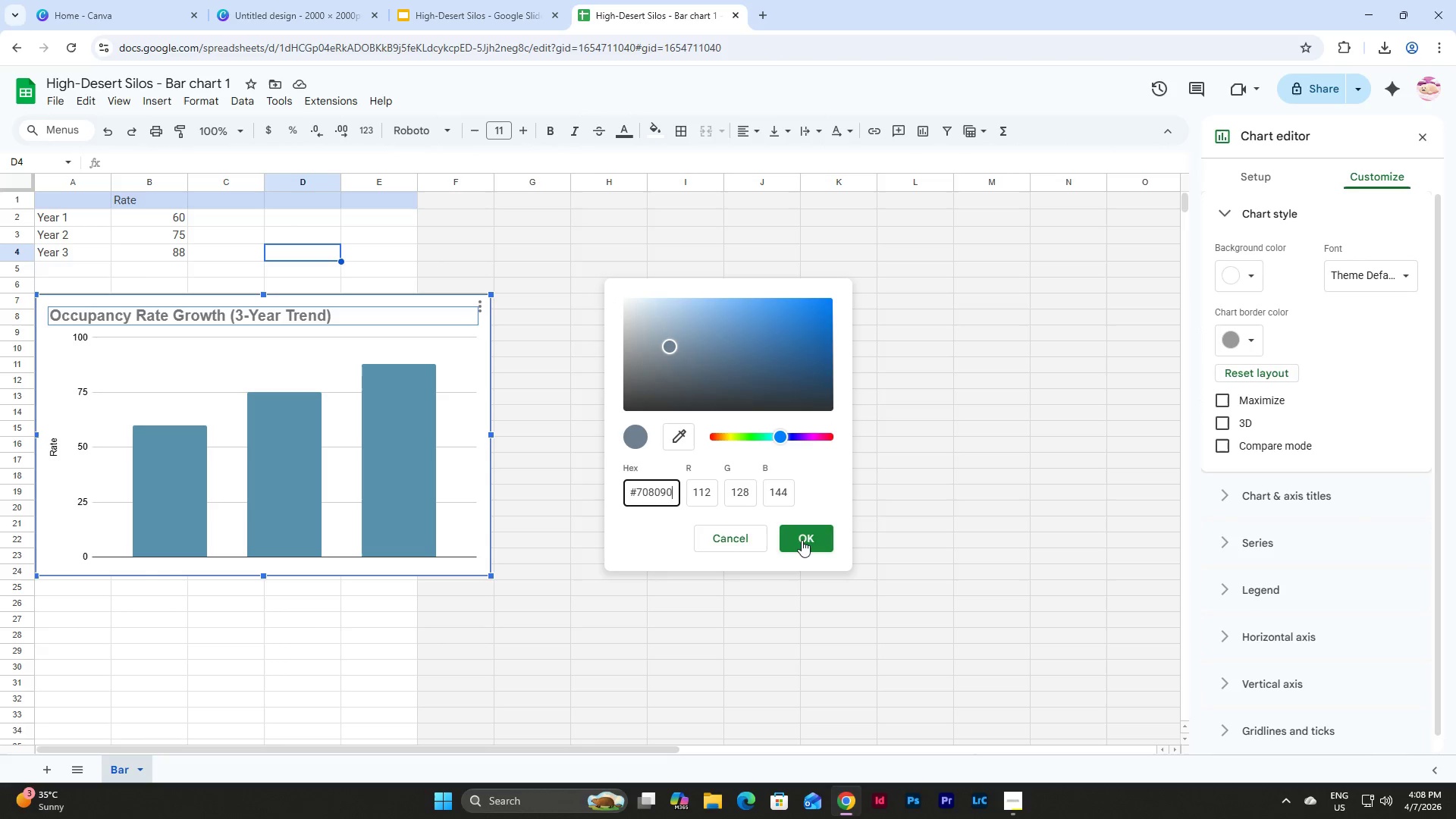 
left_click([800, 540])
 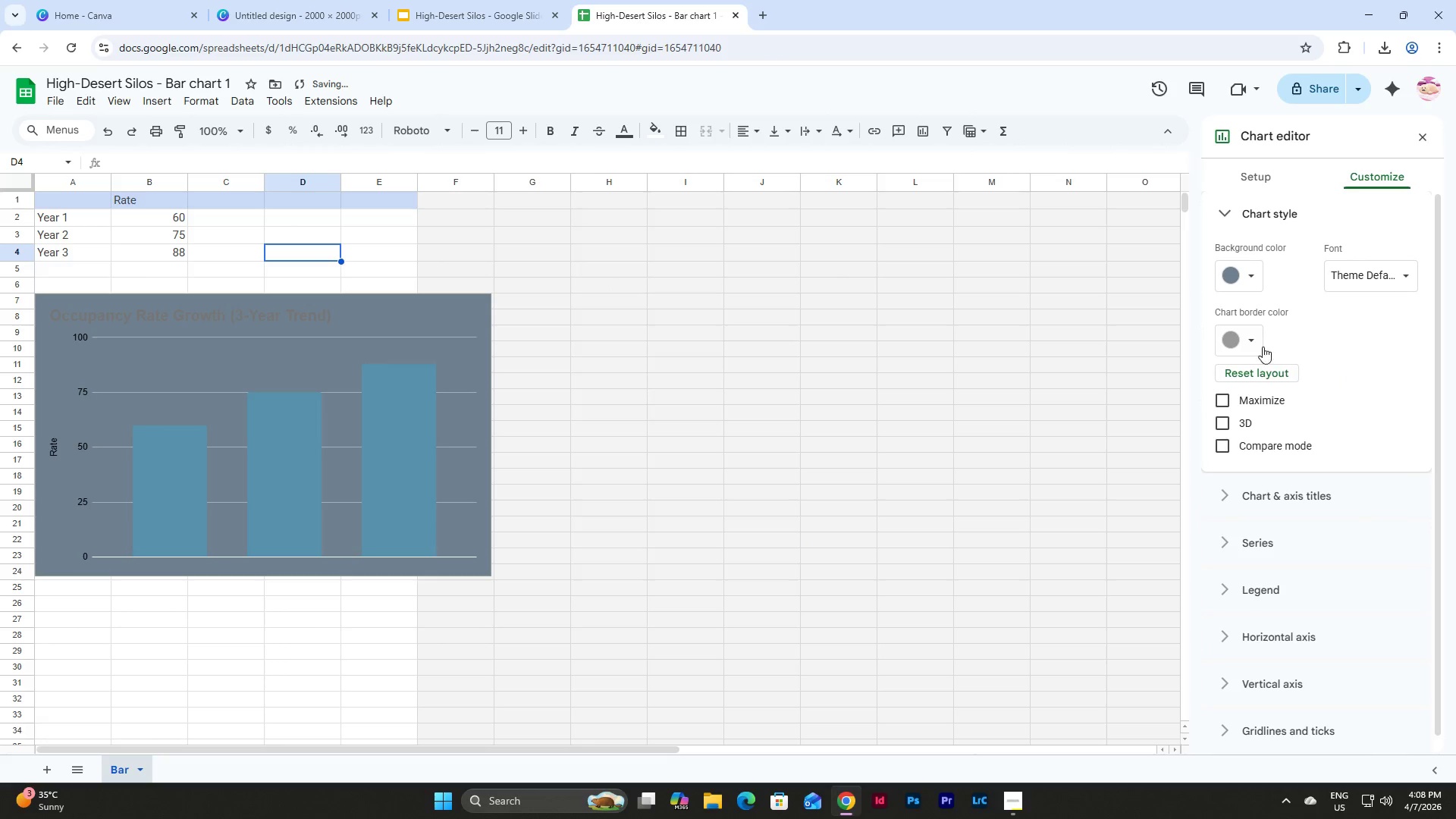 
left_click([1249, 340])
 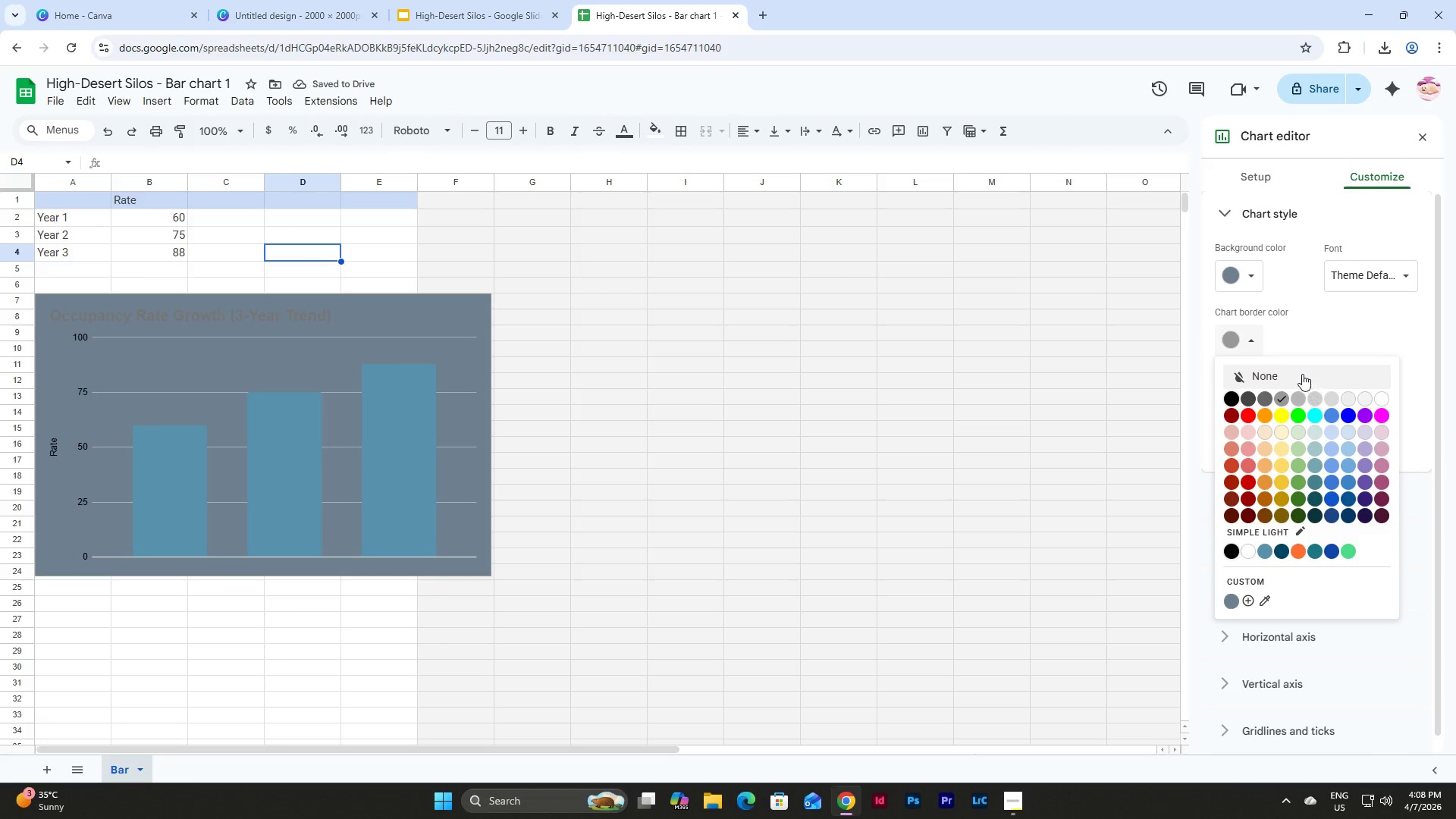 
left_click([1301, 374])
 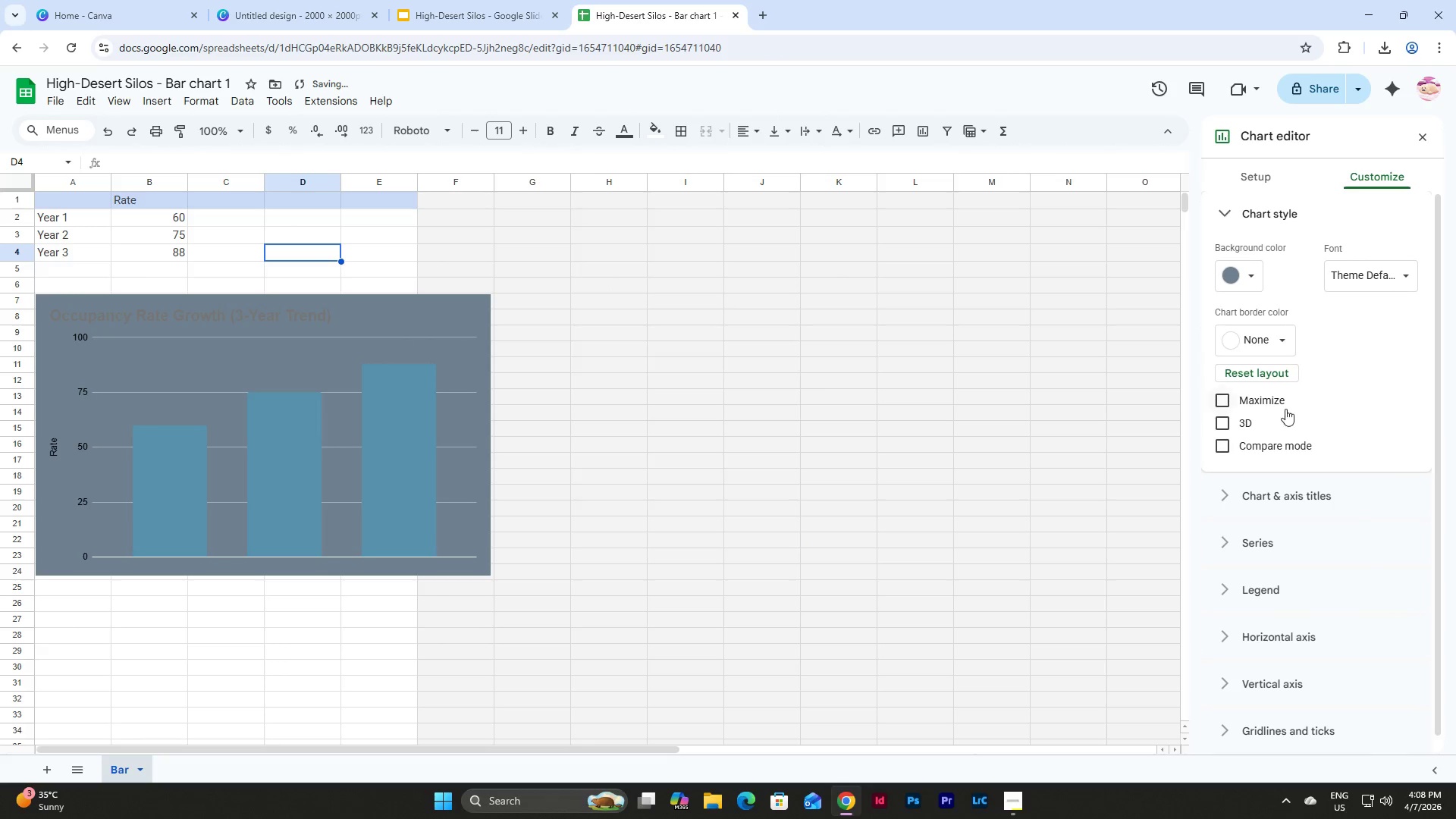 
left_click([1228, 420])
 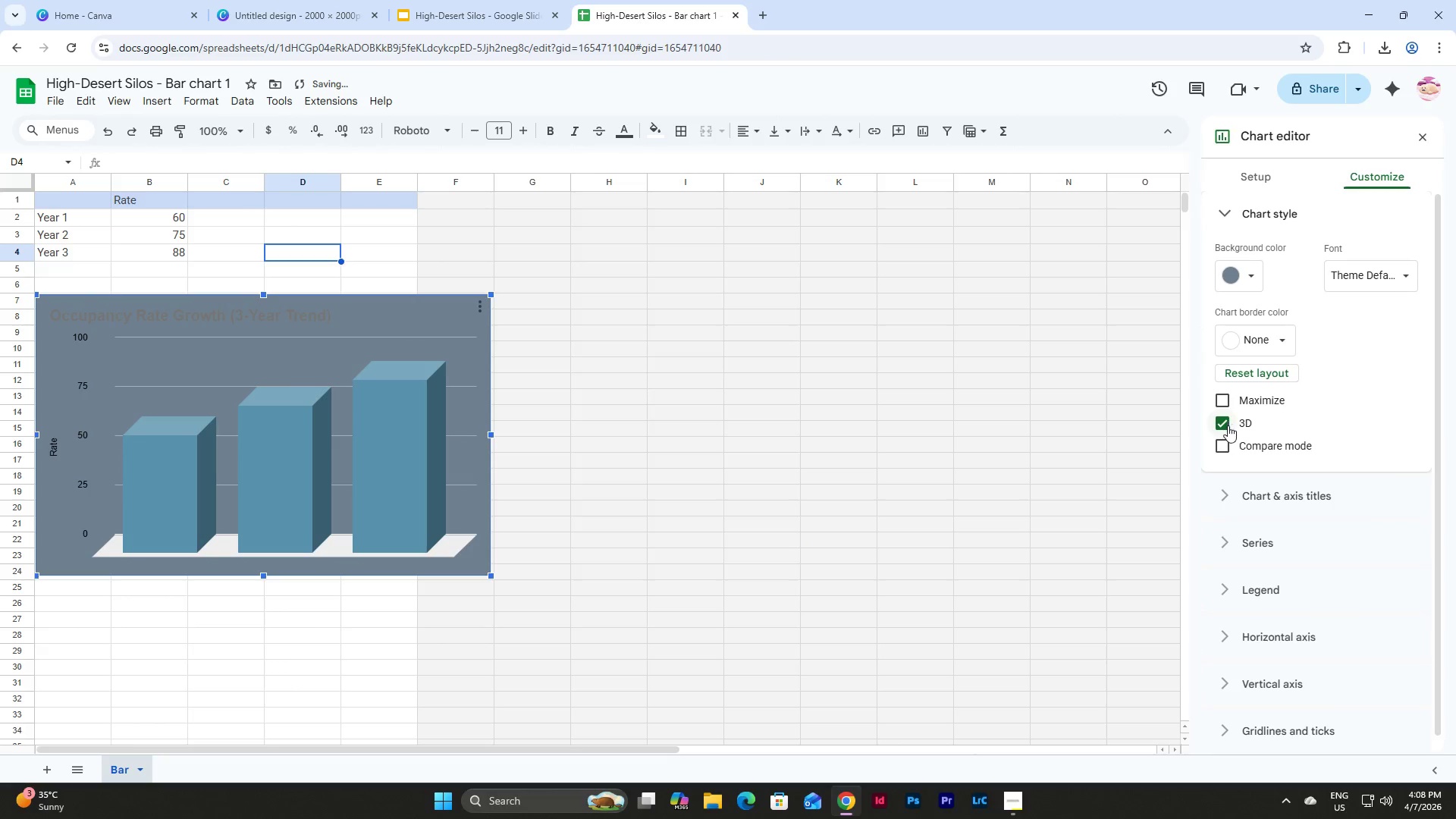 
left_click([1226, 400])
 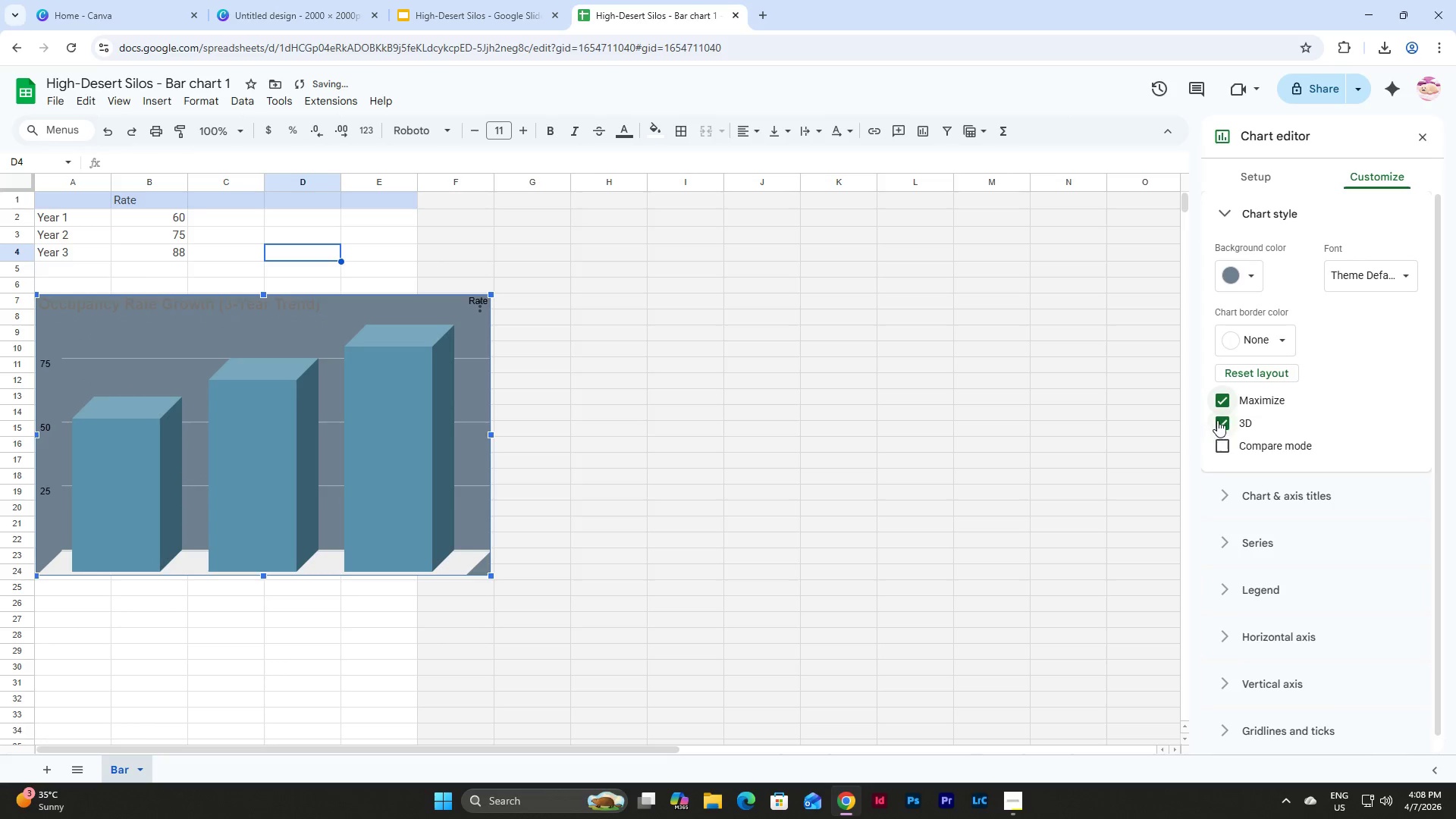 
left_click([1223, 404])
 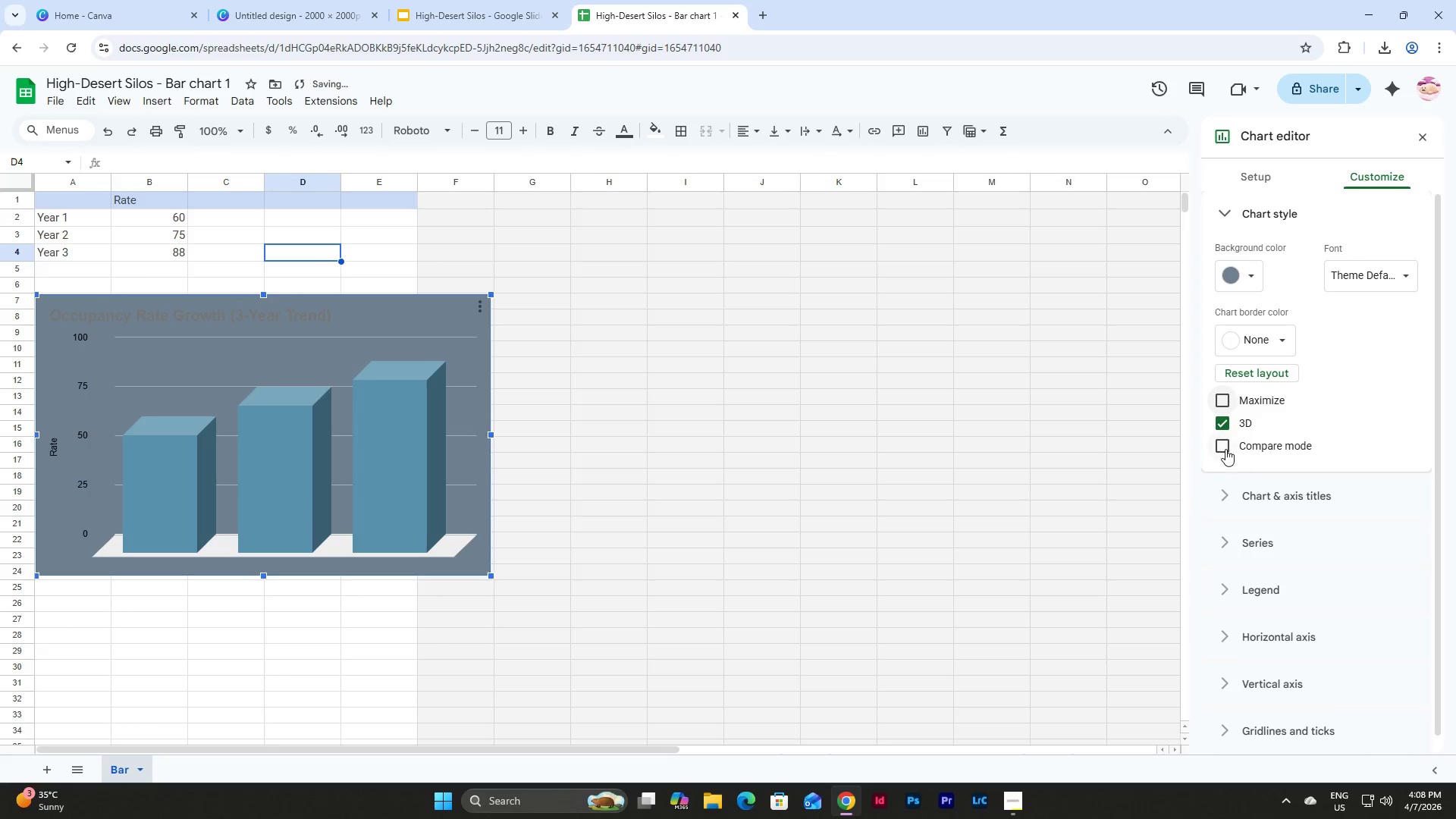 
left_click([1222, 447])
 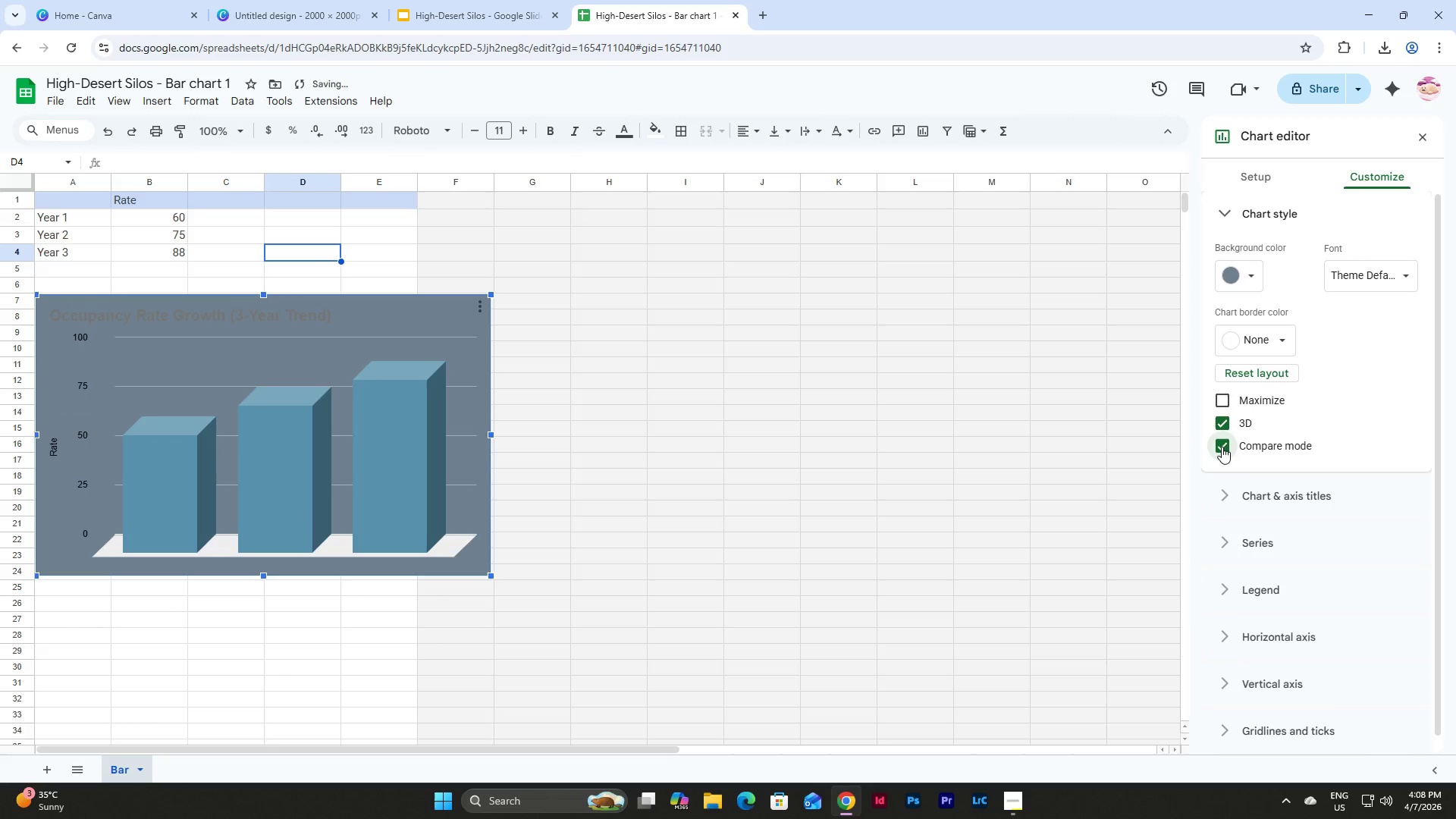 
left_click([1222, 447])
 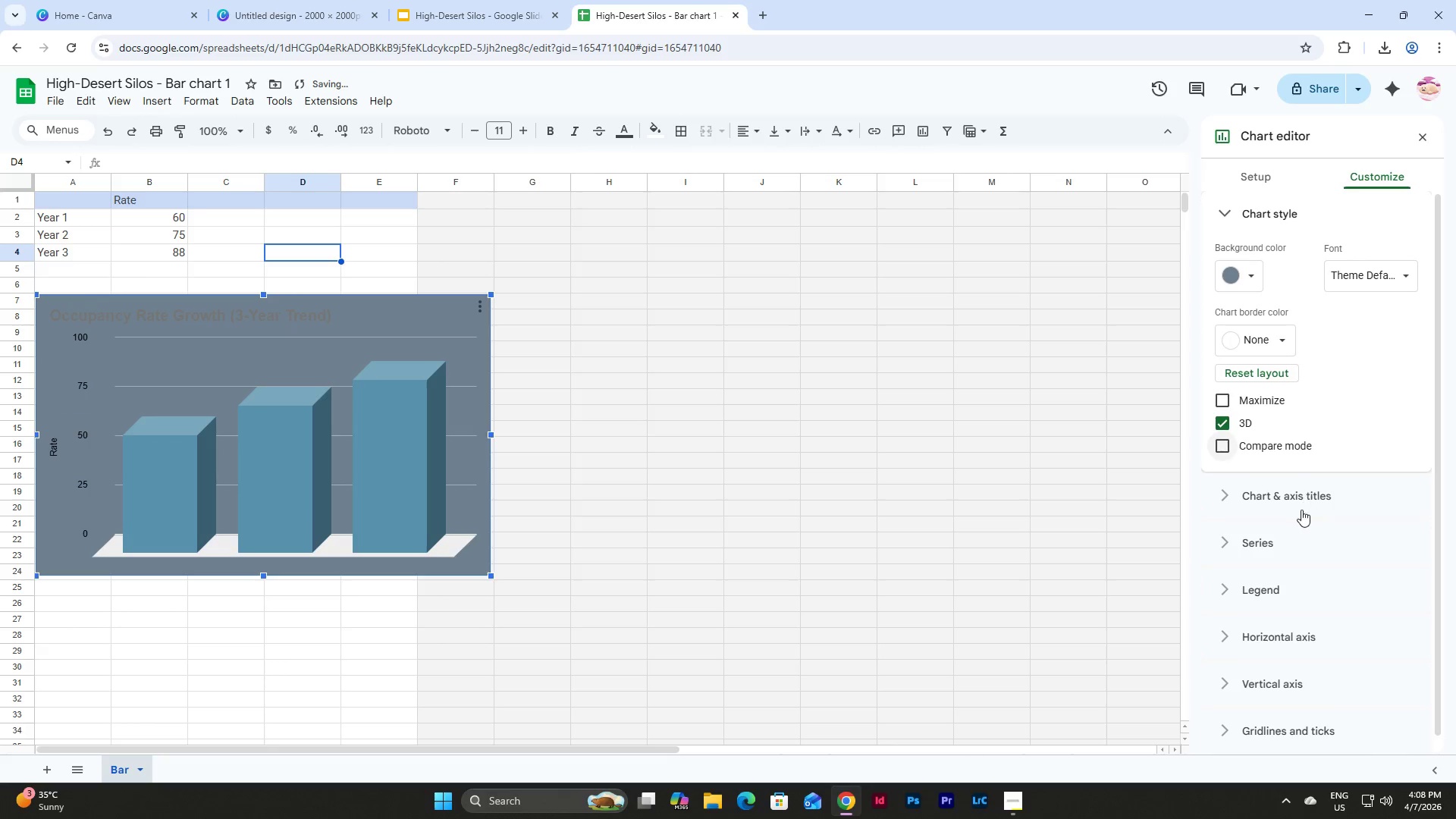 
left_click([1285, 495])
 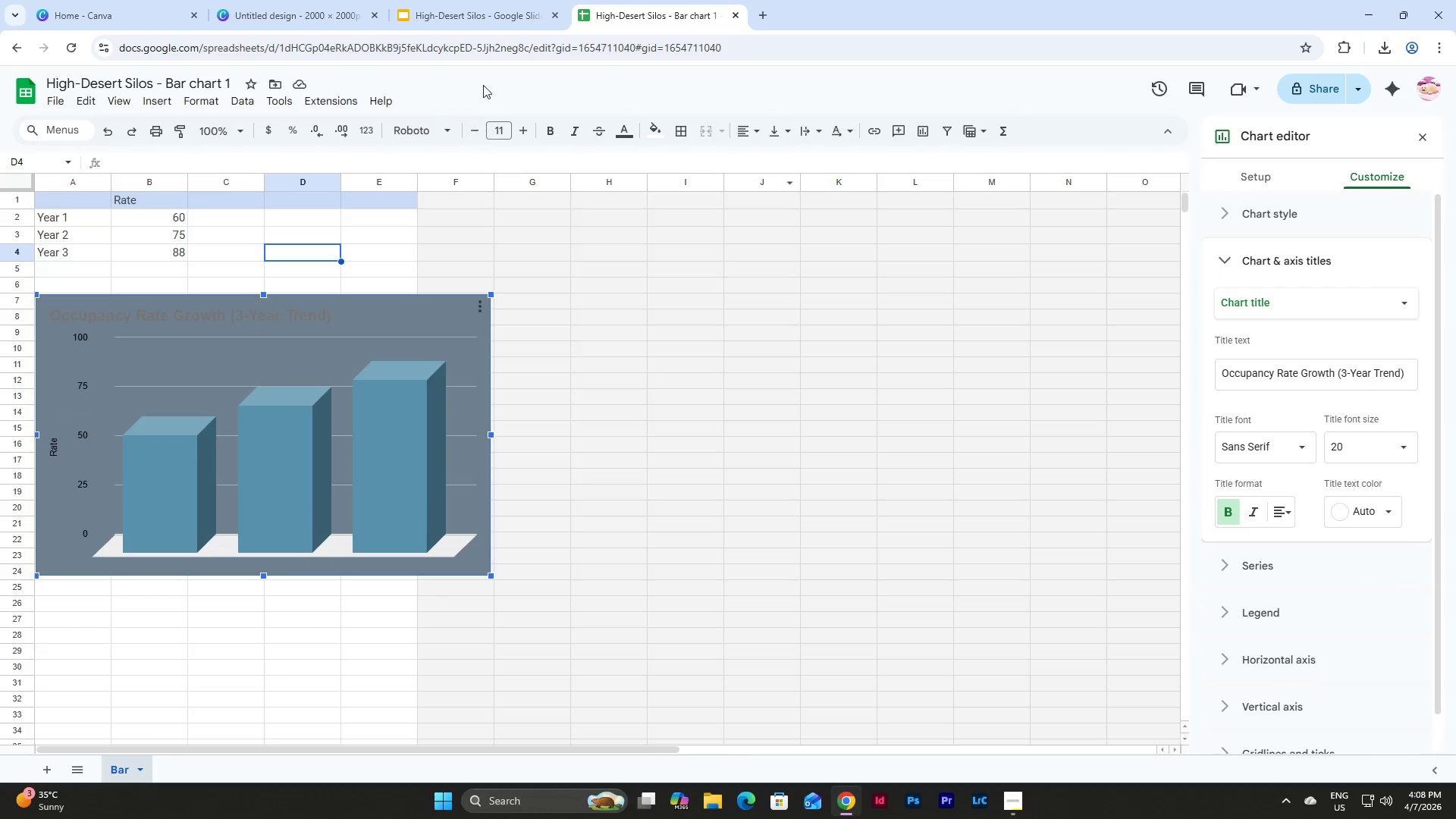 
wait(5.72)
 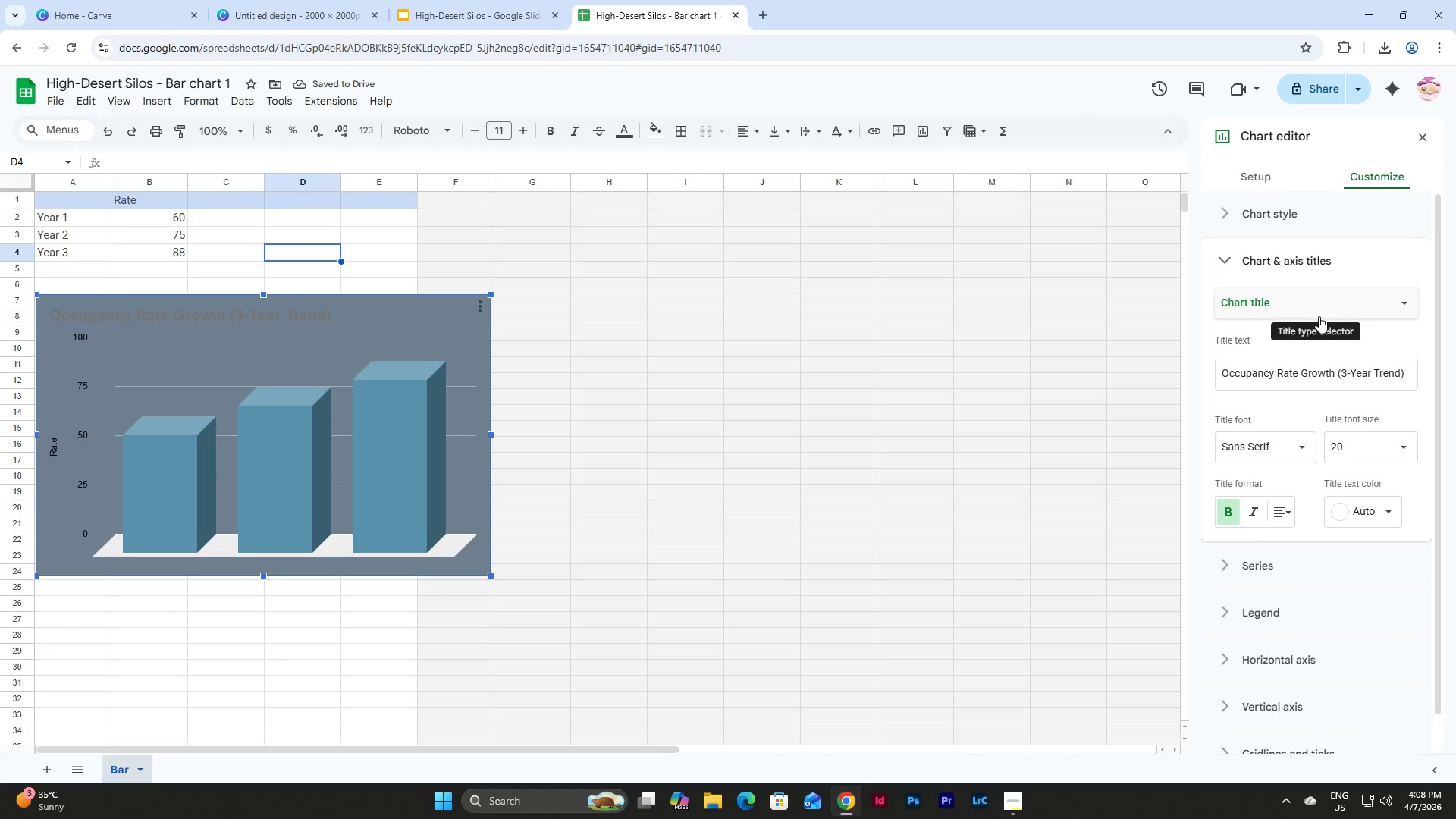 
left_click([883, 262])
 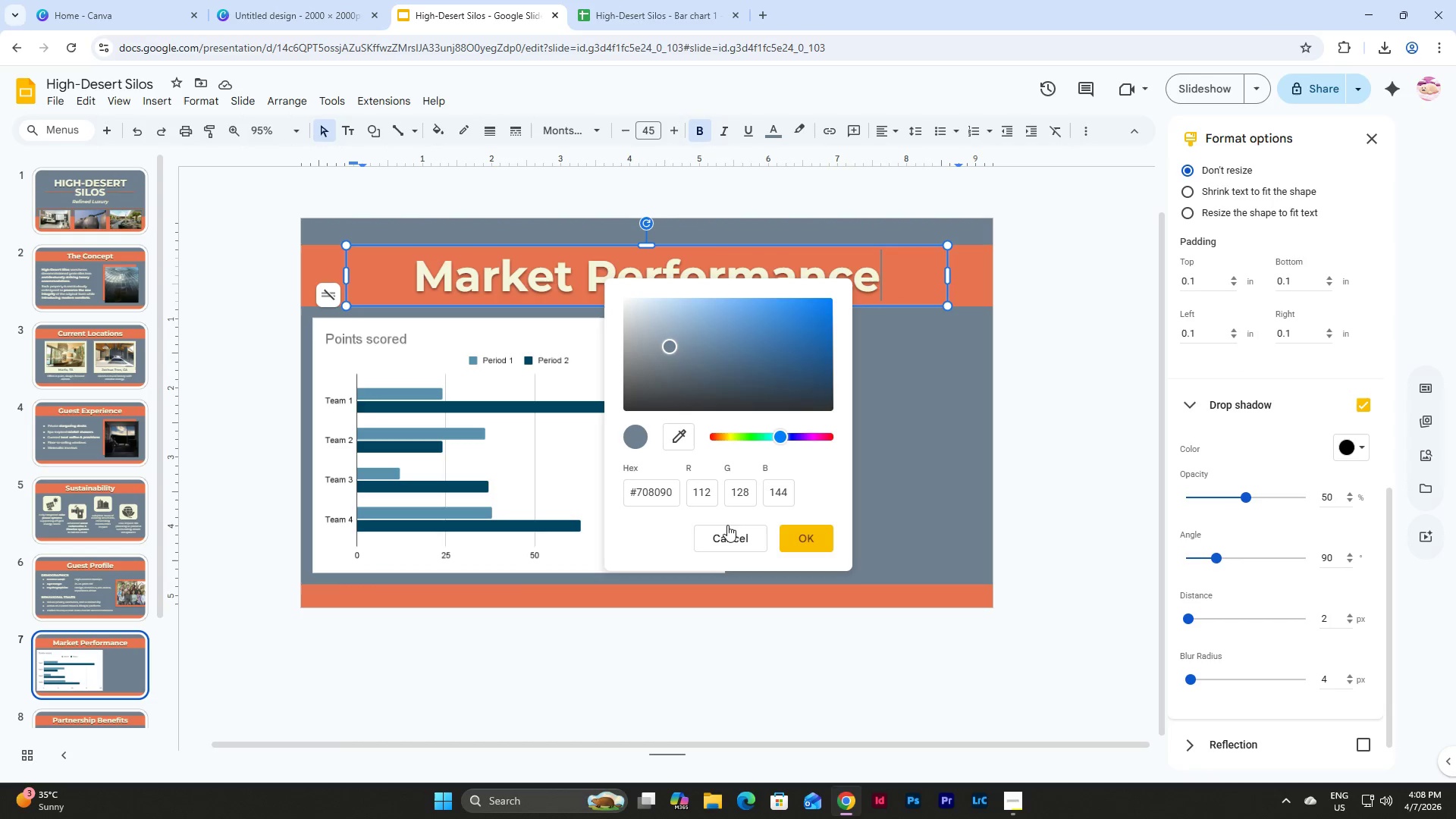 
left_click([729, 532])
 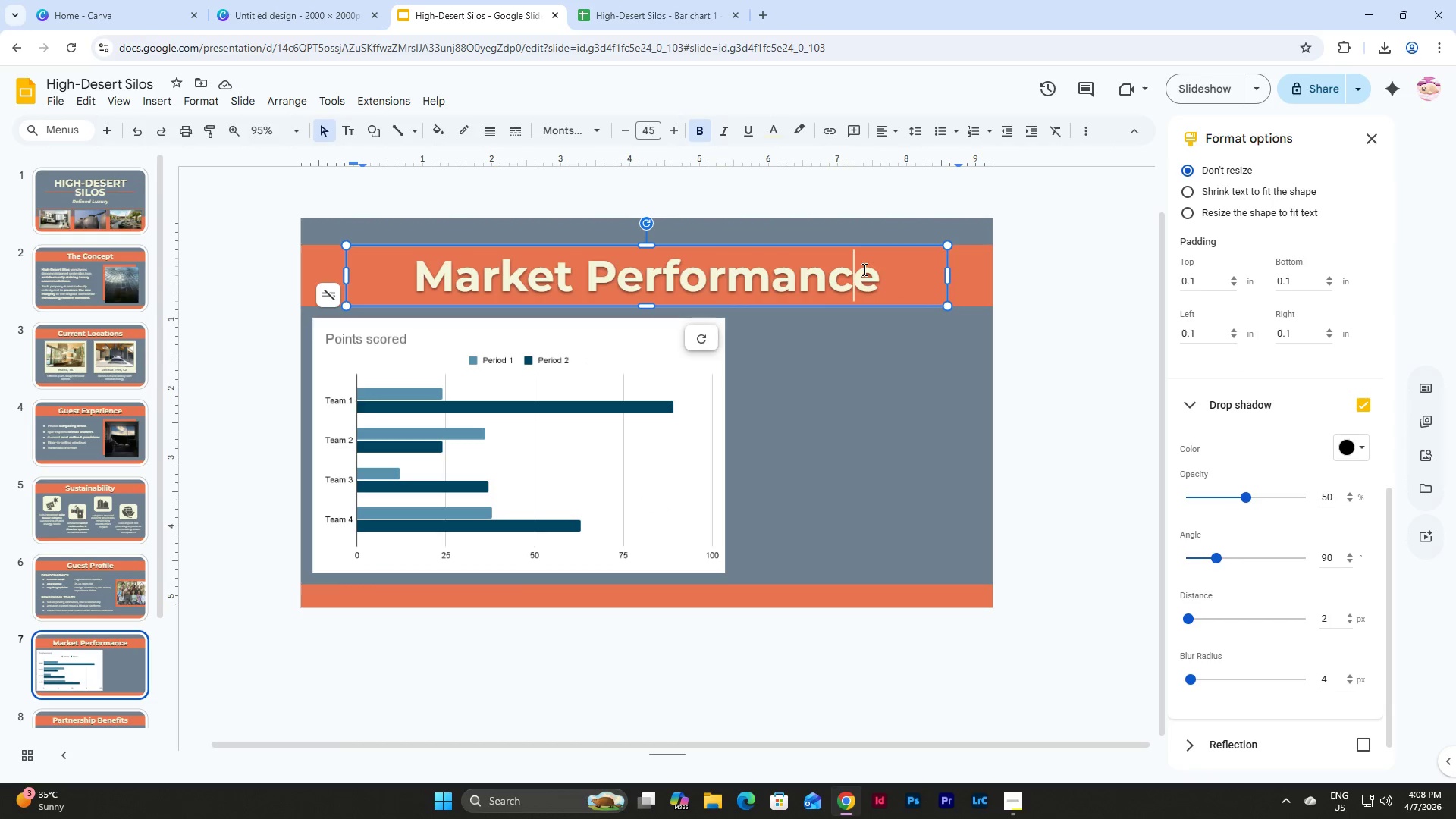 
double_click([889, 278])
 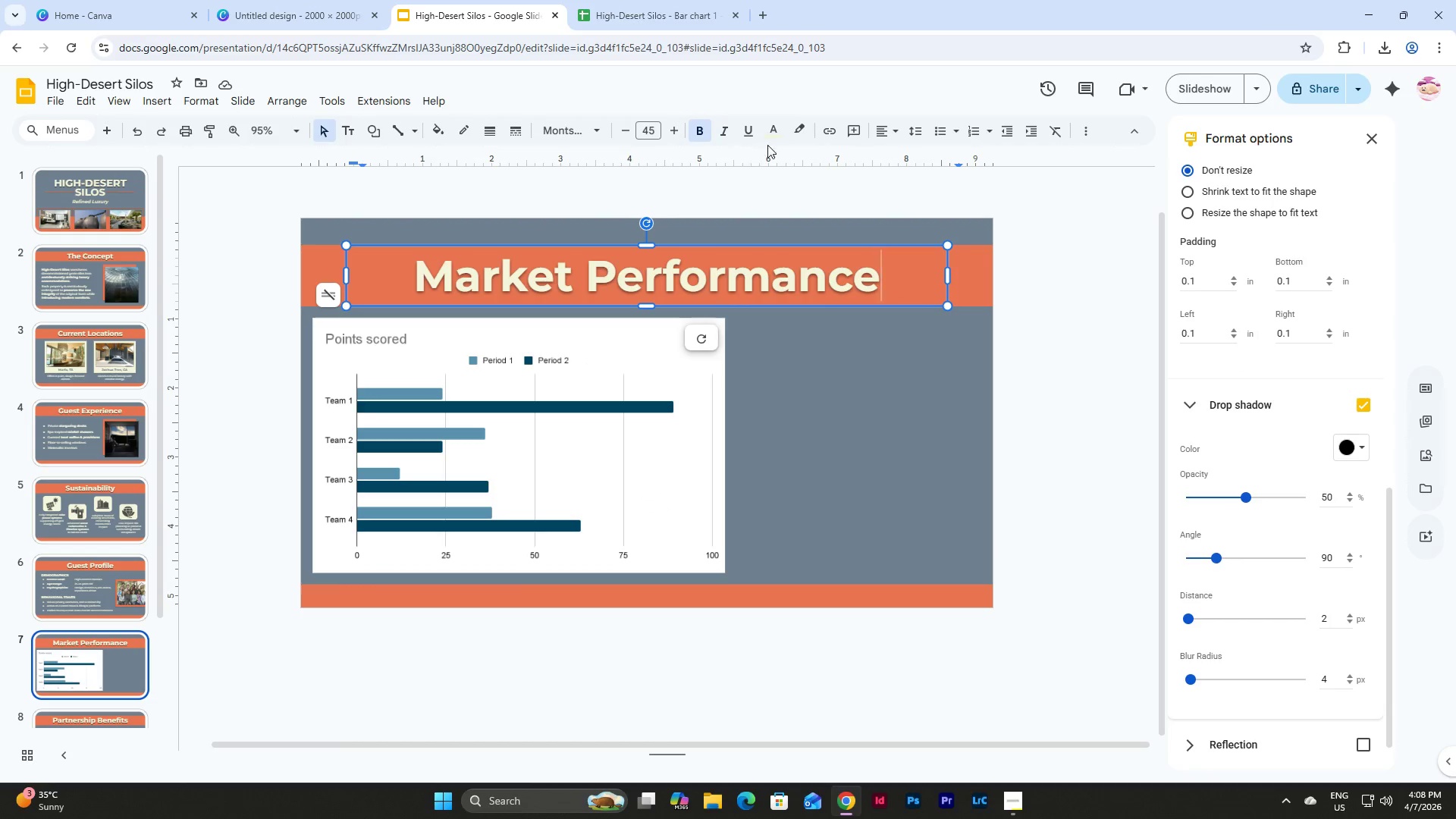 
left_click([775, 126])
 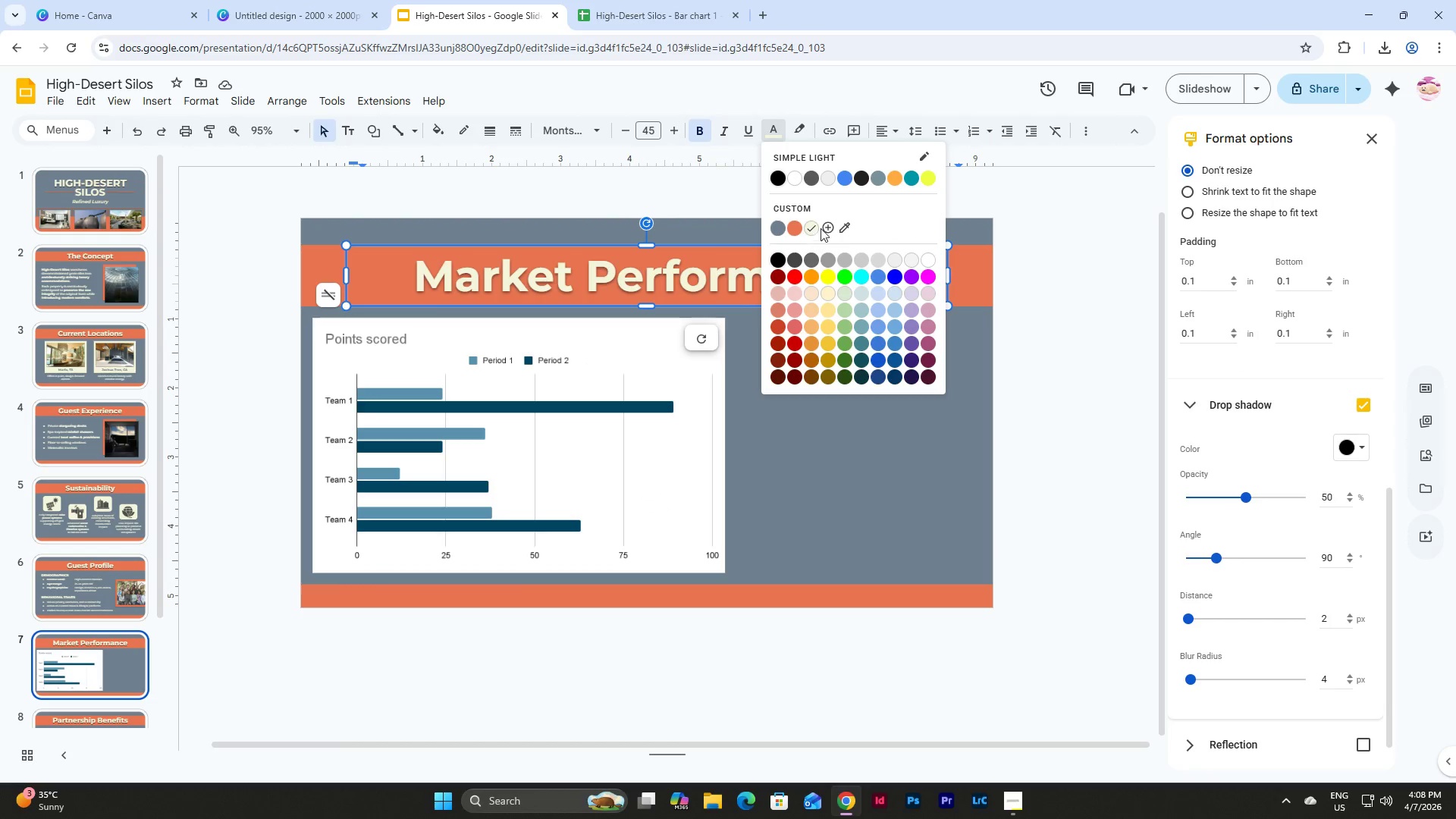 
left_click([827, 228])
 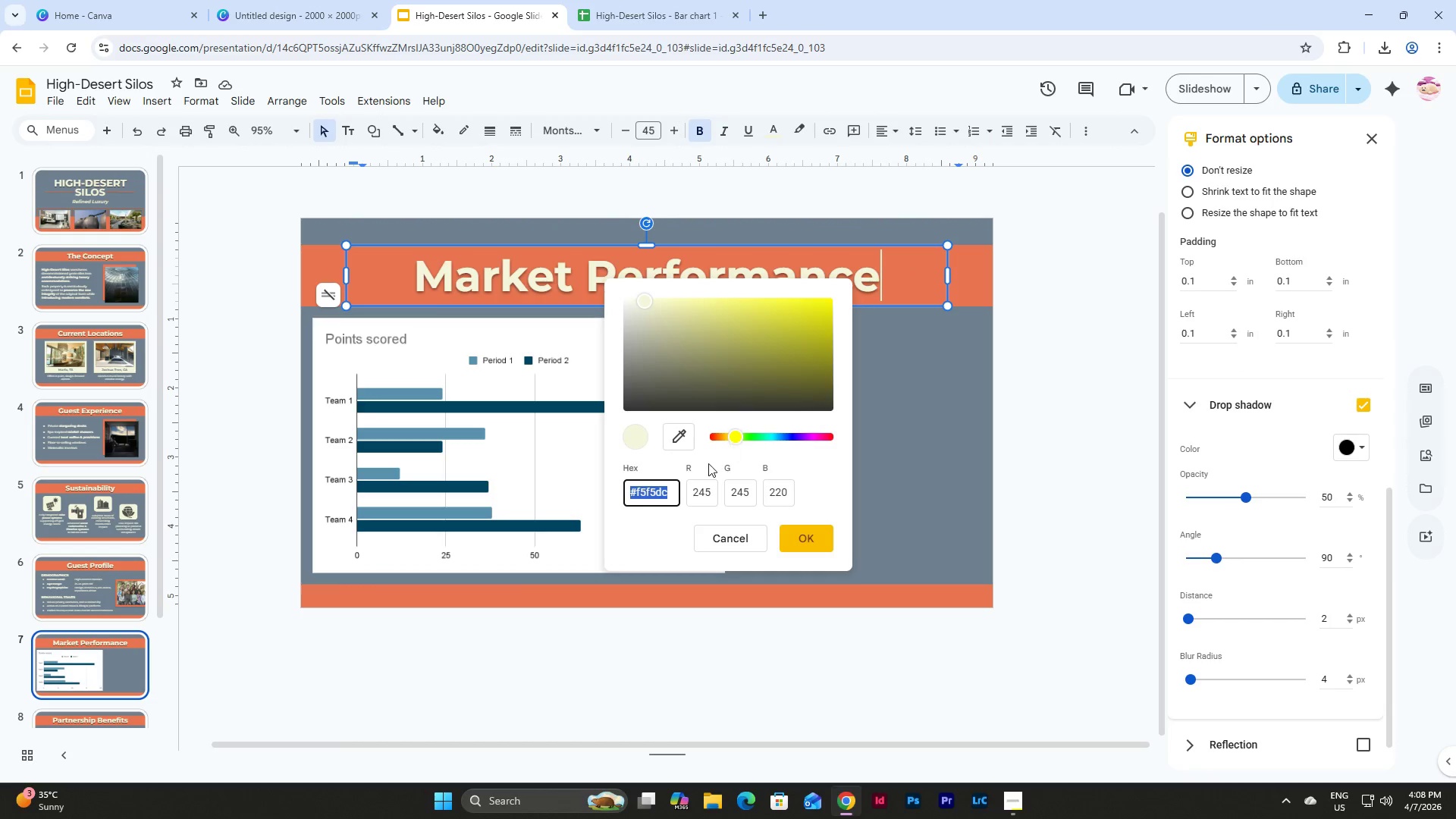 
key(Control+C)
 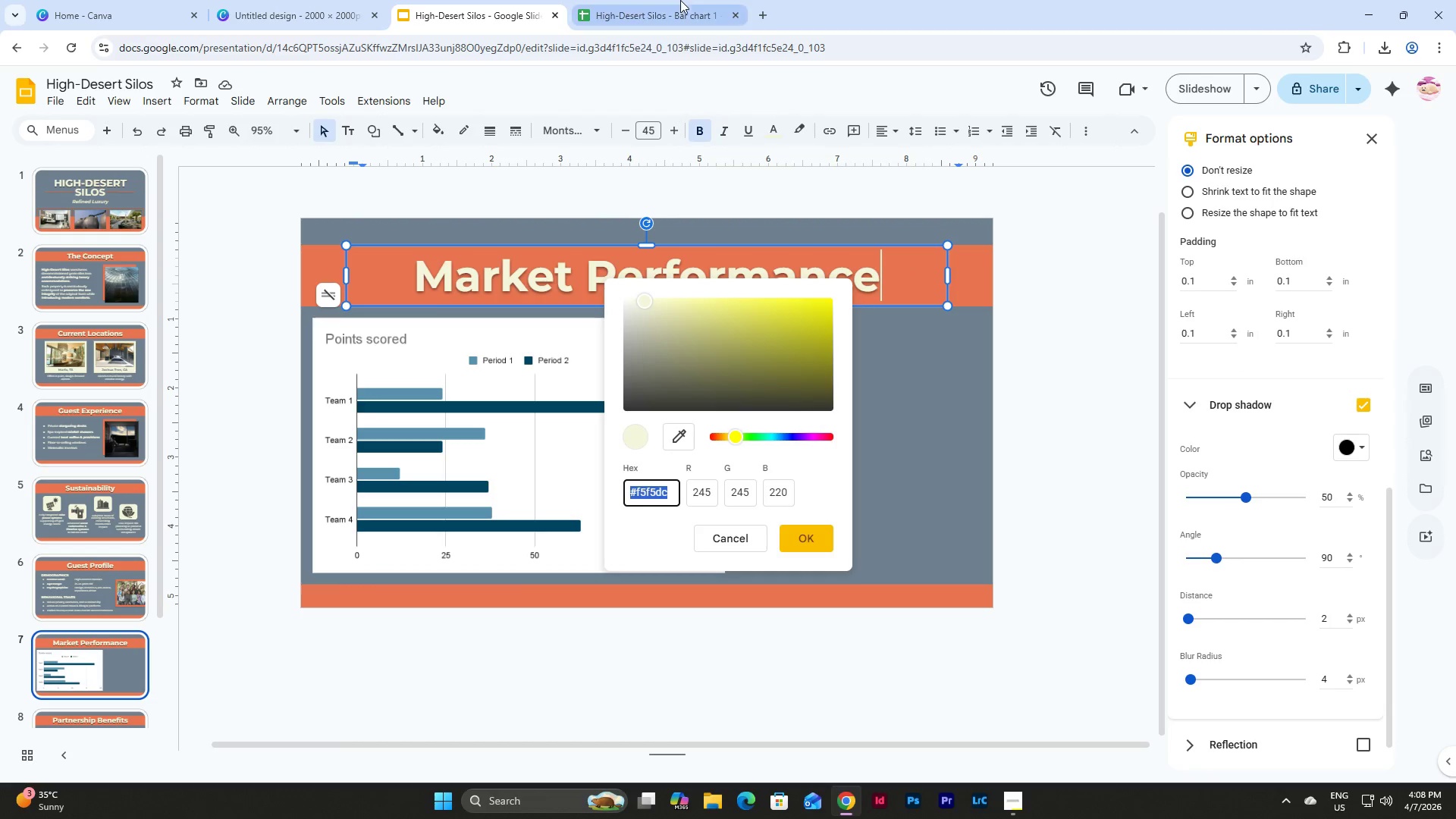 
left_click([687, 0])
 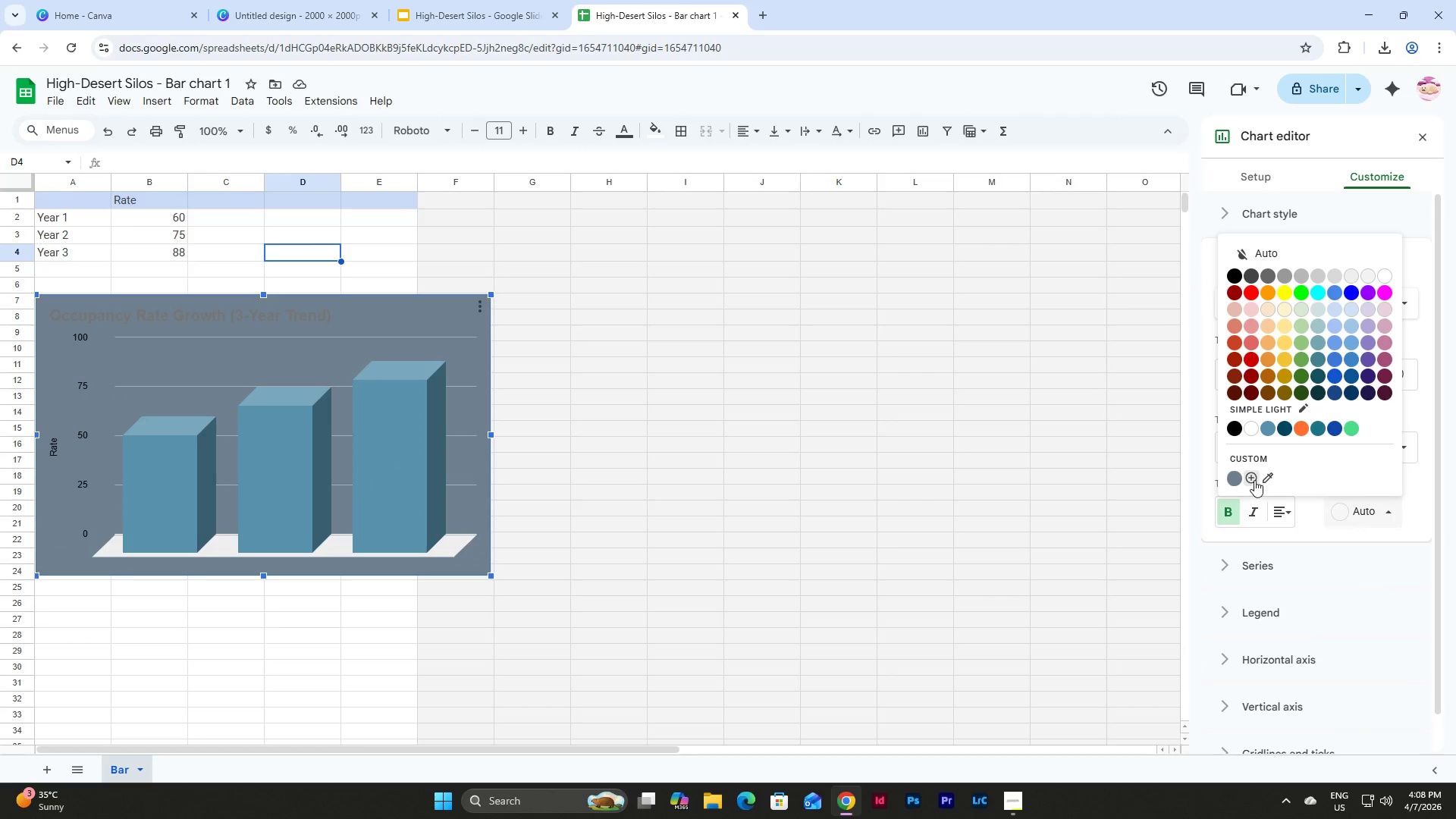 
key(Control+V)
 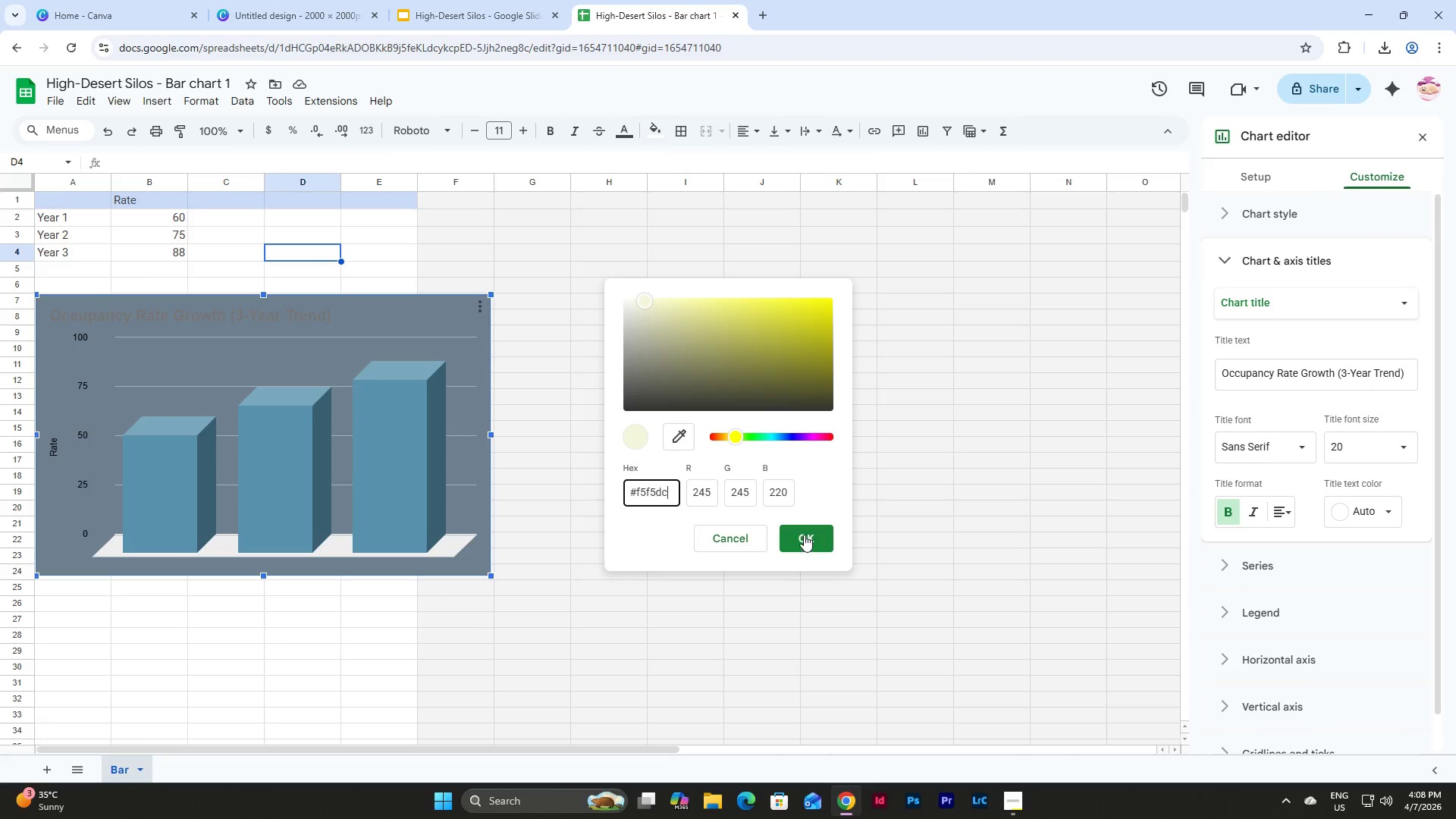 
left_click([803, 534])
 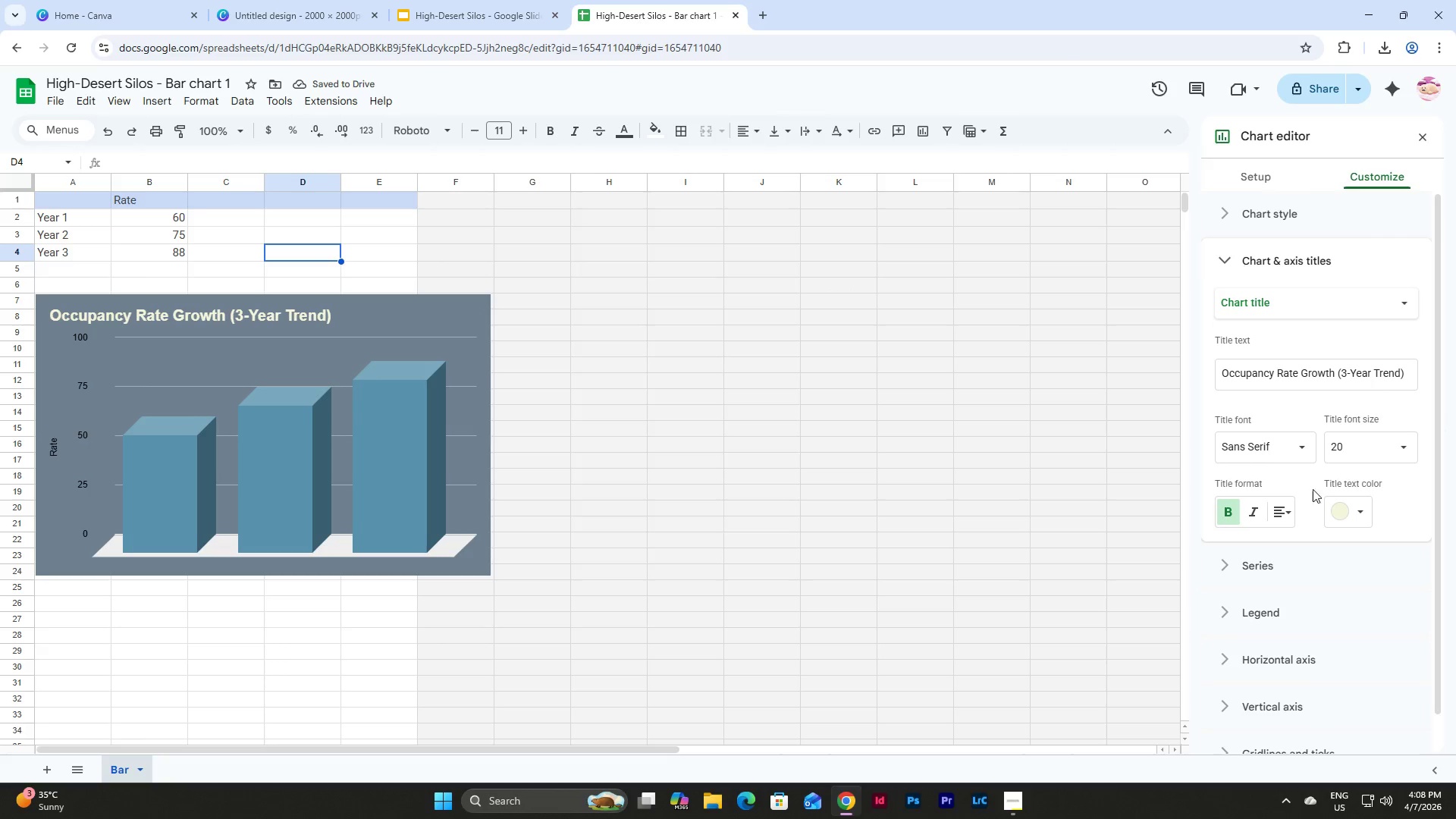 
left_click([1244, 569])
 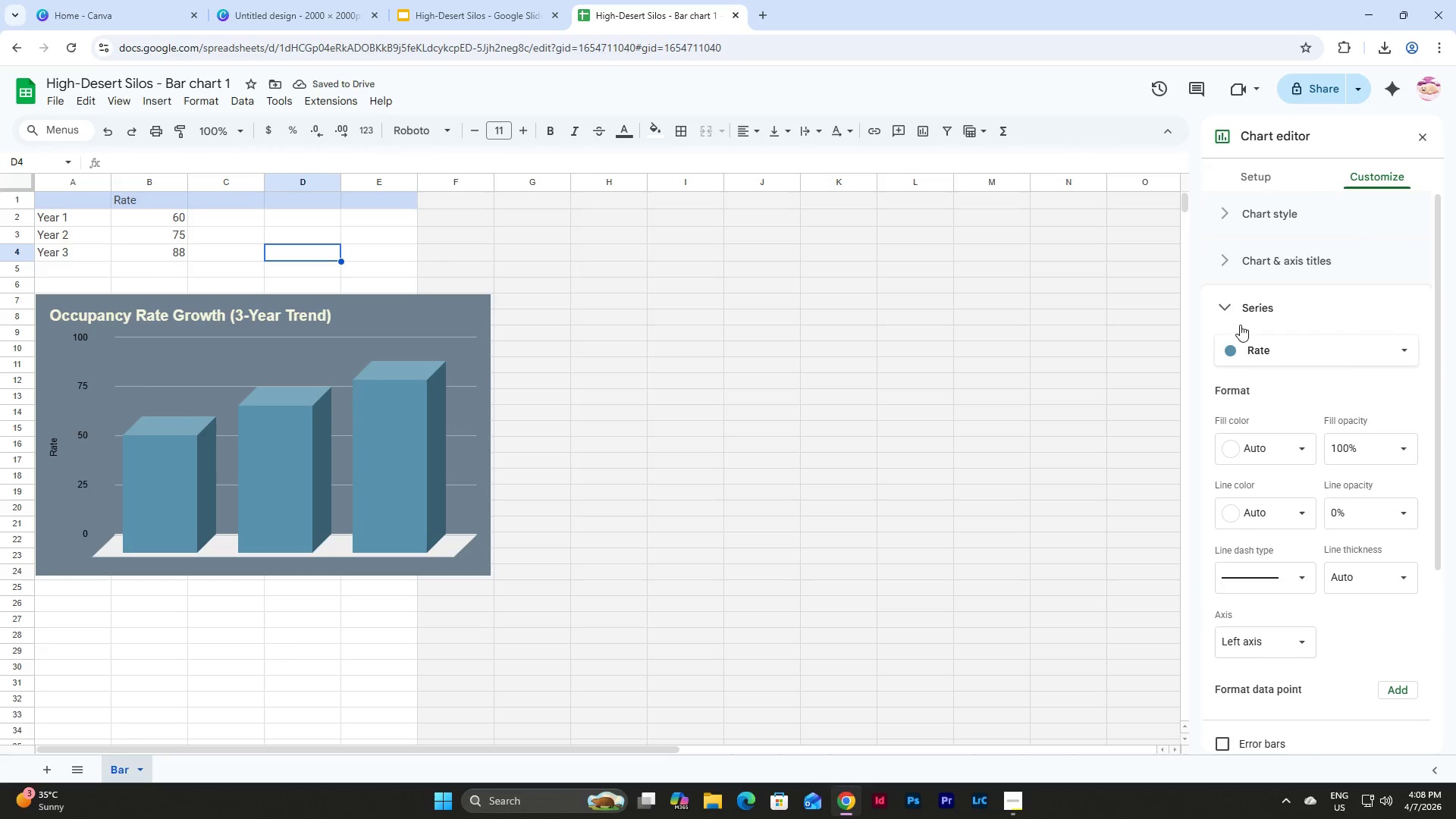 
left_click([1224, 306])
 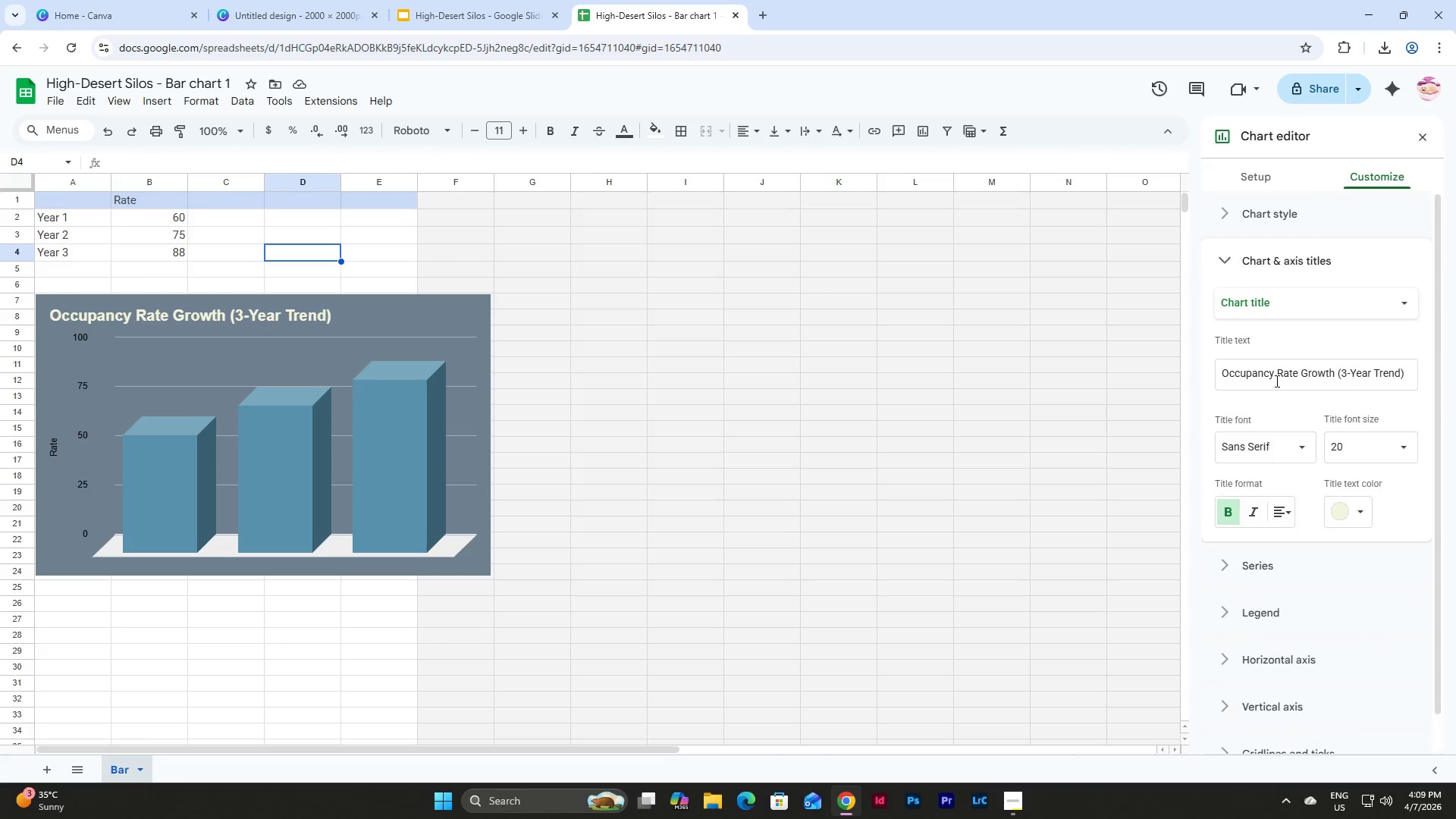 
left_click([1288, 520])
 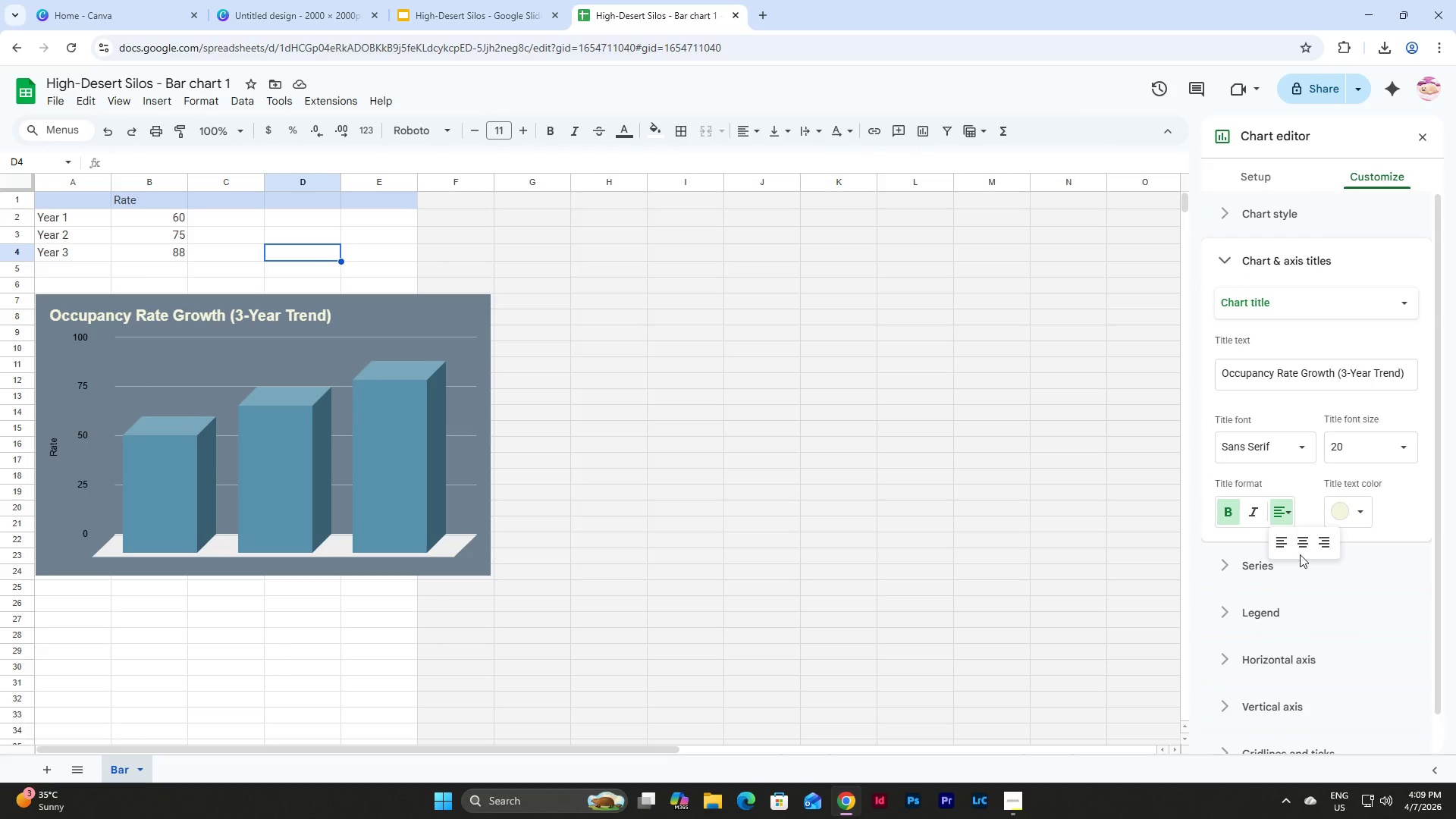 
left_click([1303, 542])
 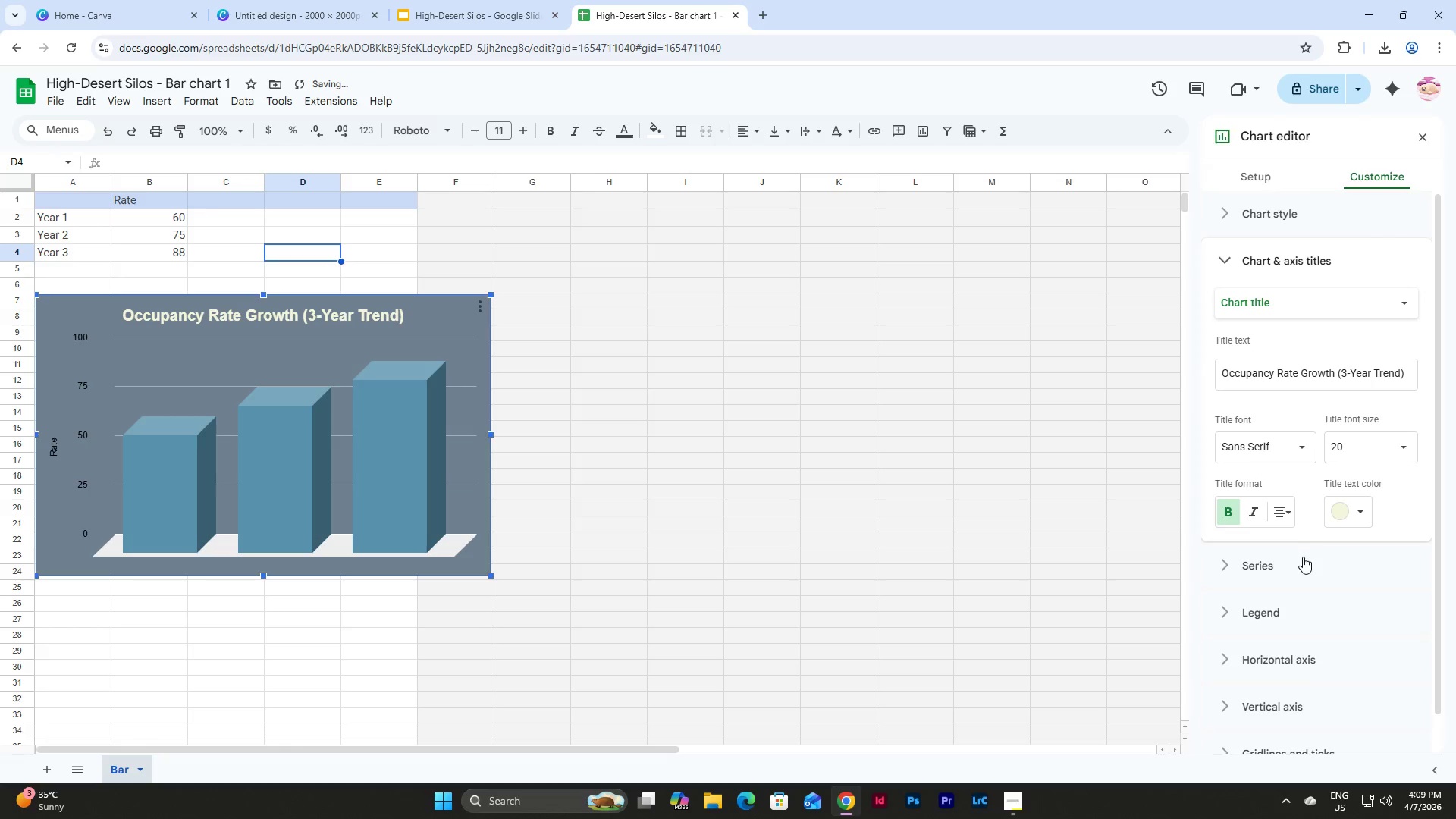 
left_click([1273, 561])
 